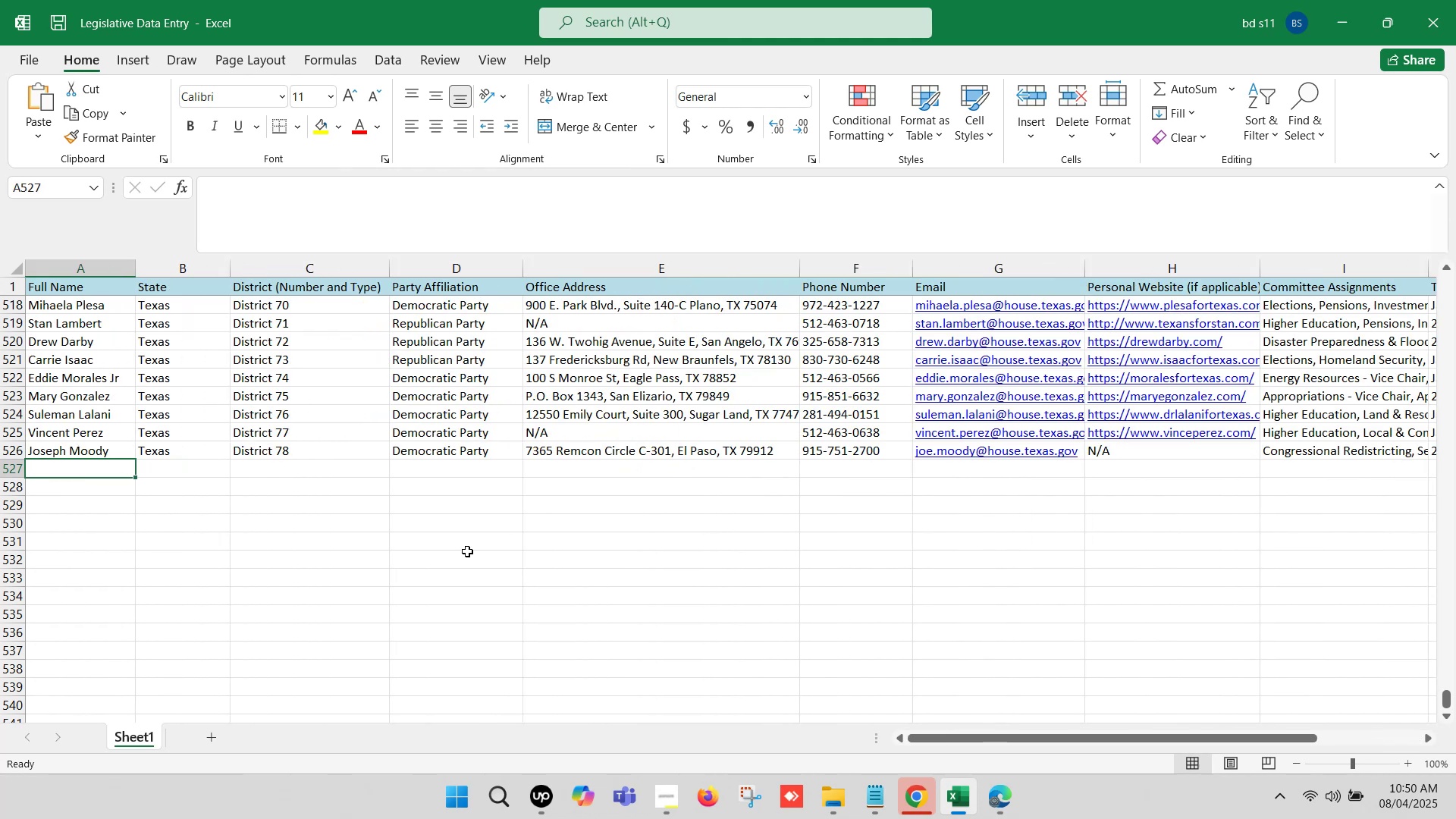 
left_click([457, 547])
 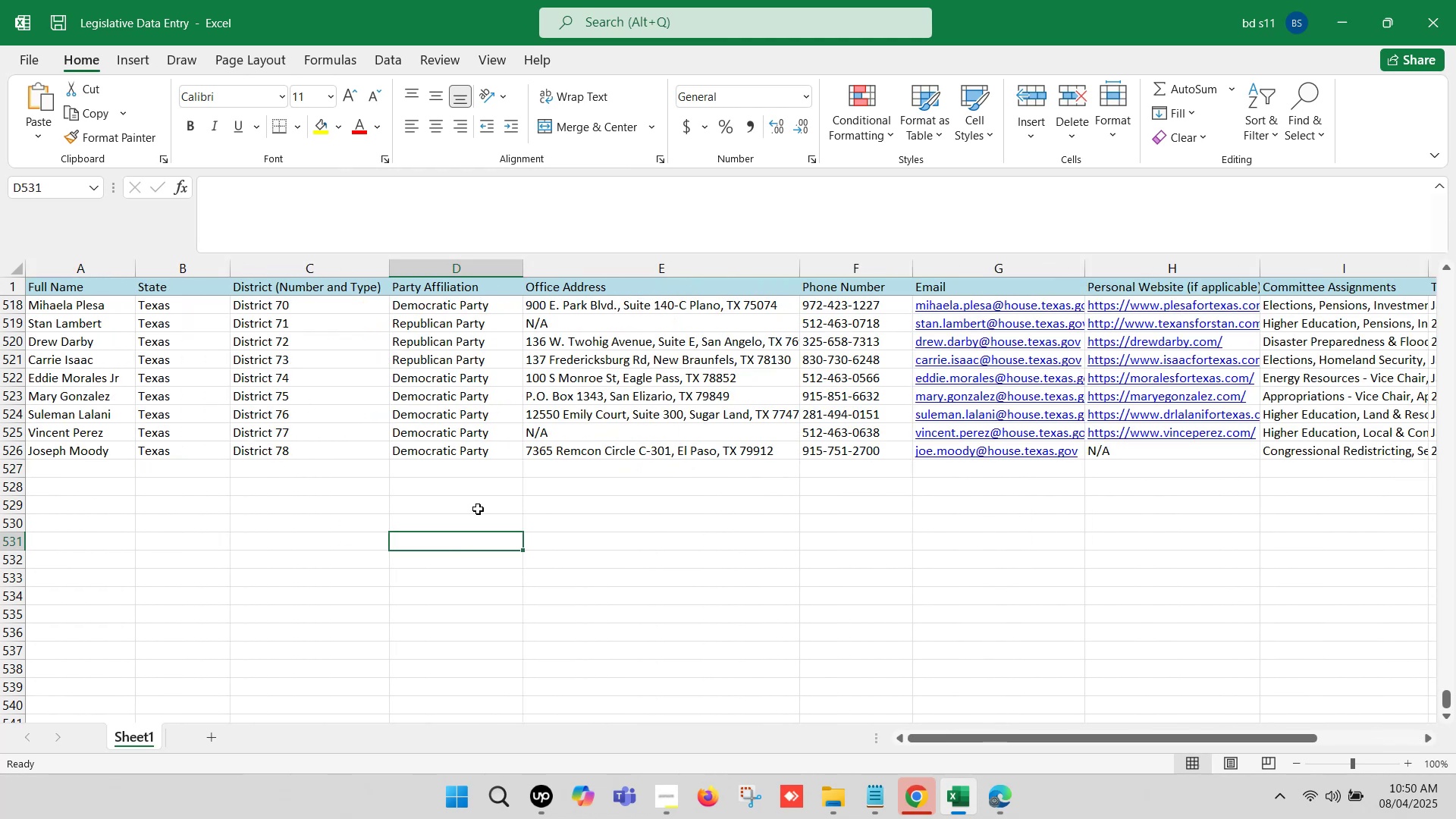 
key(Control+S)
 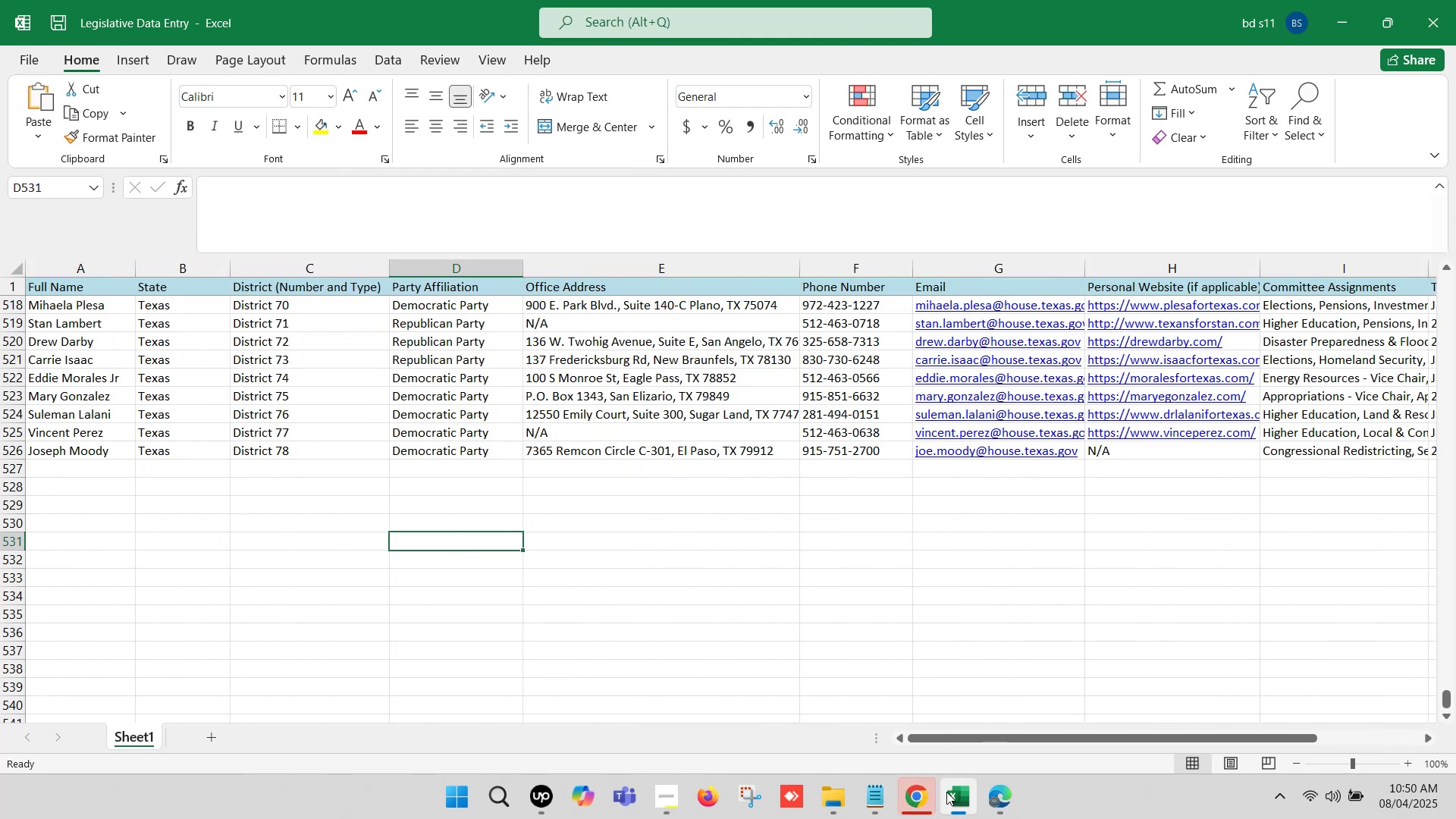 
left_click([1003, 805])
 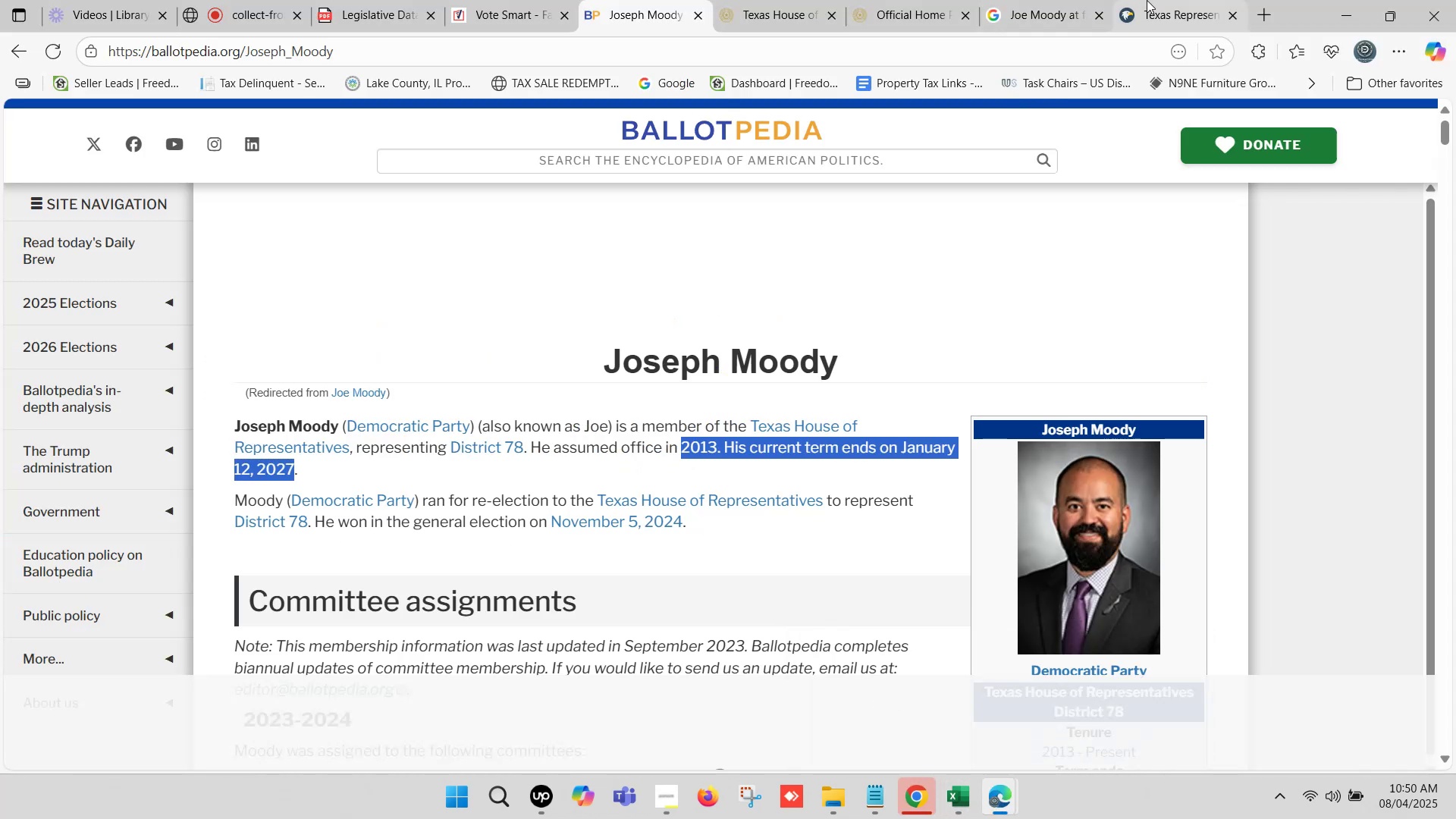 
left_click([1172, 0])
 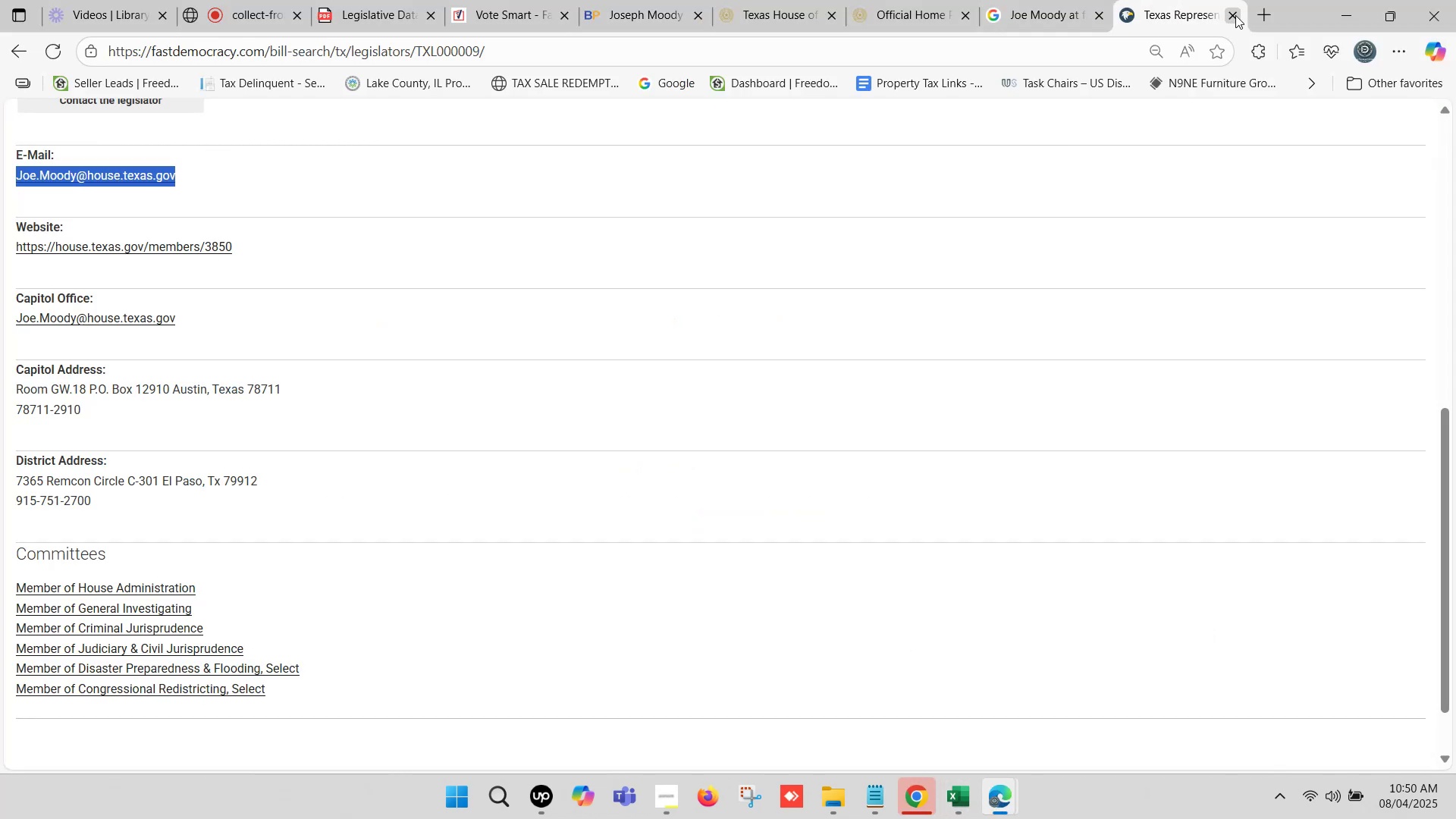 
left_click([1239, 15])
 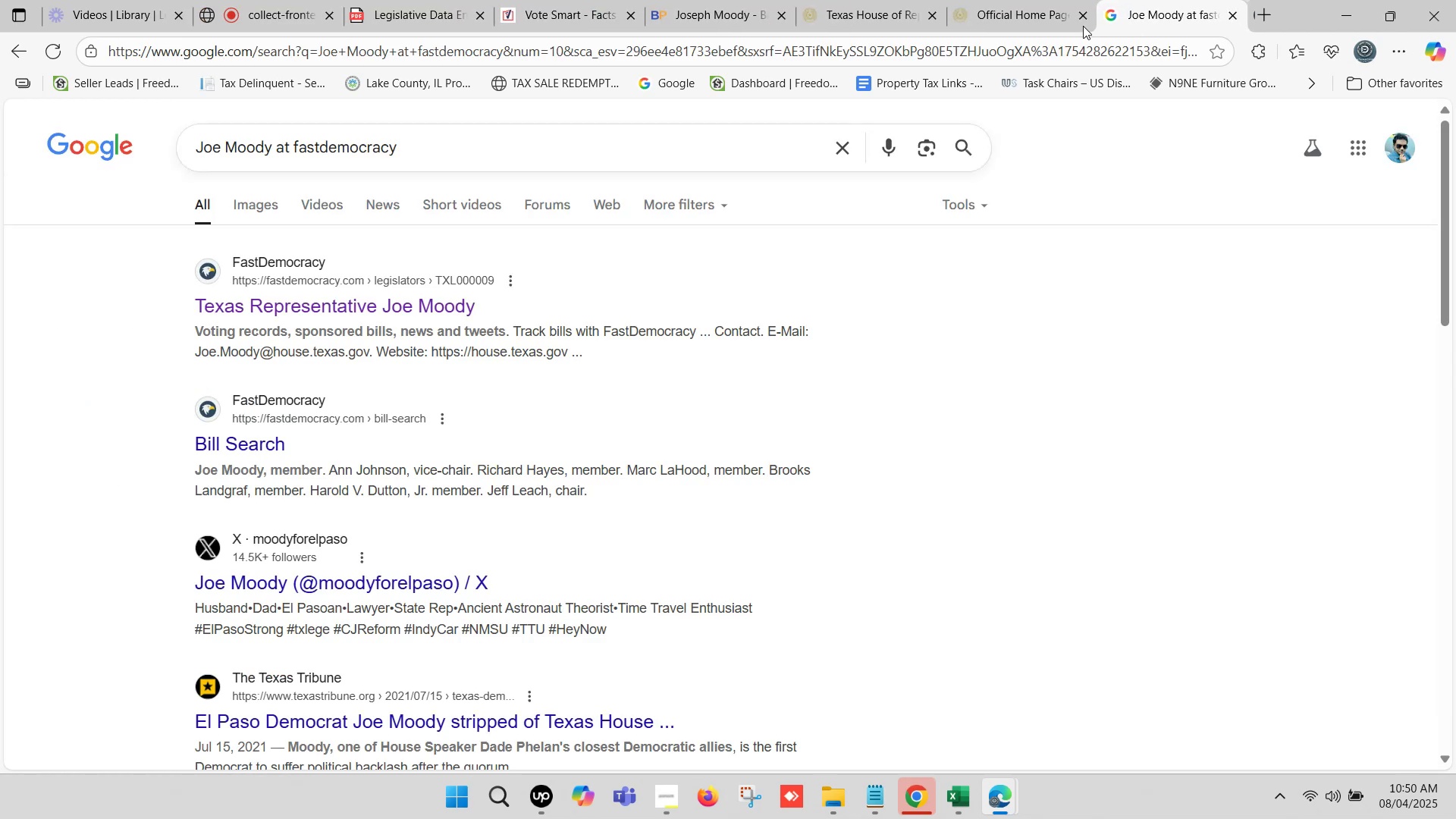 
left_click([1003, 0])
 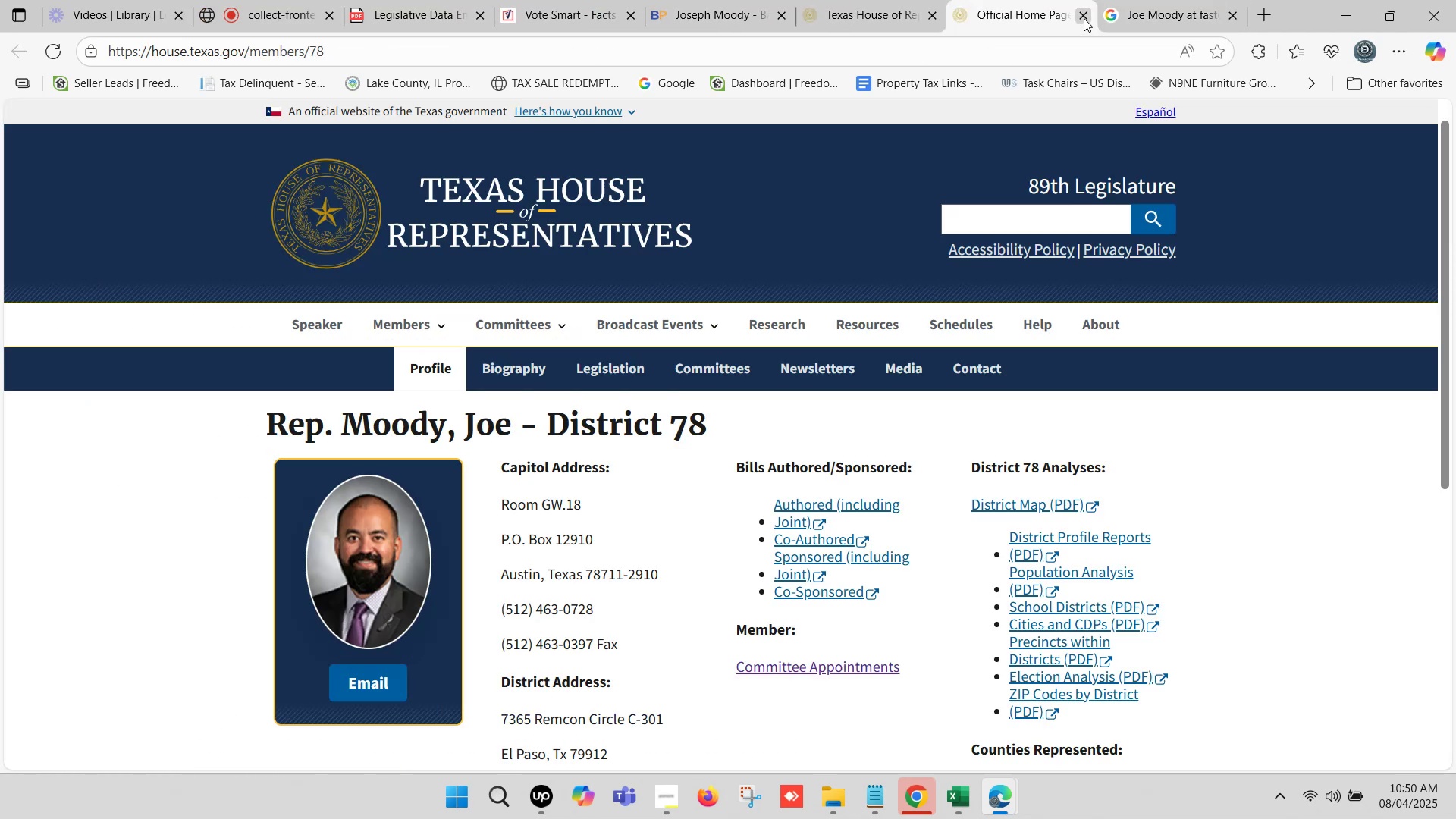 
left_click([1084, 18])
 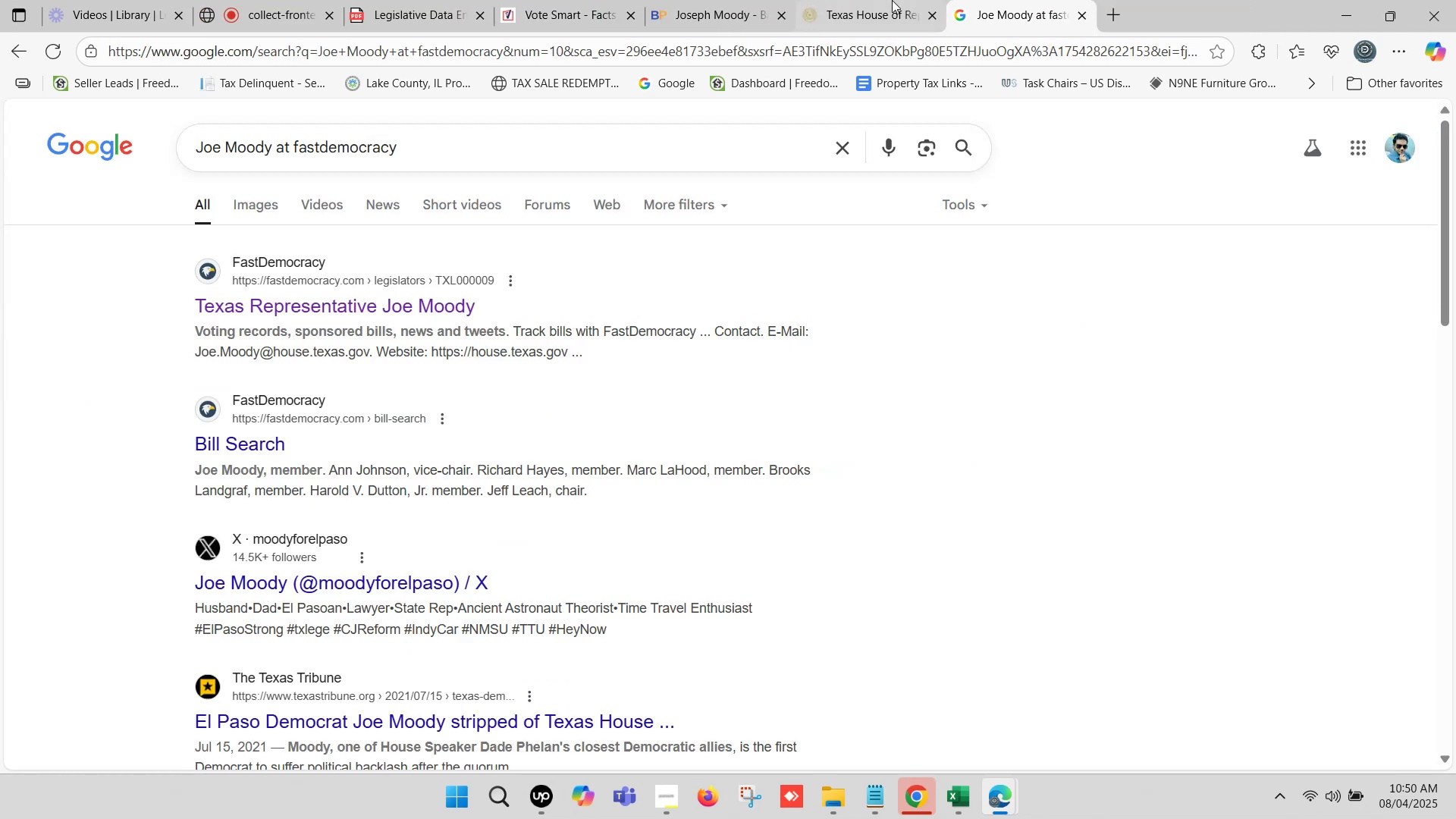 
left_click([890, 0])
 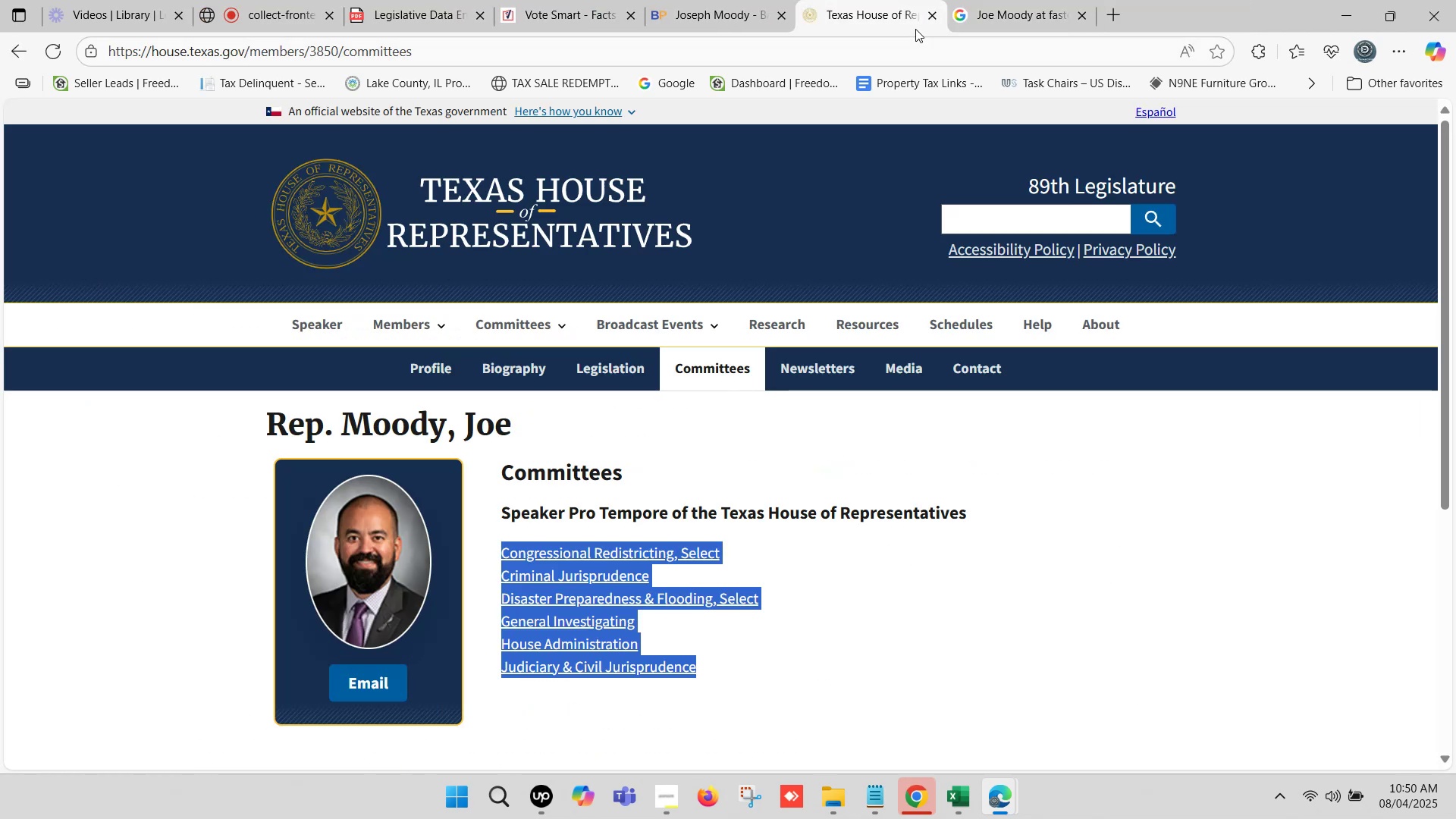 
left_click([932, 14])
 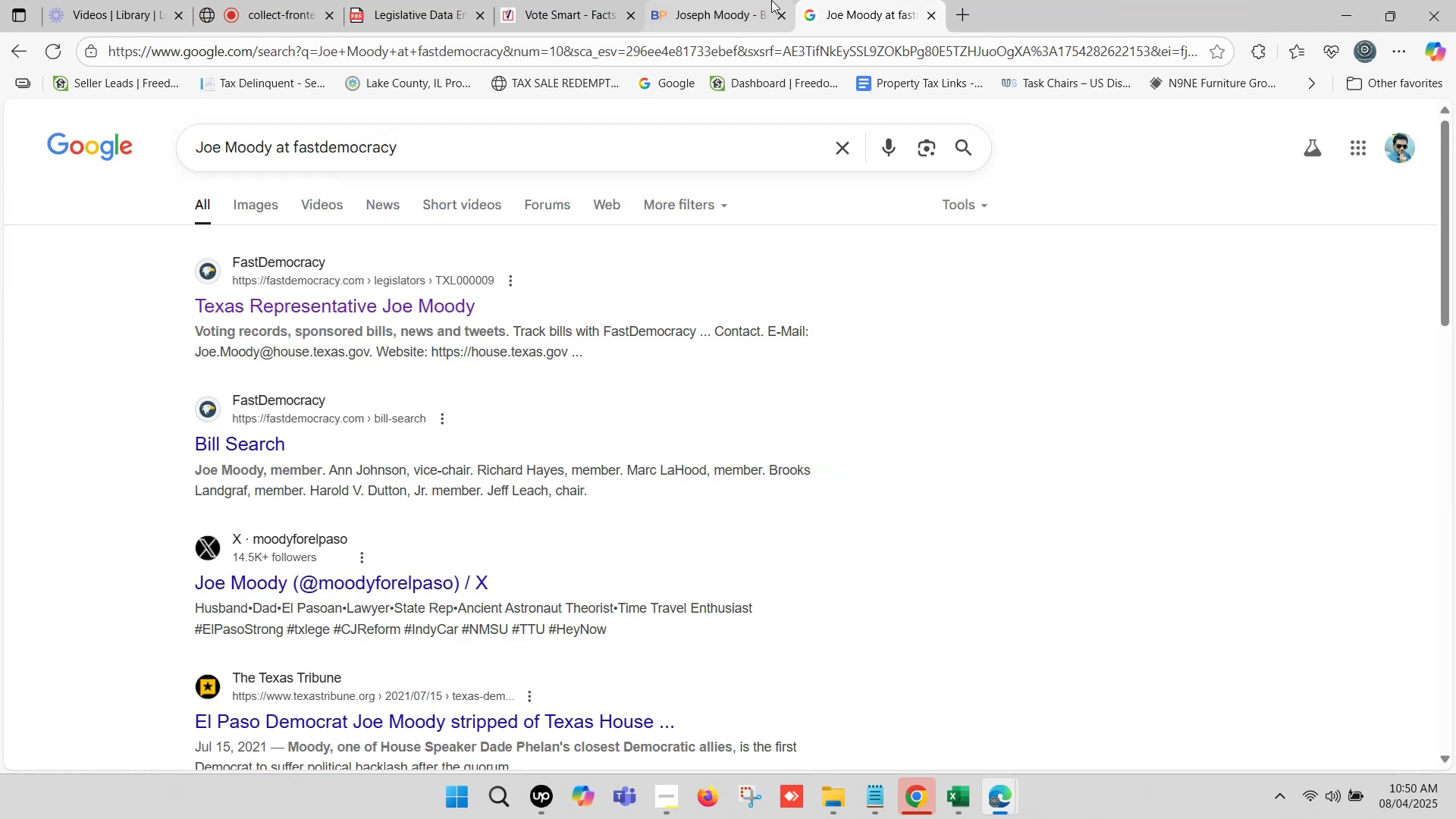 
left_click([756, 0])
 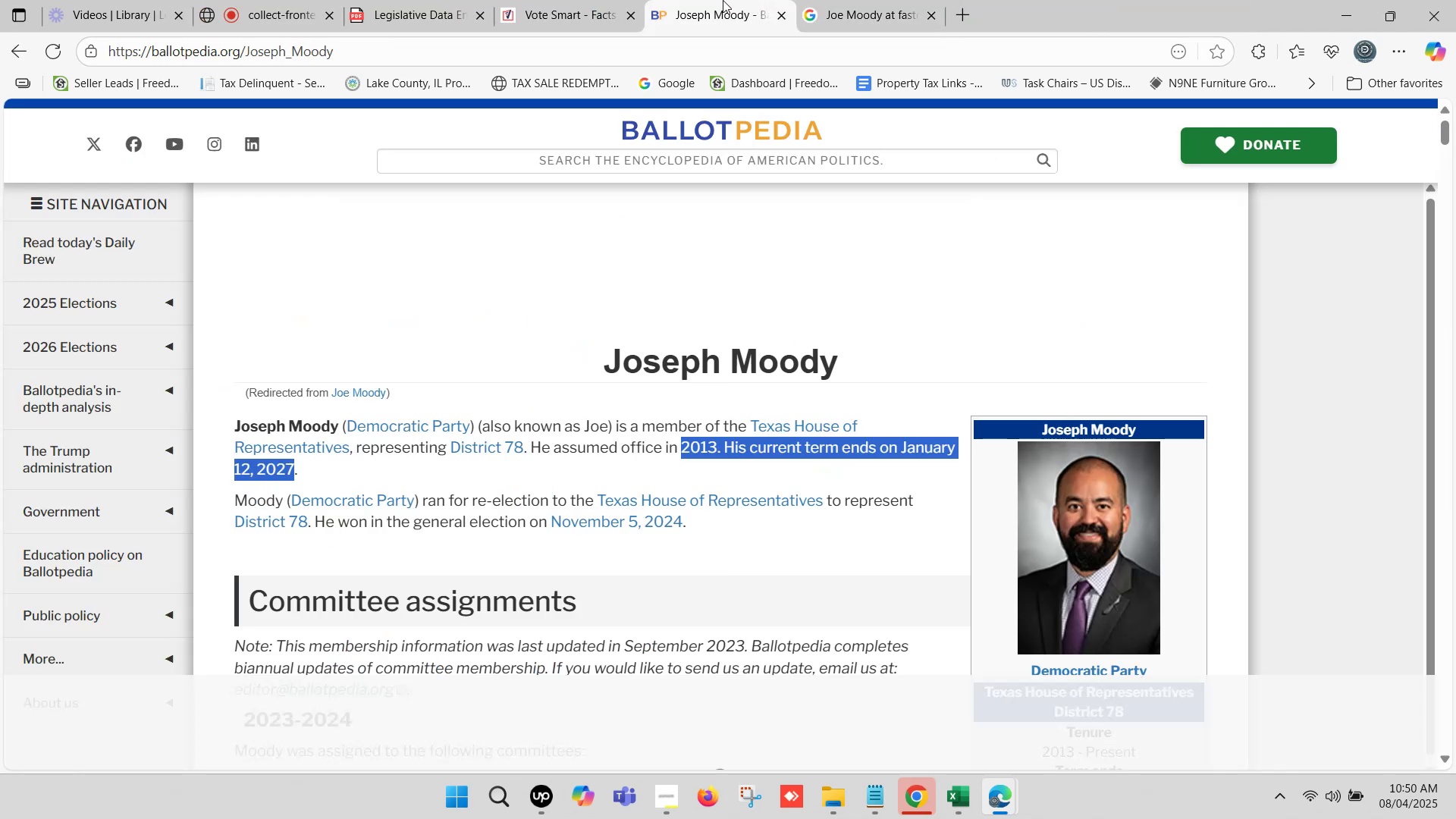 
left_click([577, 0])
 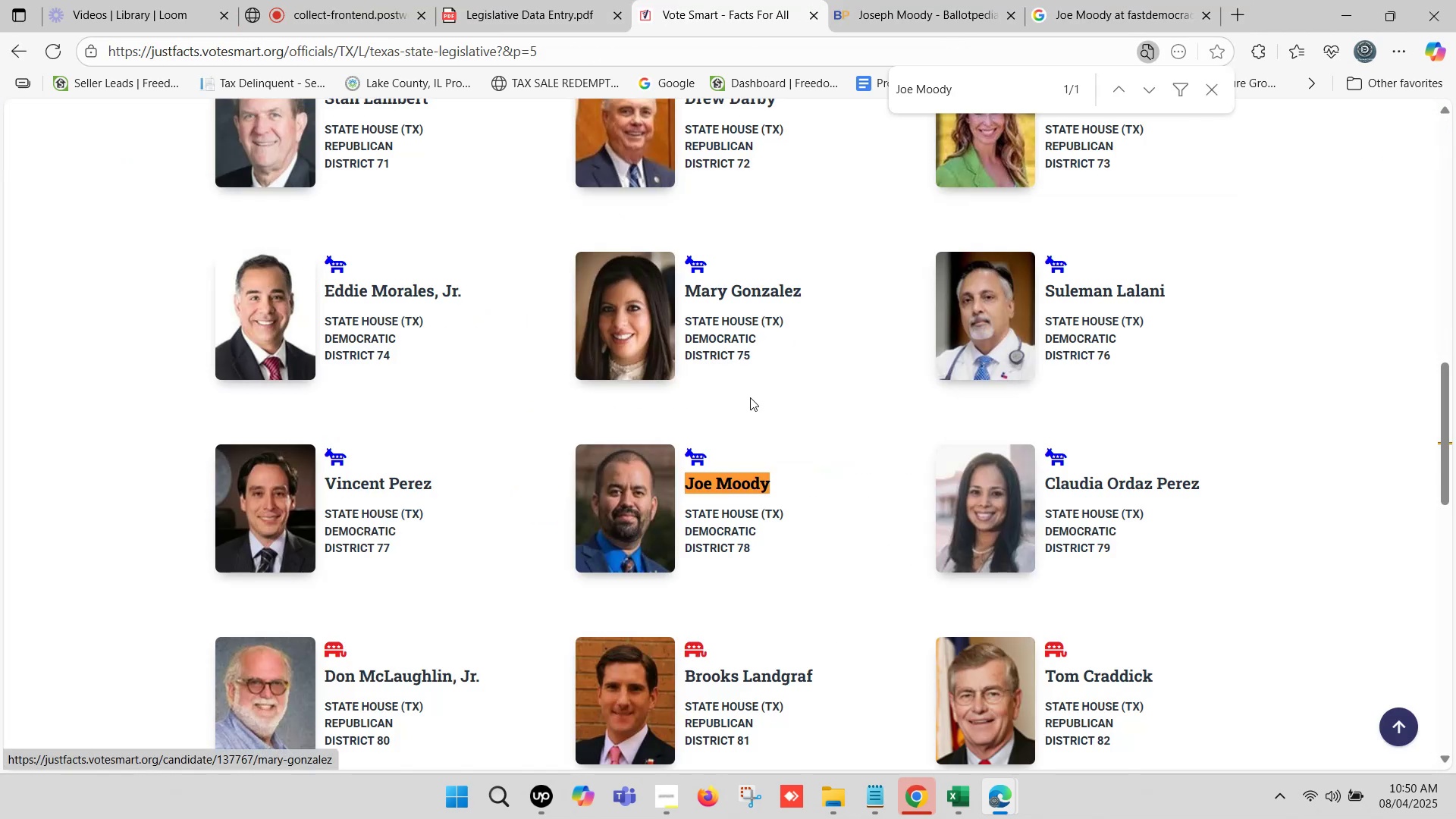 
scroll: coordinate [982, 433], scroll_direction: down, amount: 1.0
 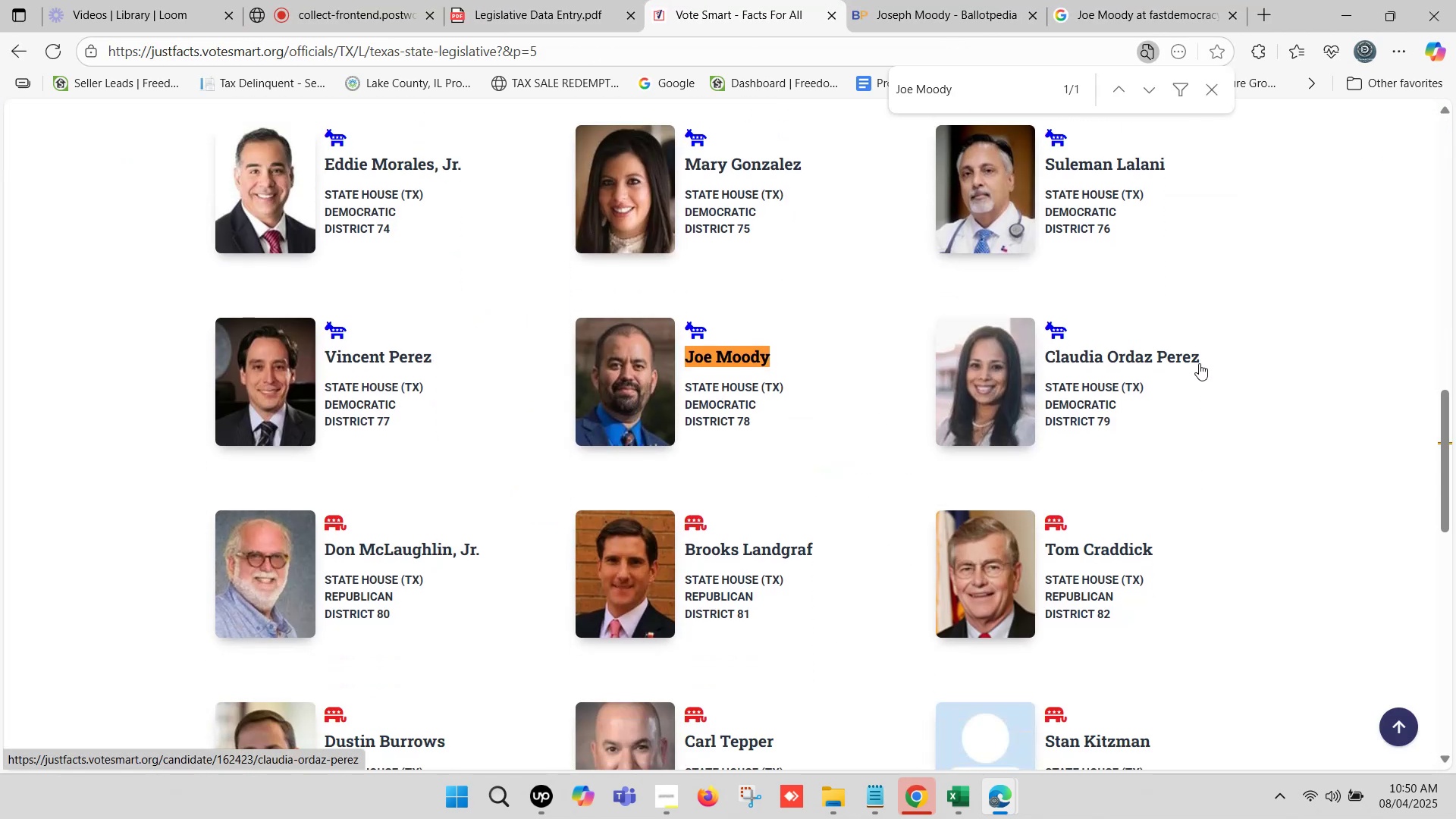 
left_click_drag(start_coordinate=[1210, 359], to_coordinate=[1043, 365])
 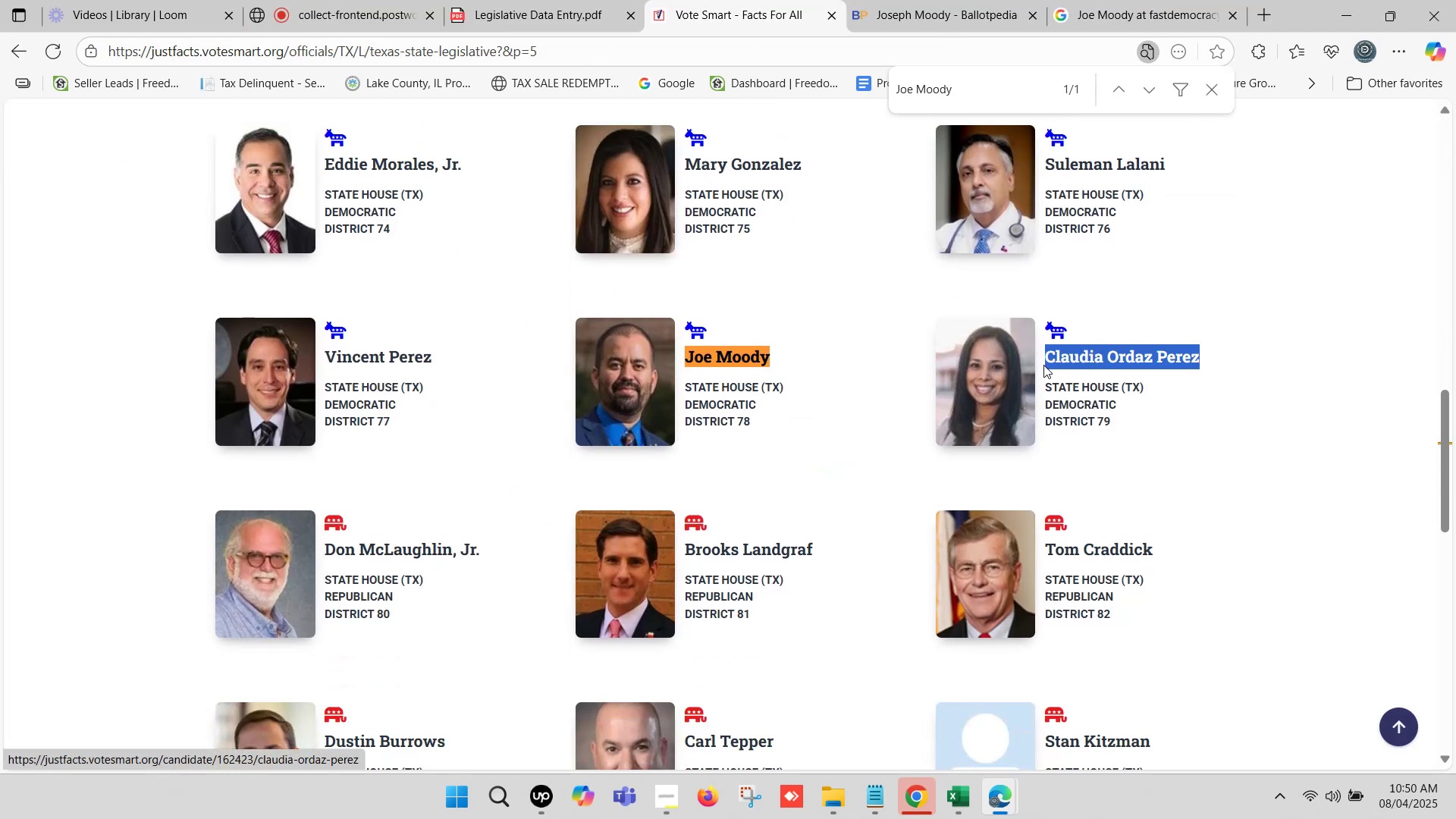 
key(Control+C)
 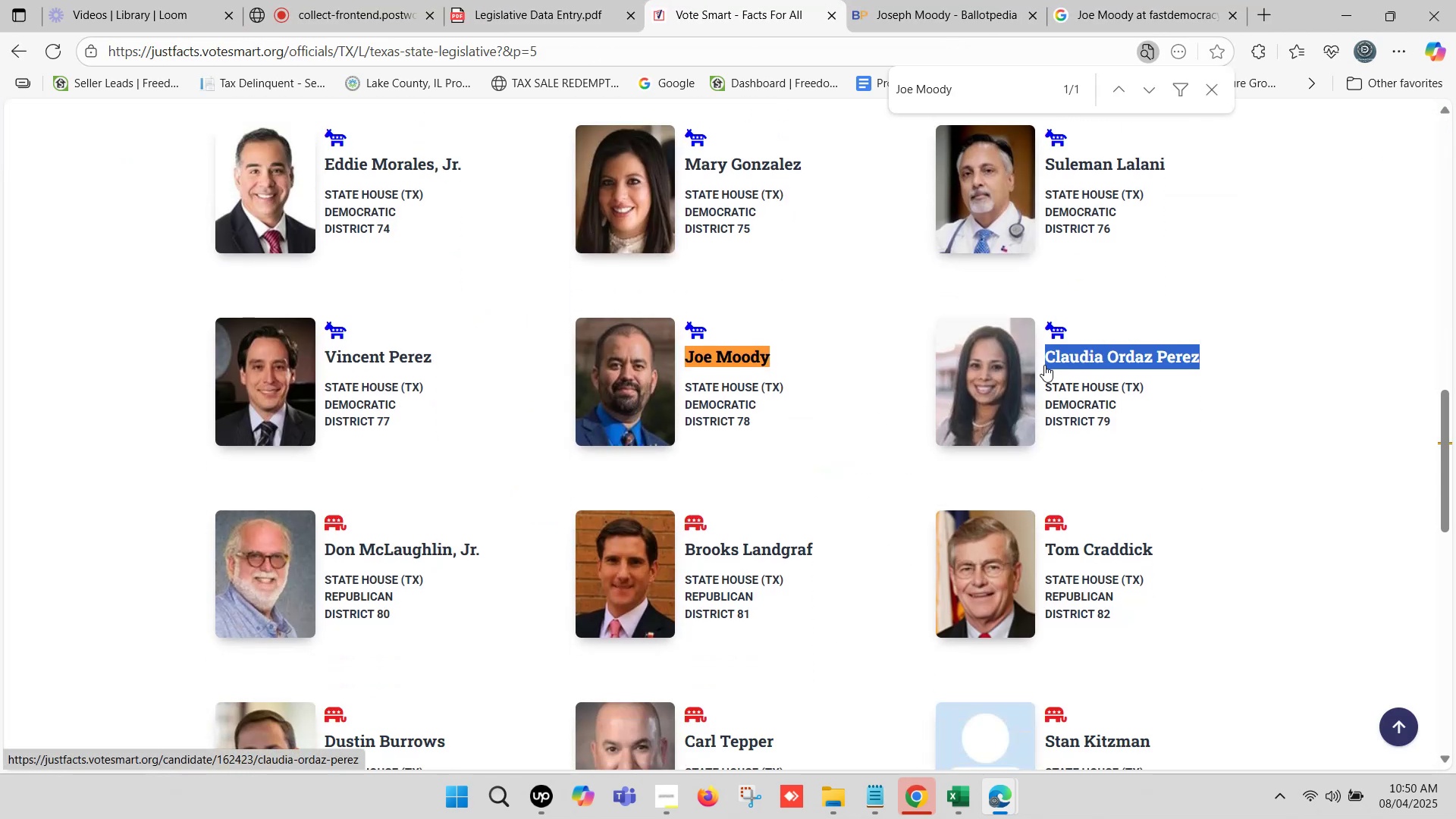 
key(Control+F)
 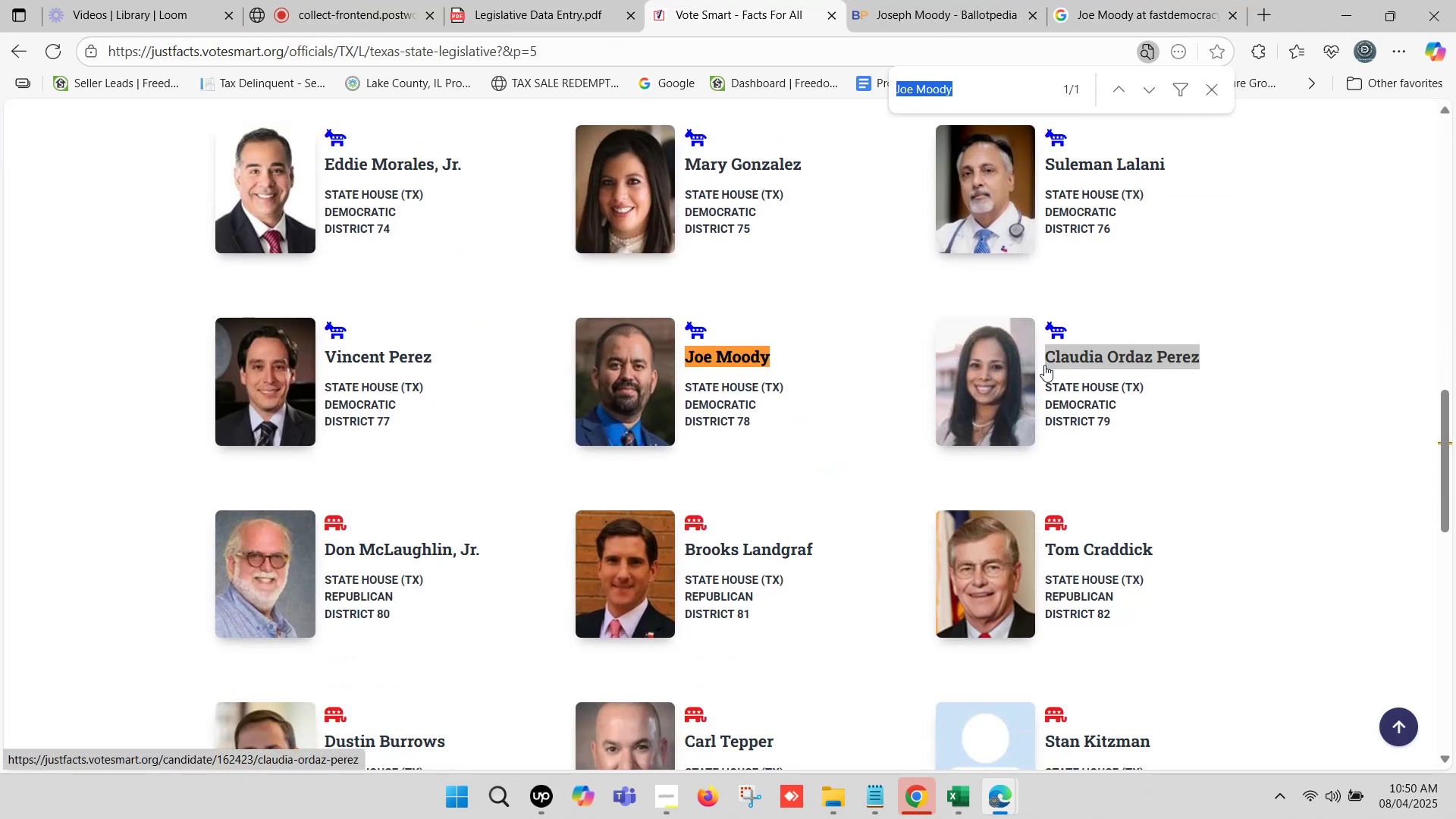 
key(Control+V)
 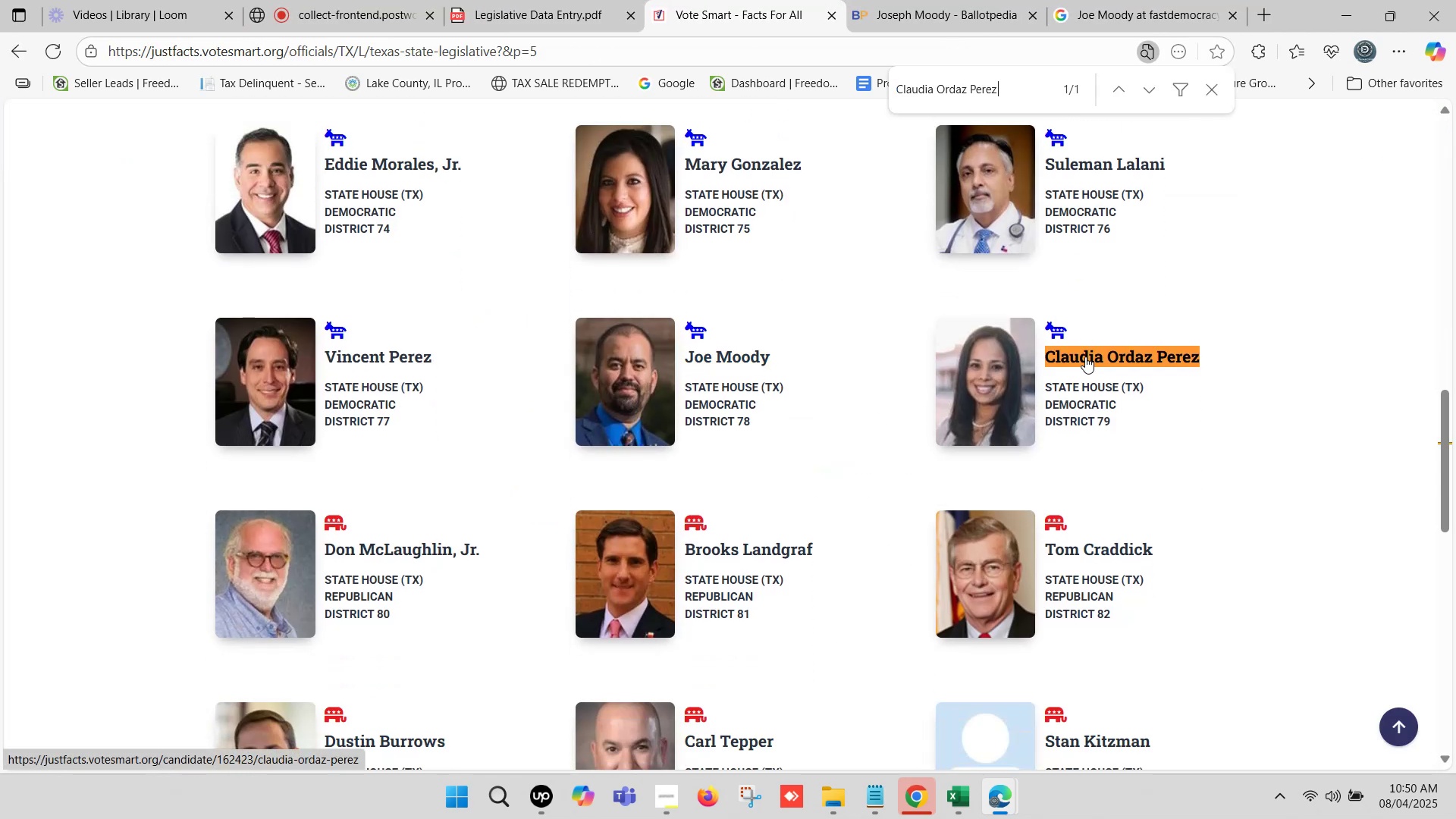 
right_click([1085, 356])
 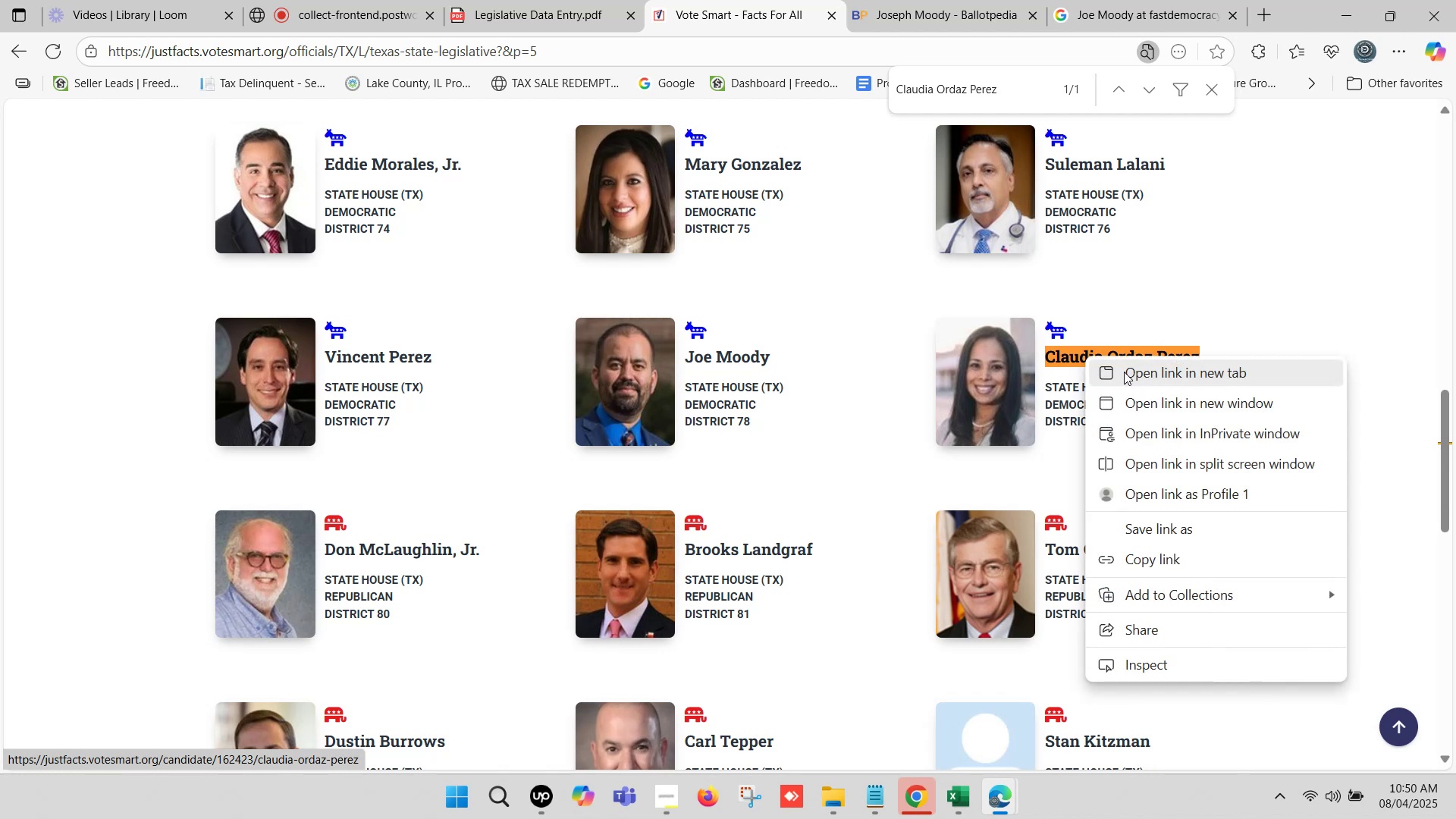 
left_click([1125, 372])
 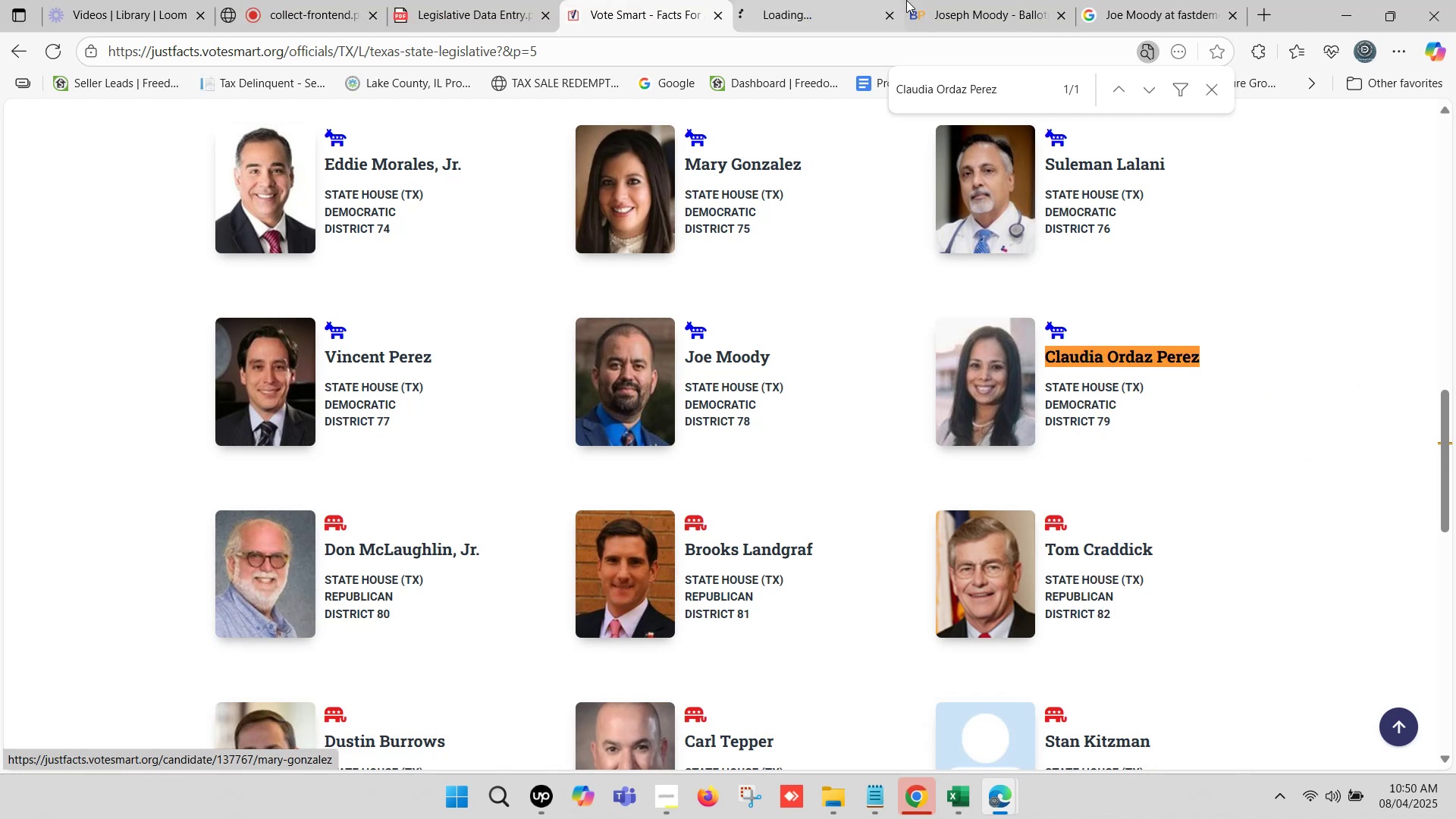 
left_click([995, 0])
 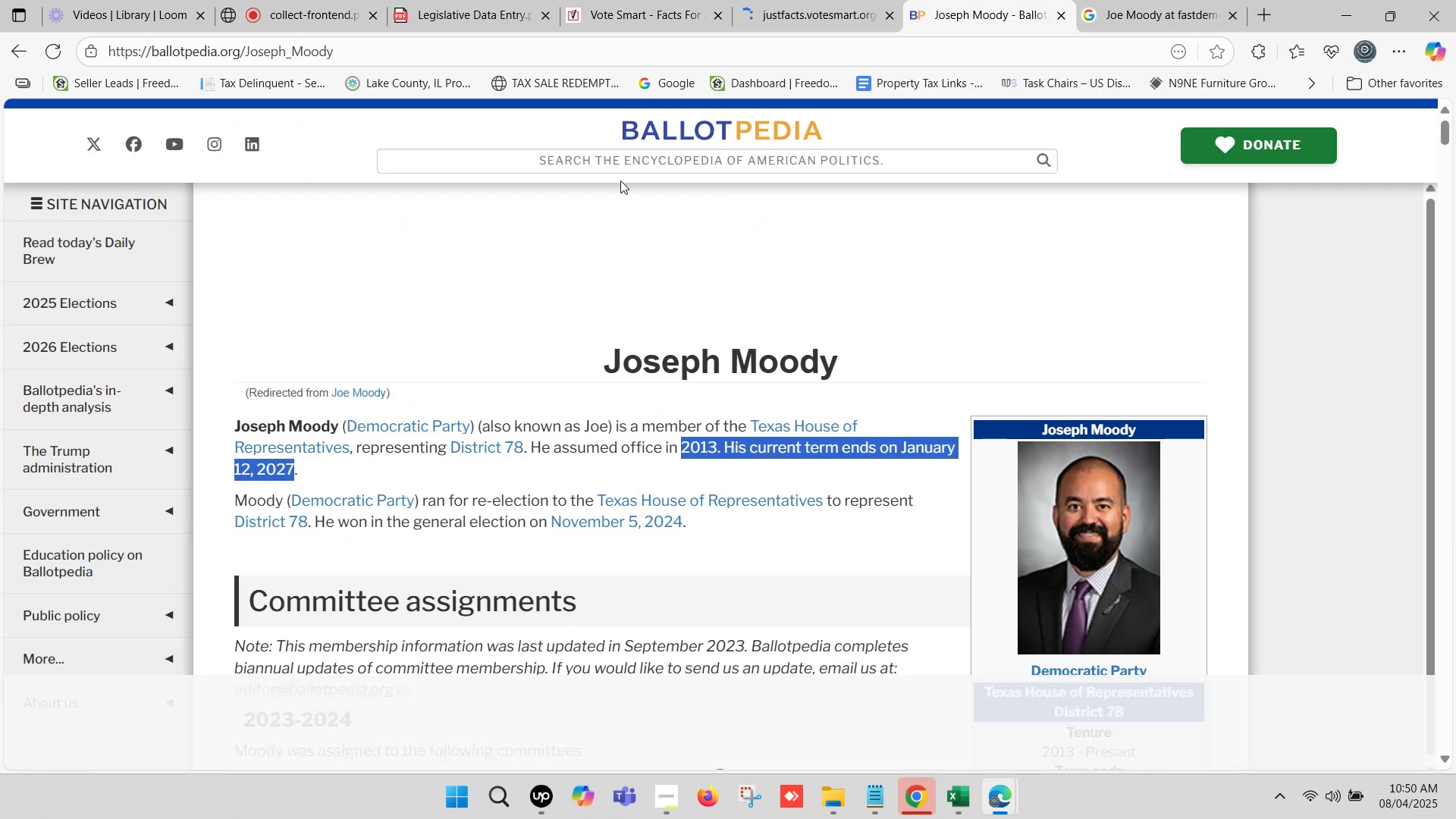 
left_click([626, 161])
 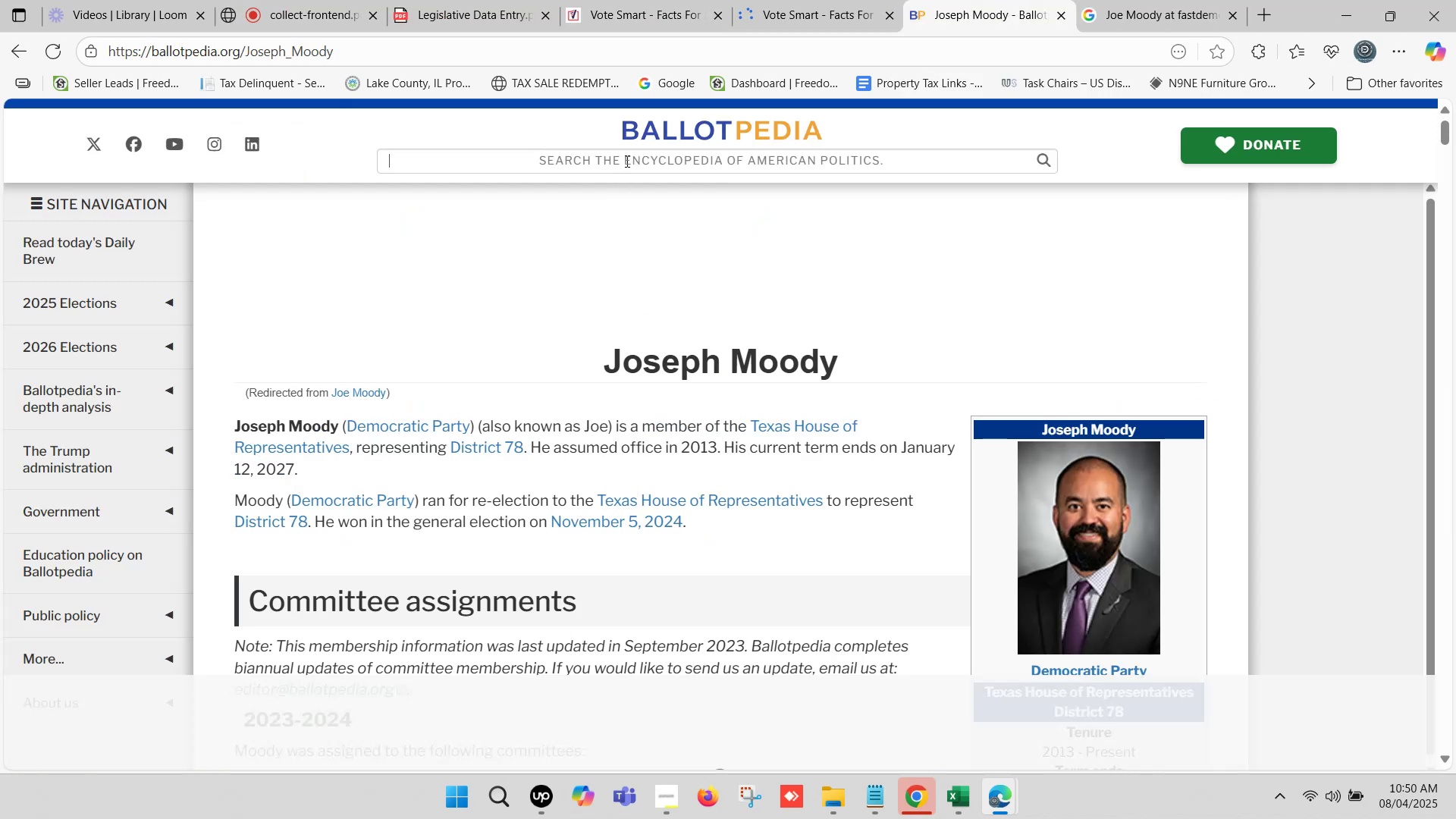 
key(Control+ControlLeft)
 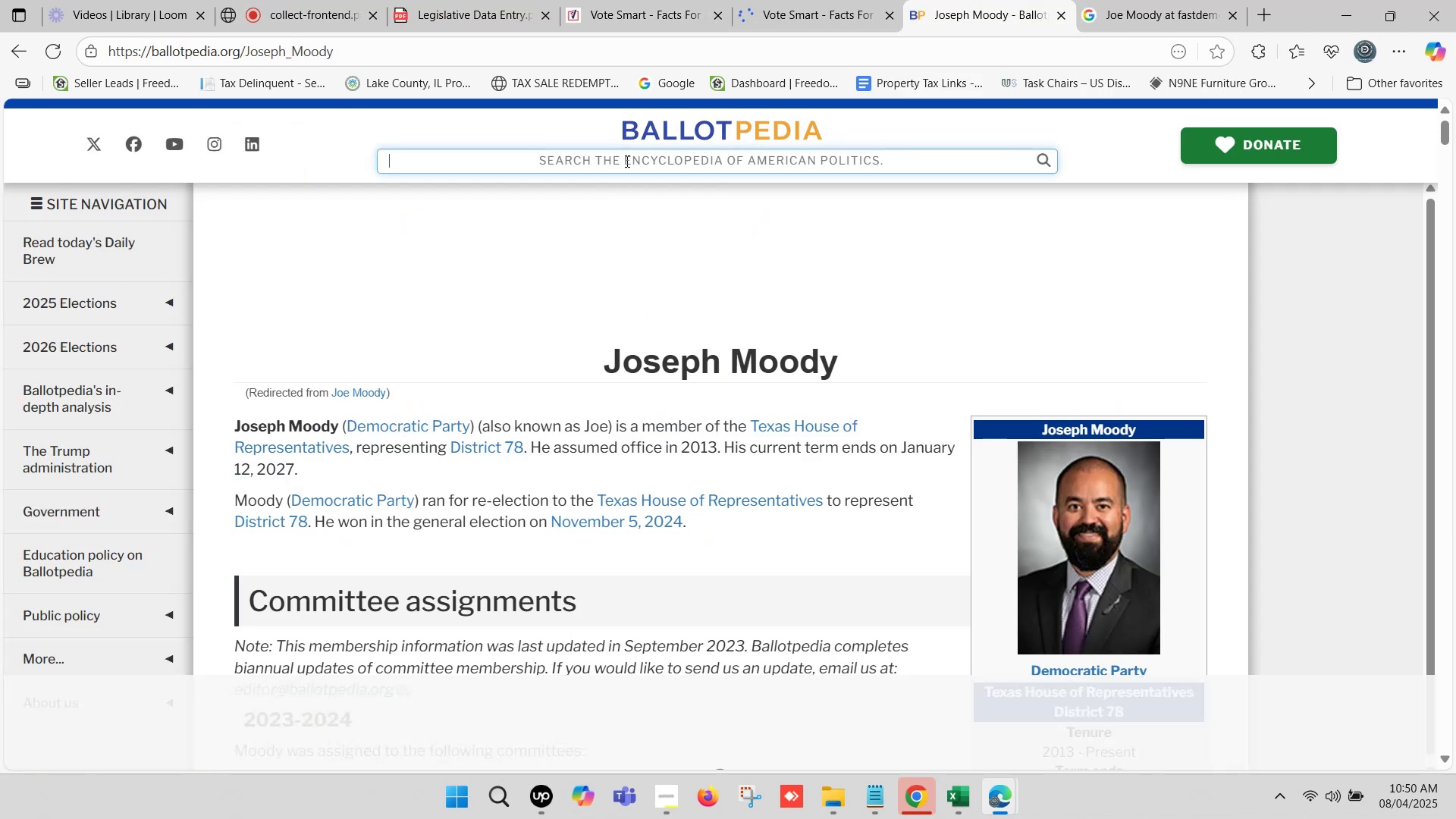 
key(Control+V)
 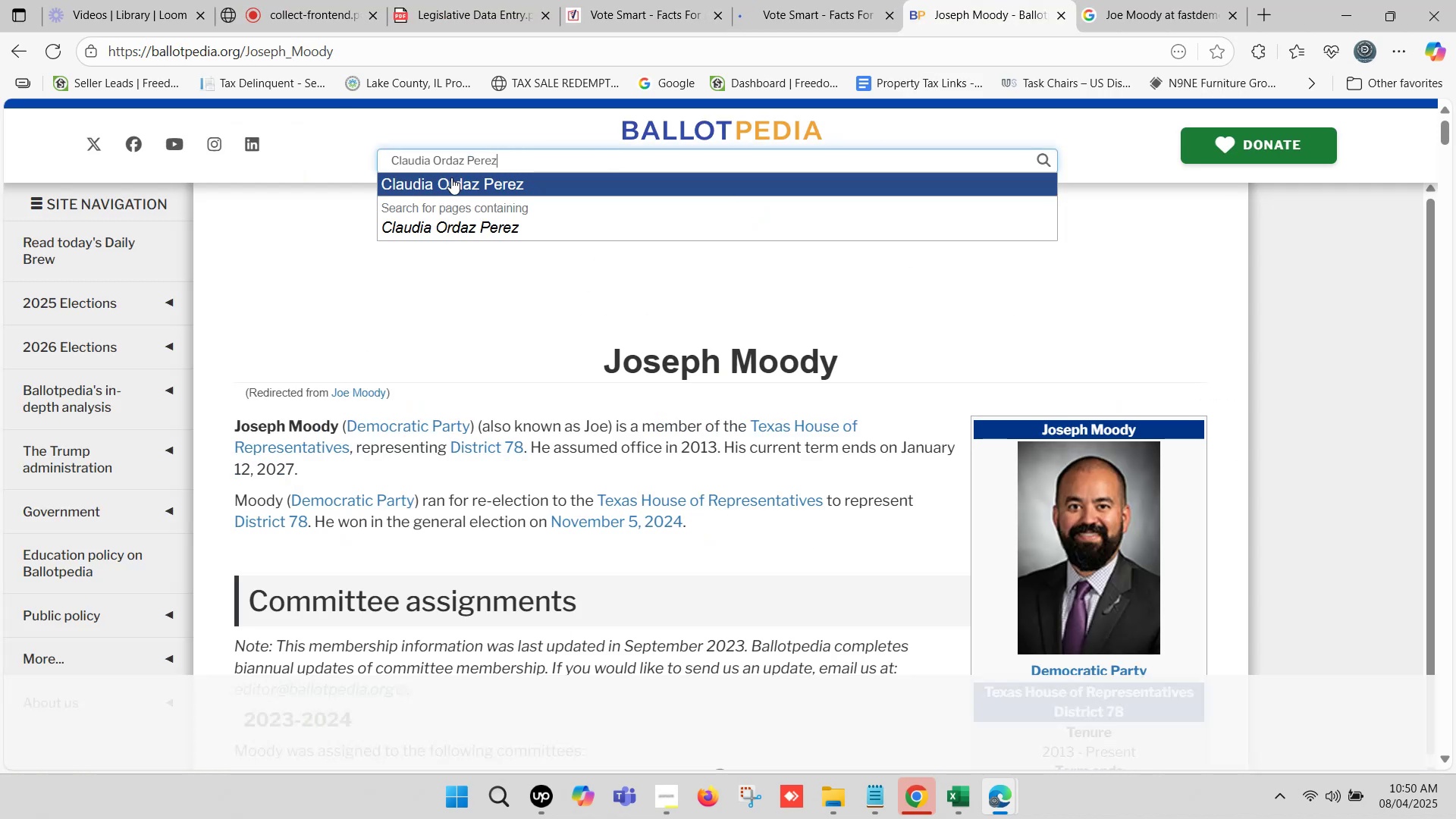 
left_click([449, 184])
 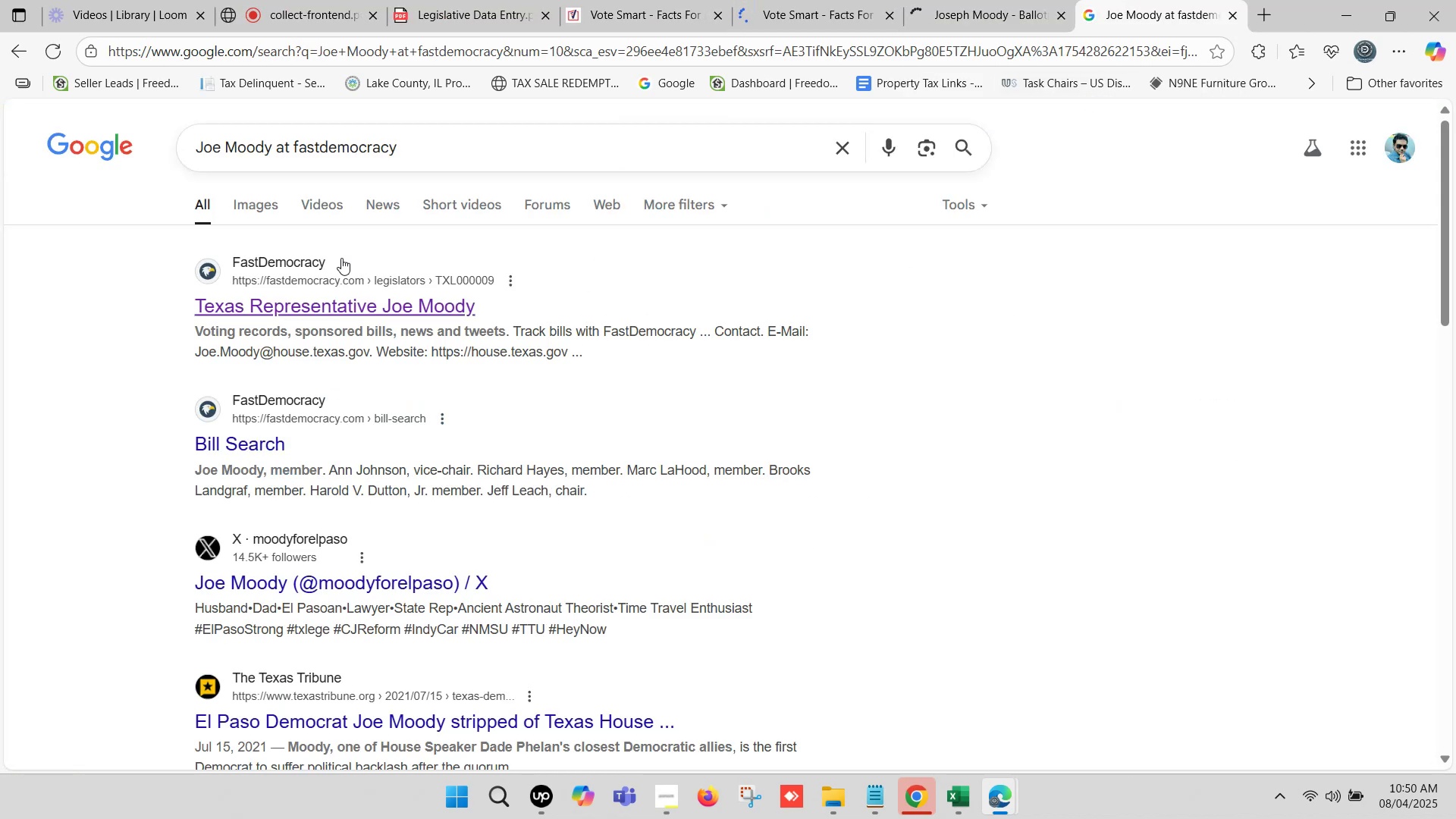 
left_click_drag(start_coordinate=[271, 154], to_coordinate=[64, 154])
 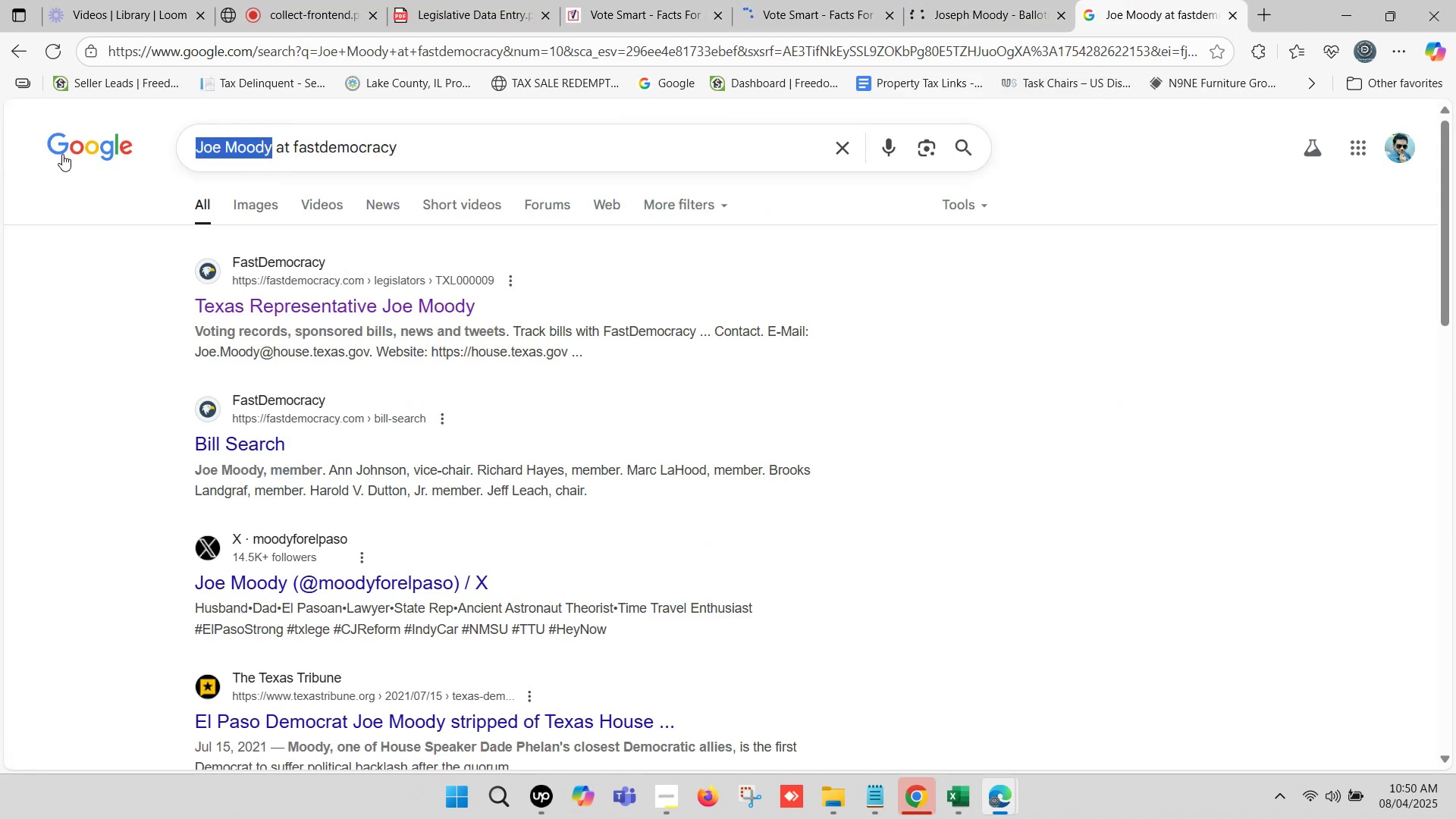 
key(Control+V)
 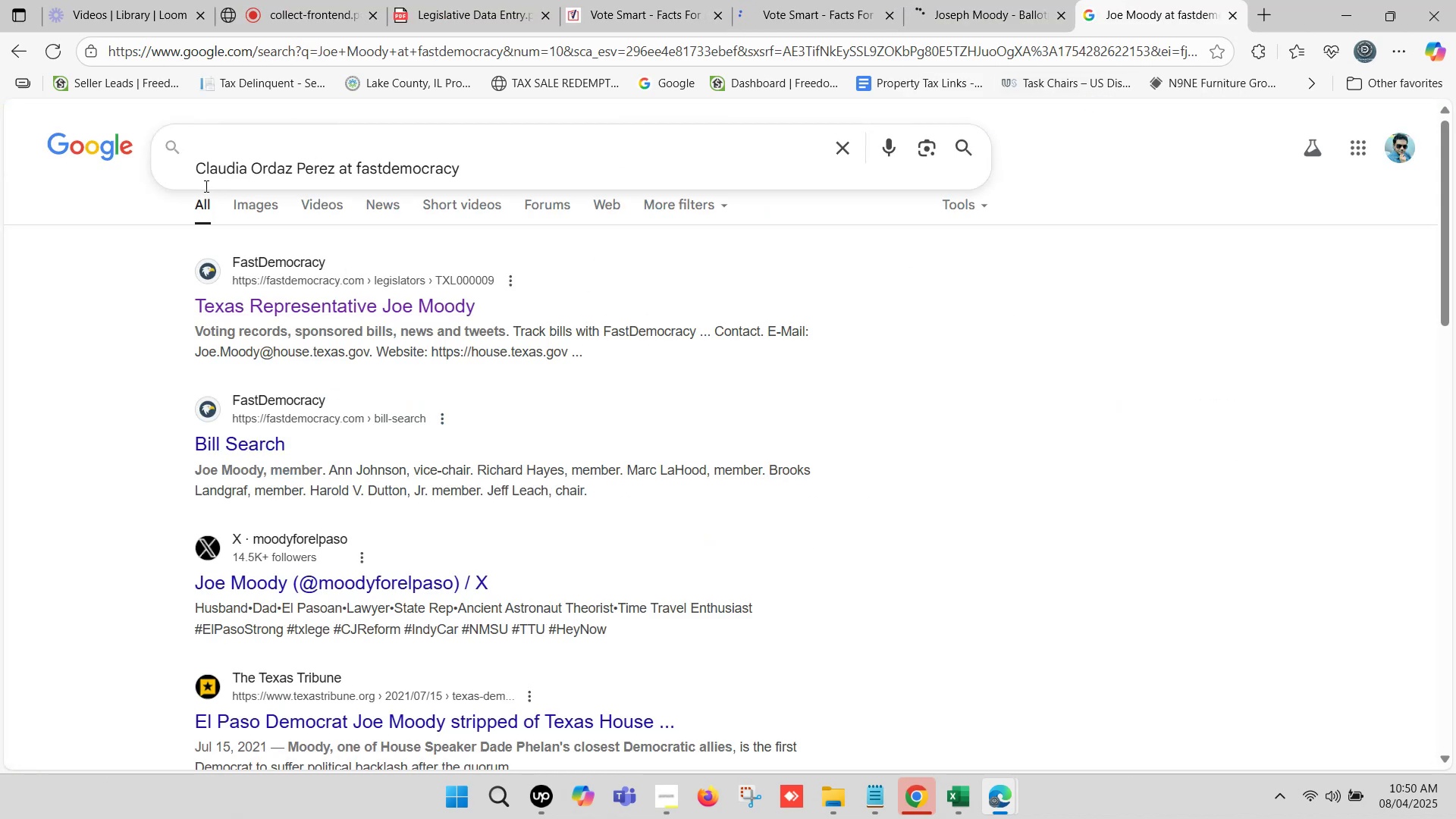 
left_click([200, 170])
 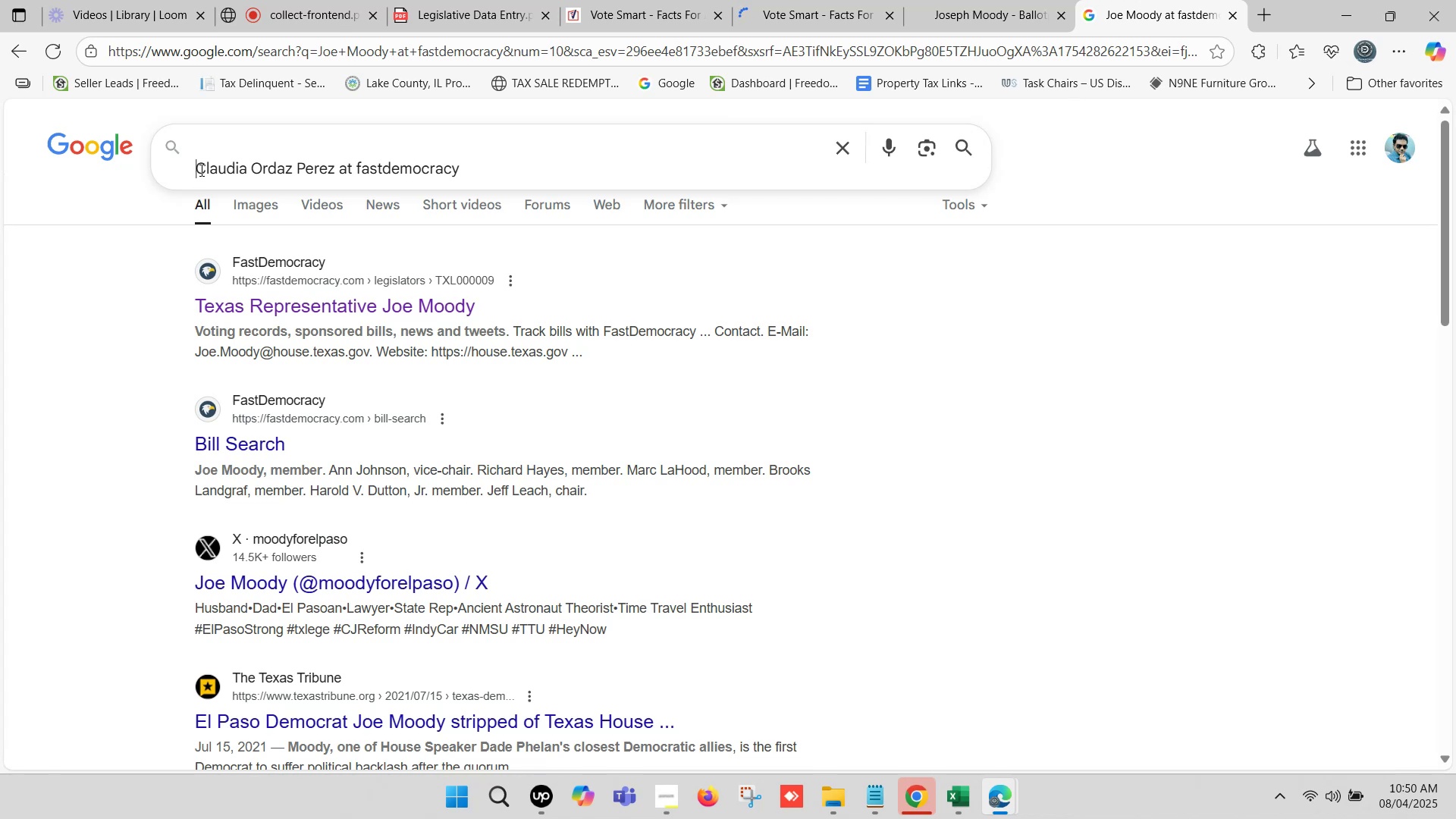 
key(Backspace)
 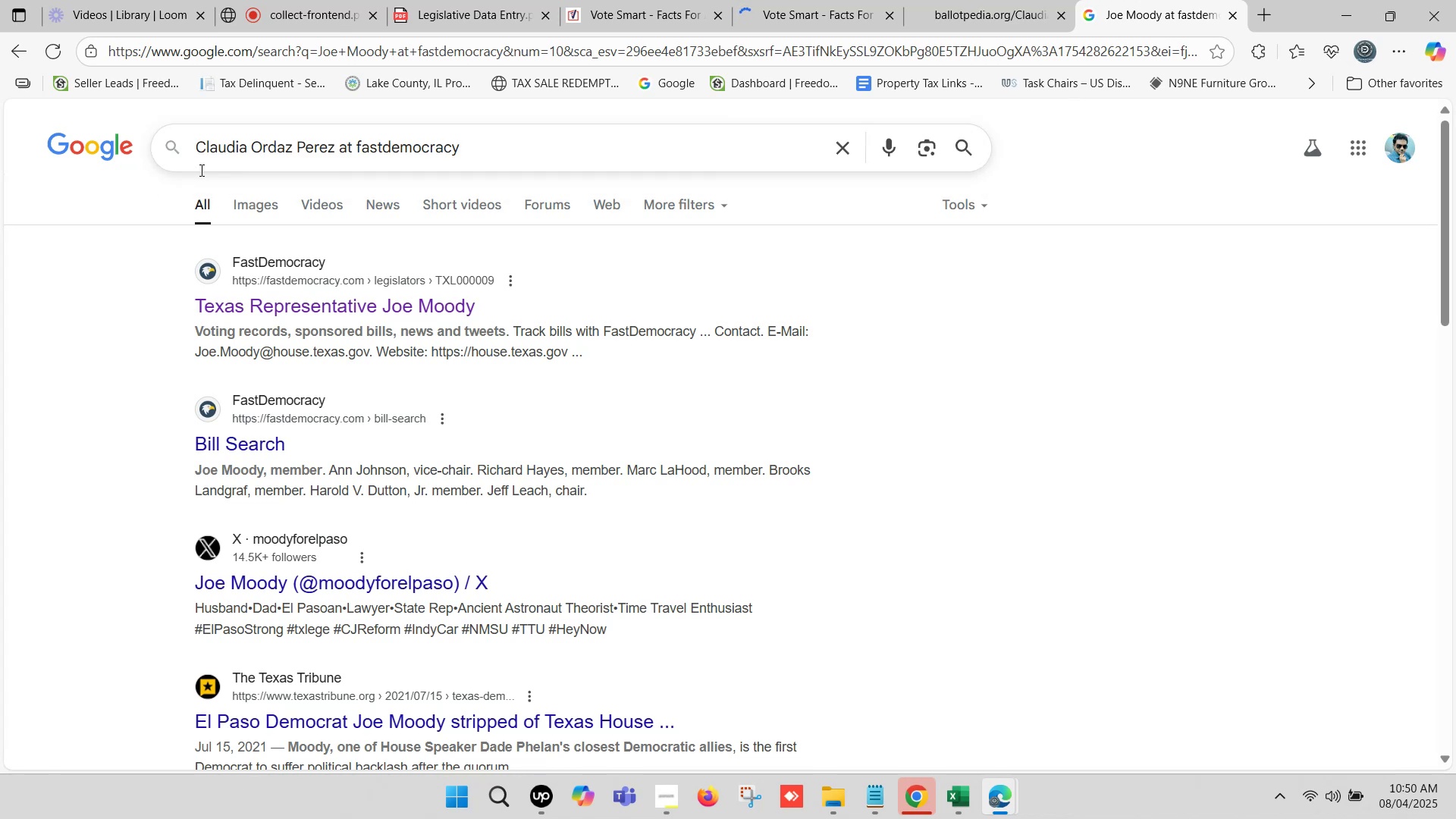 
key(Backspace)
 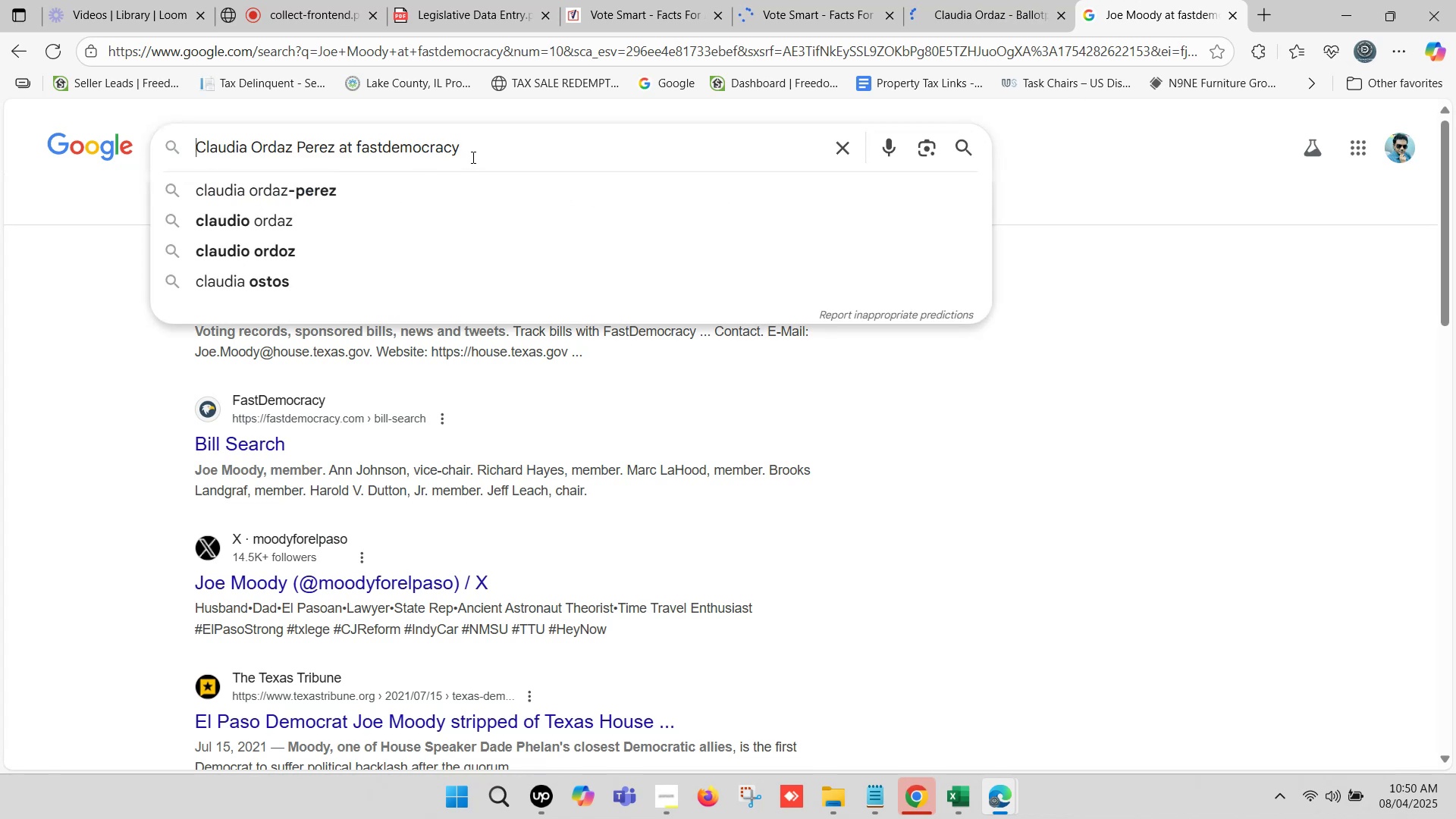 
left_click([491, 146])
 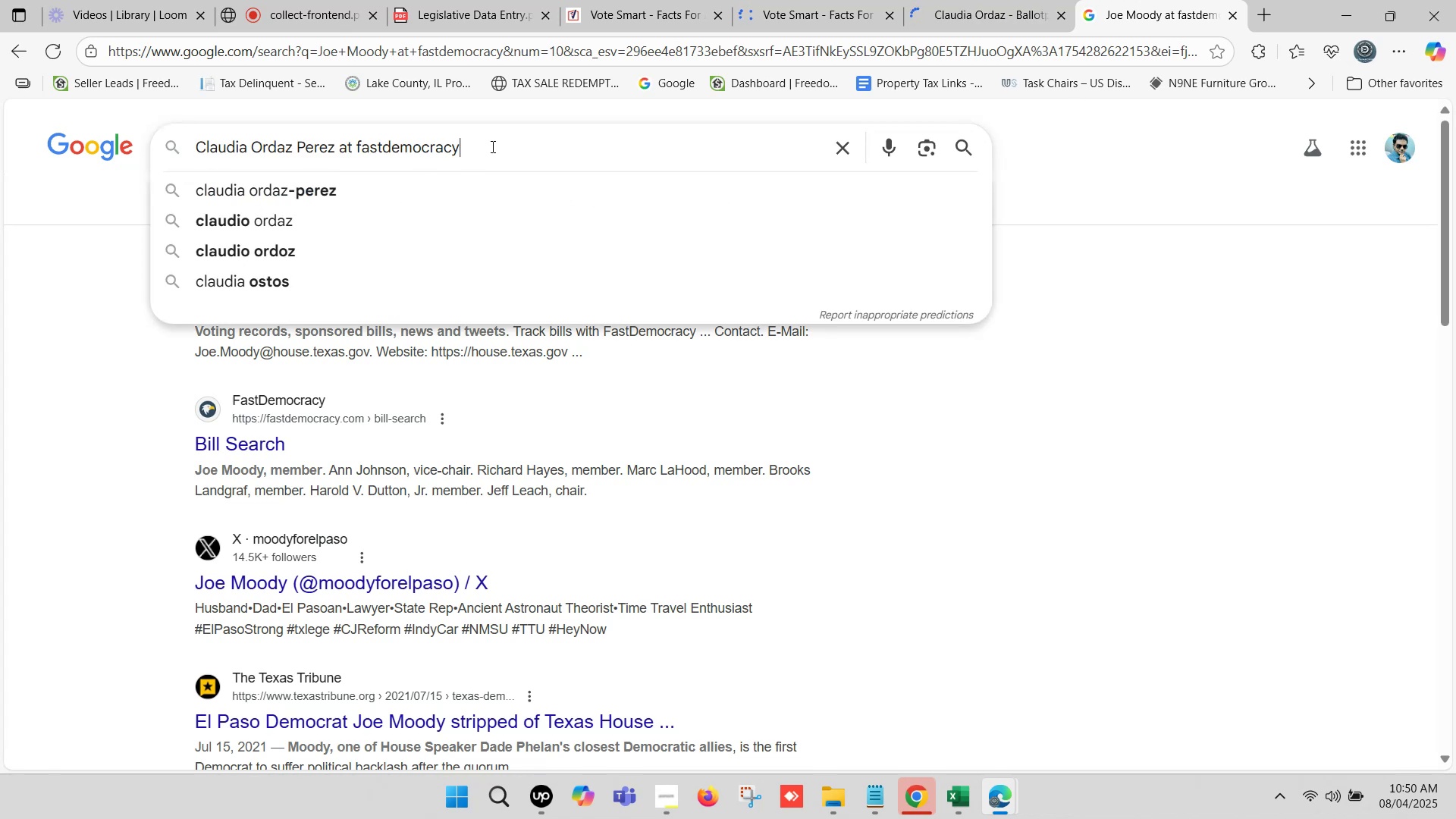 
key(Enter)
 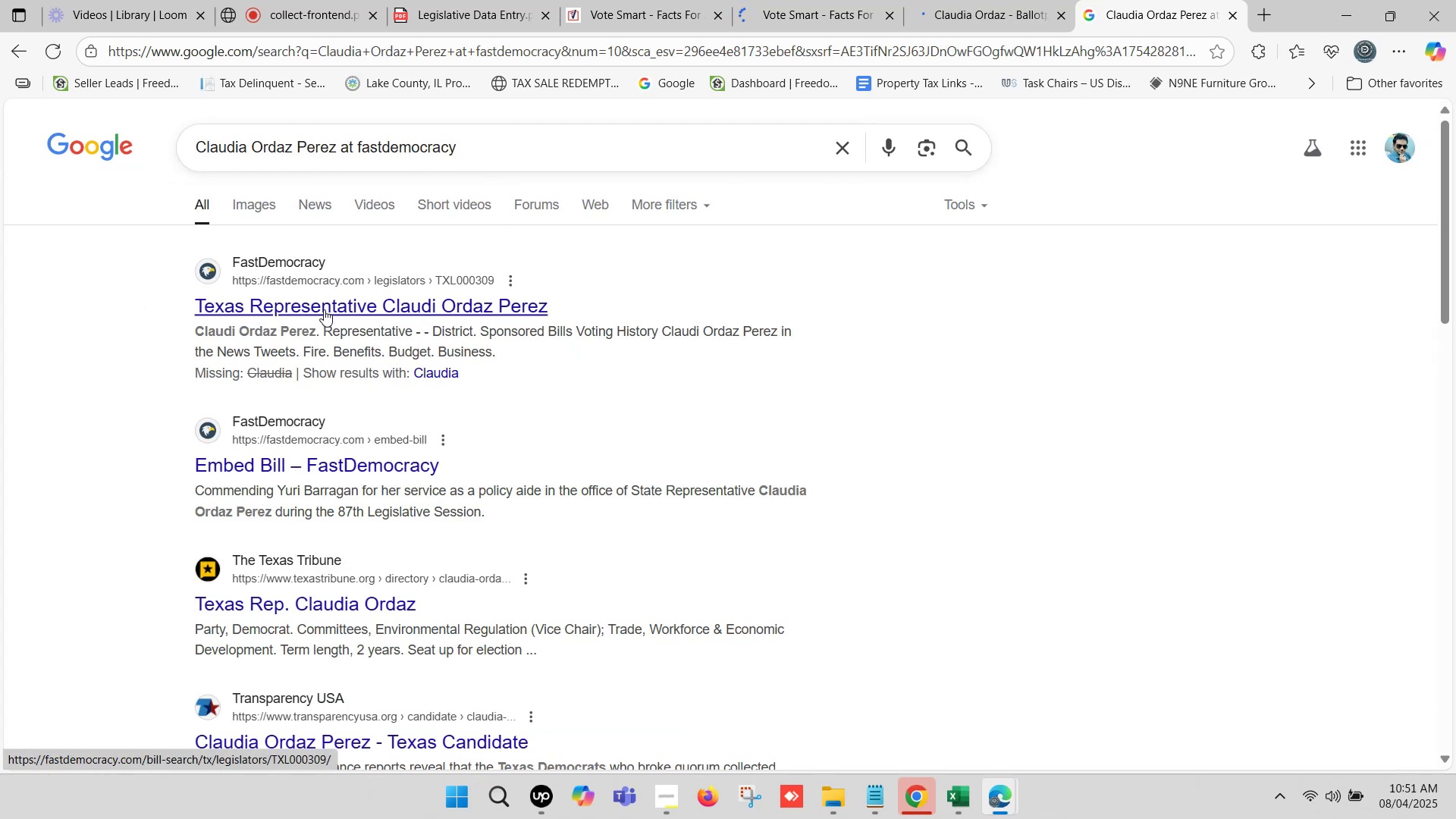 
left_click([378, 325])
 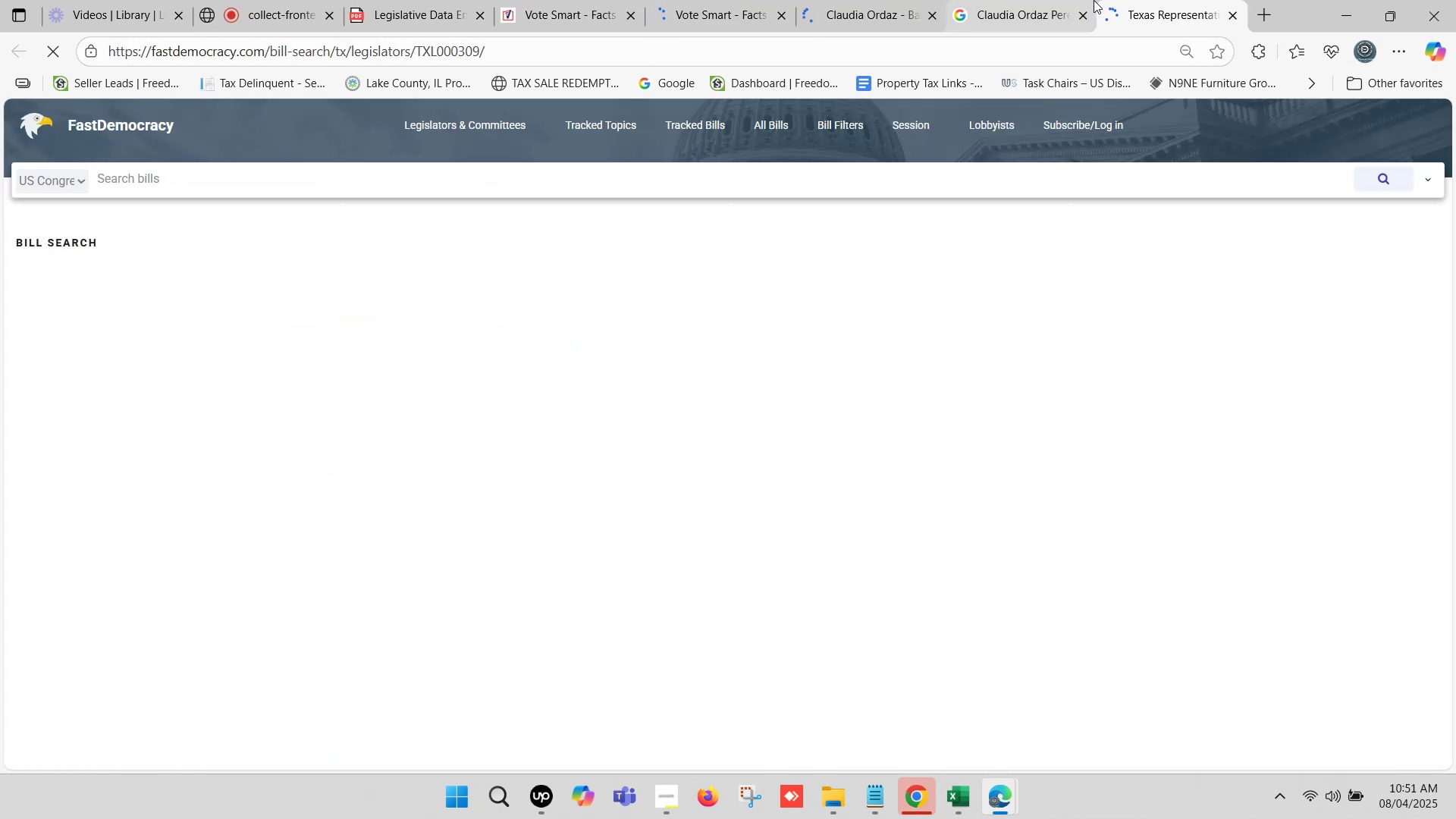 
scroll: coordinate [762, 306], scroll_direction: down, amount: 2.0
 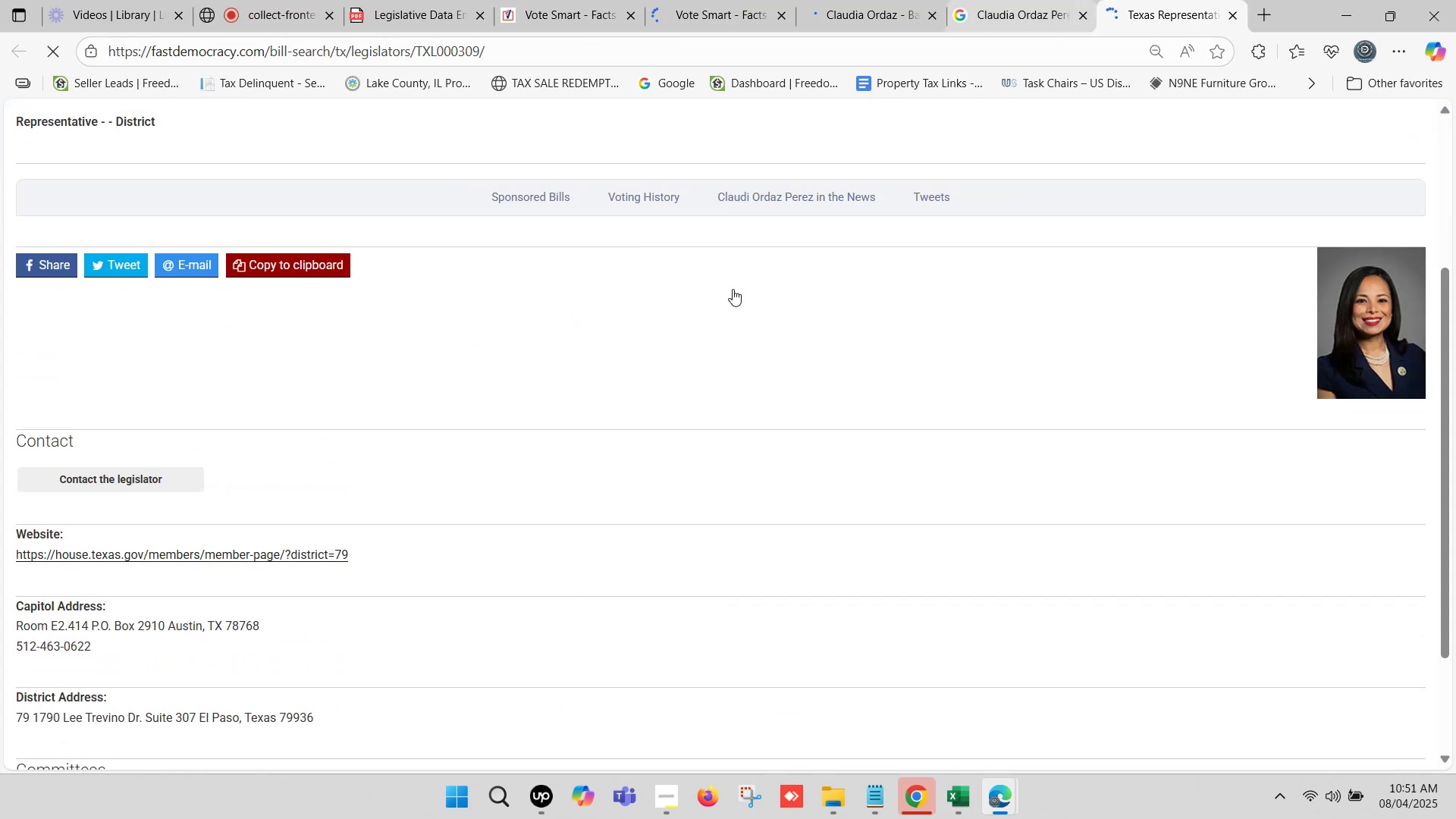 
scroll: coordinate [720, 253], scroll_direction: up, amount: 2.0
 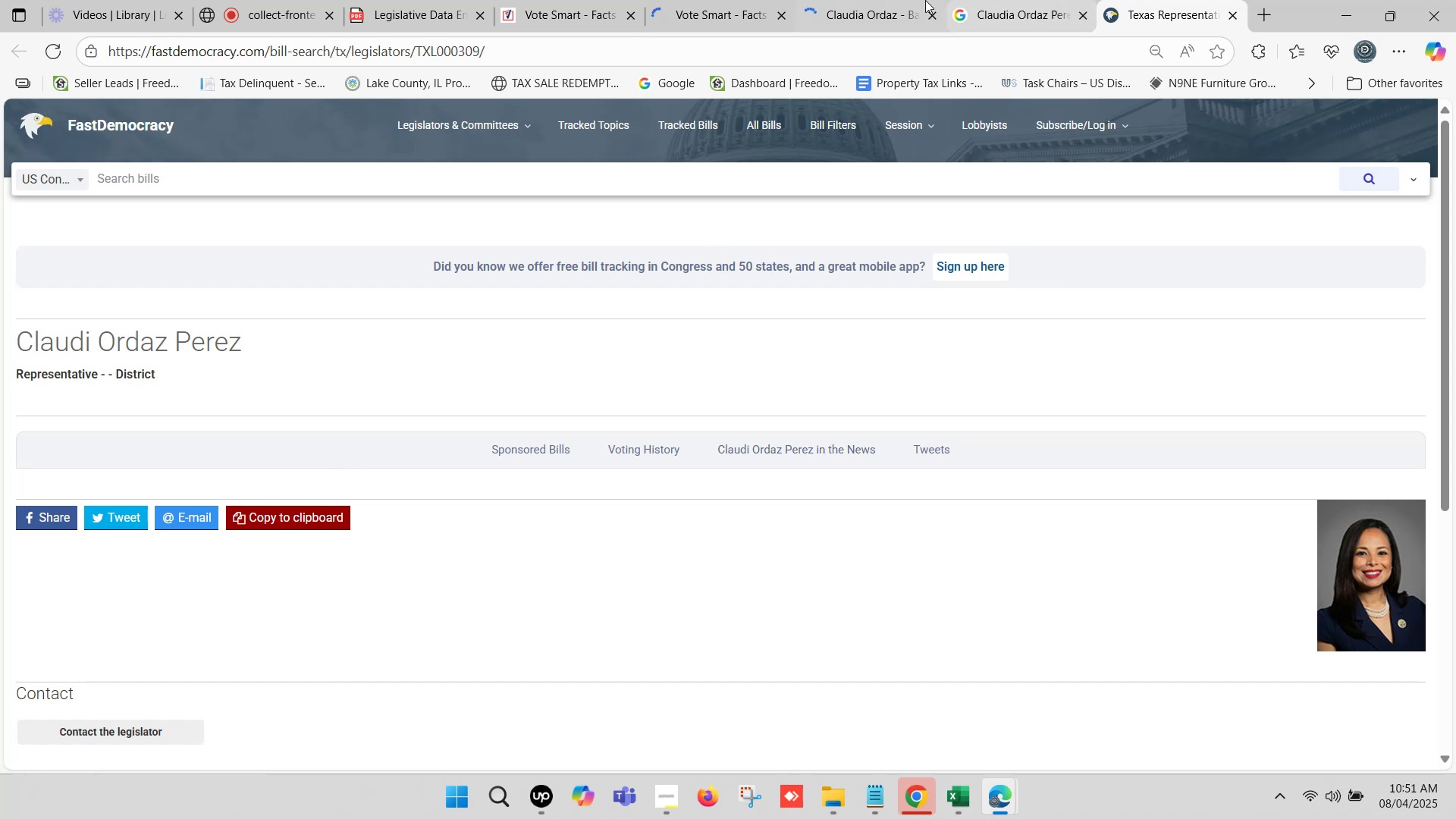 
left_click([917, 0])
 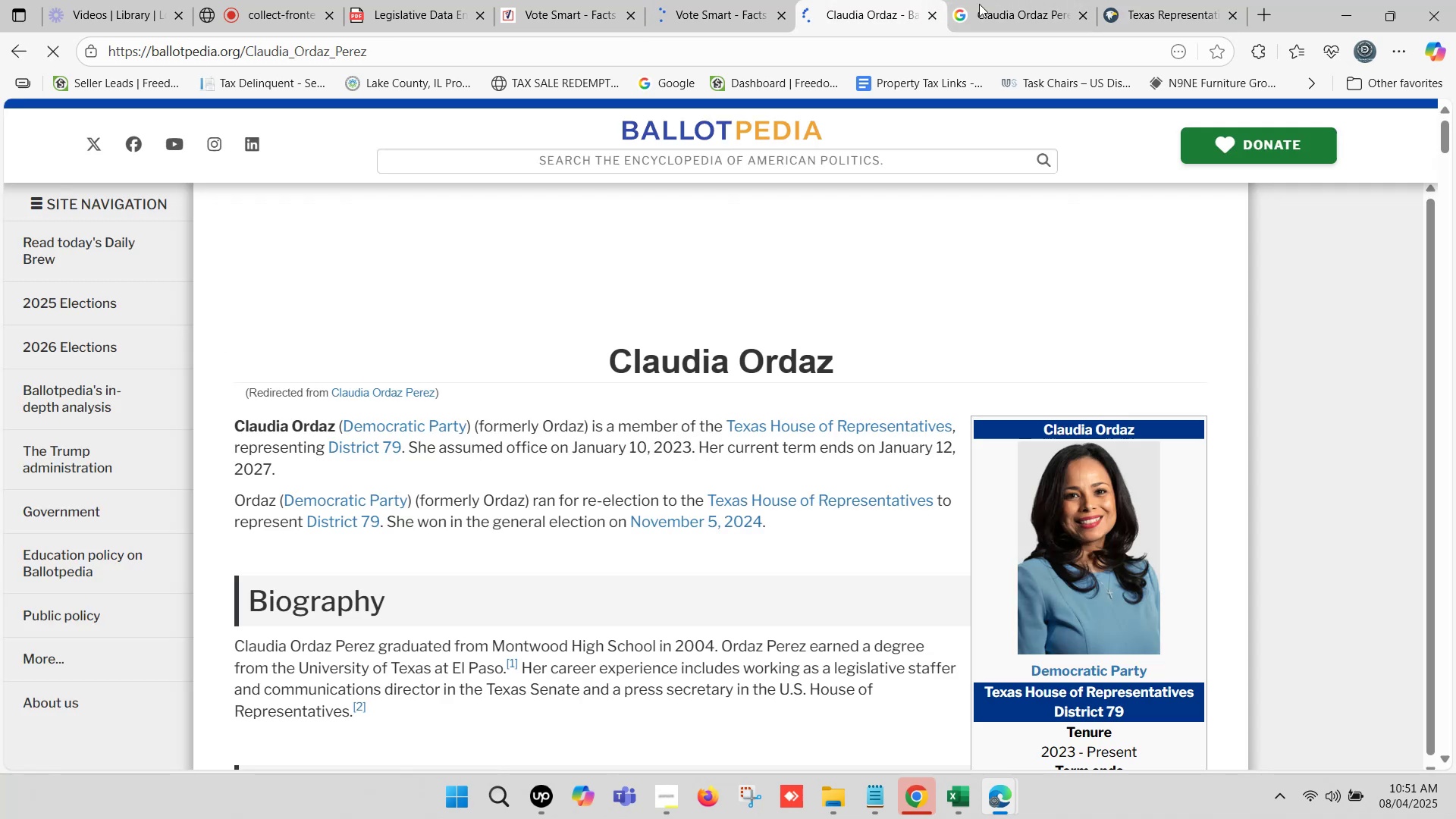 
left_click([1197, 0])
 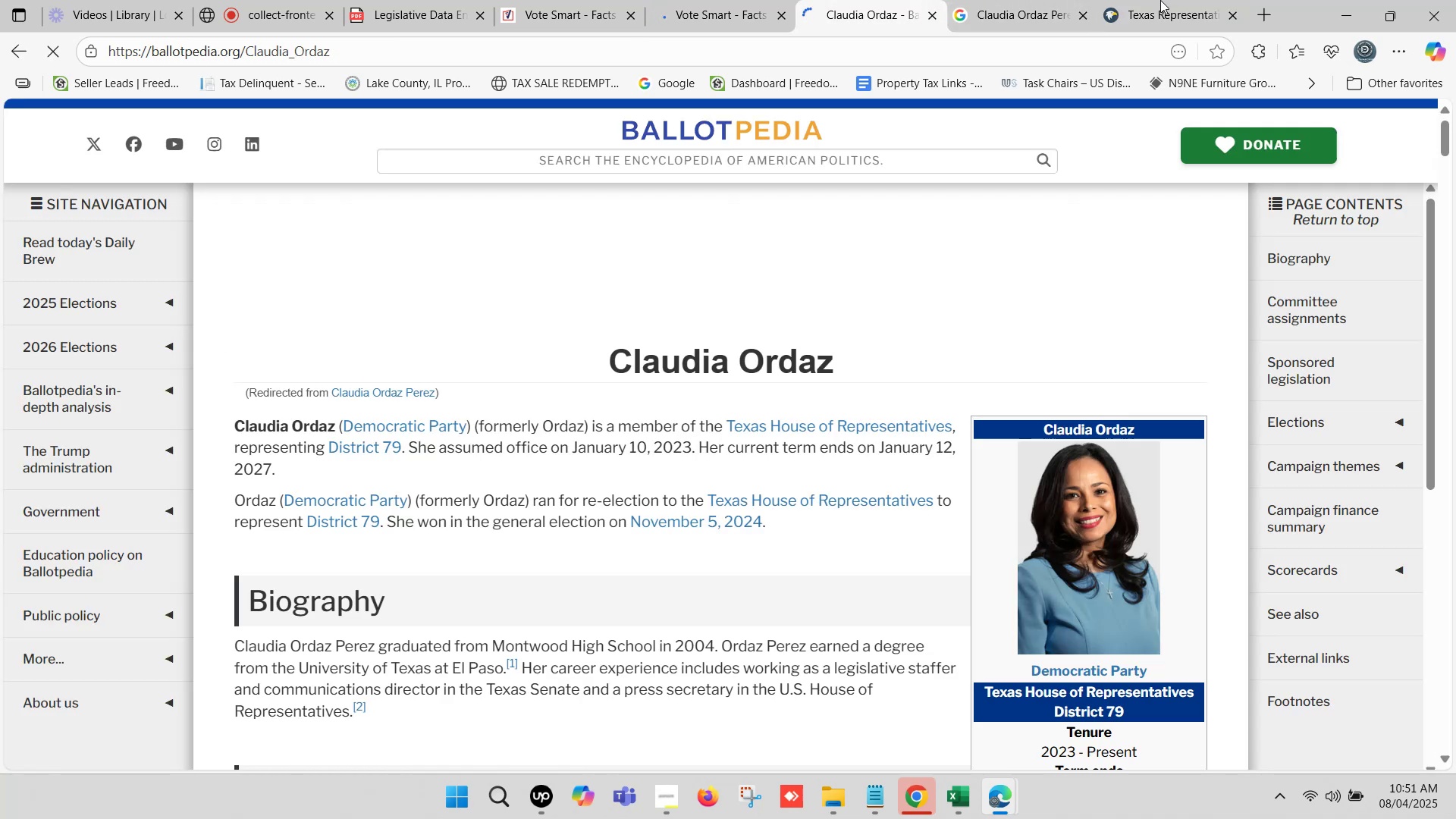 
mouse_move([1065, 18])
 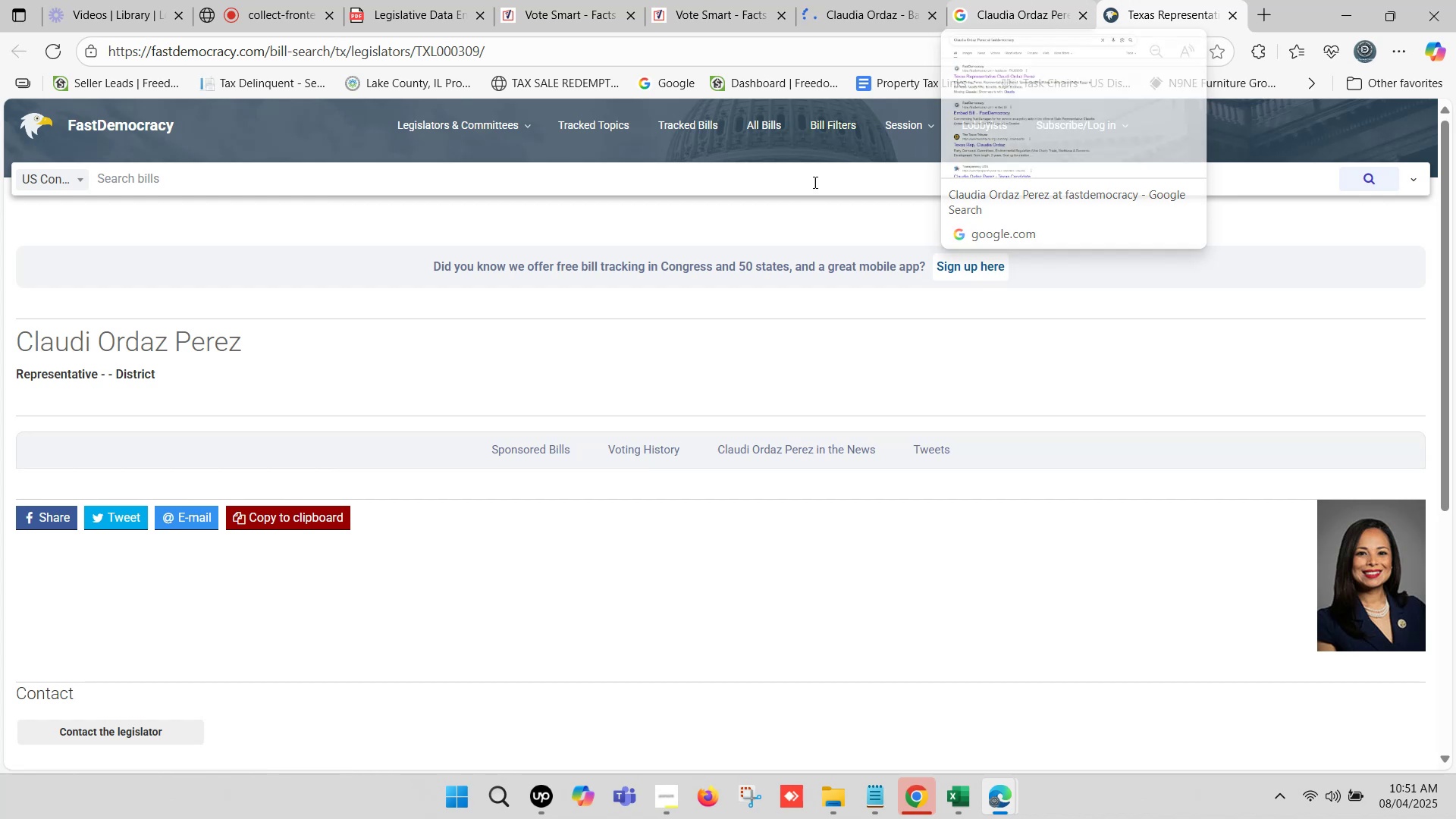 
scroll: coordinate [456, 193], scroll_direction: down, amount: 4.0
 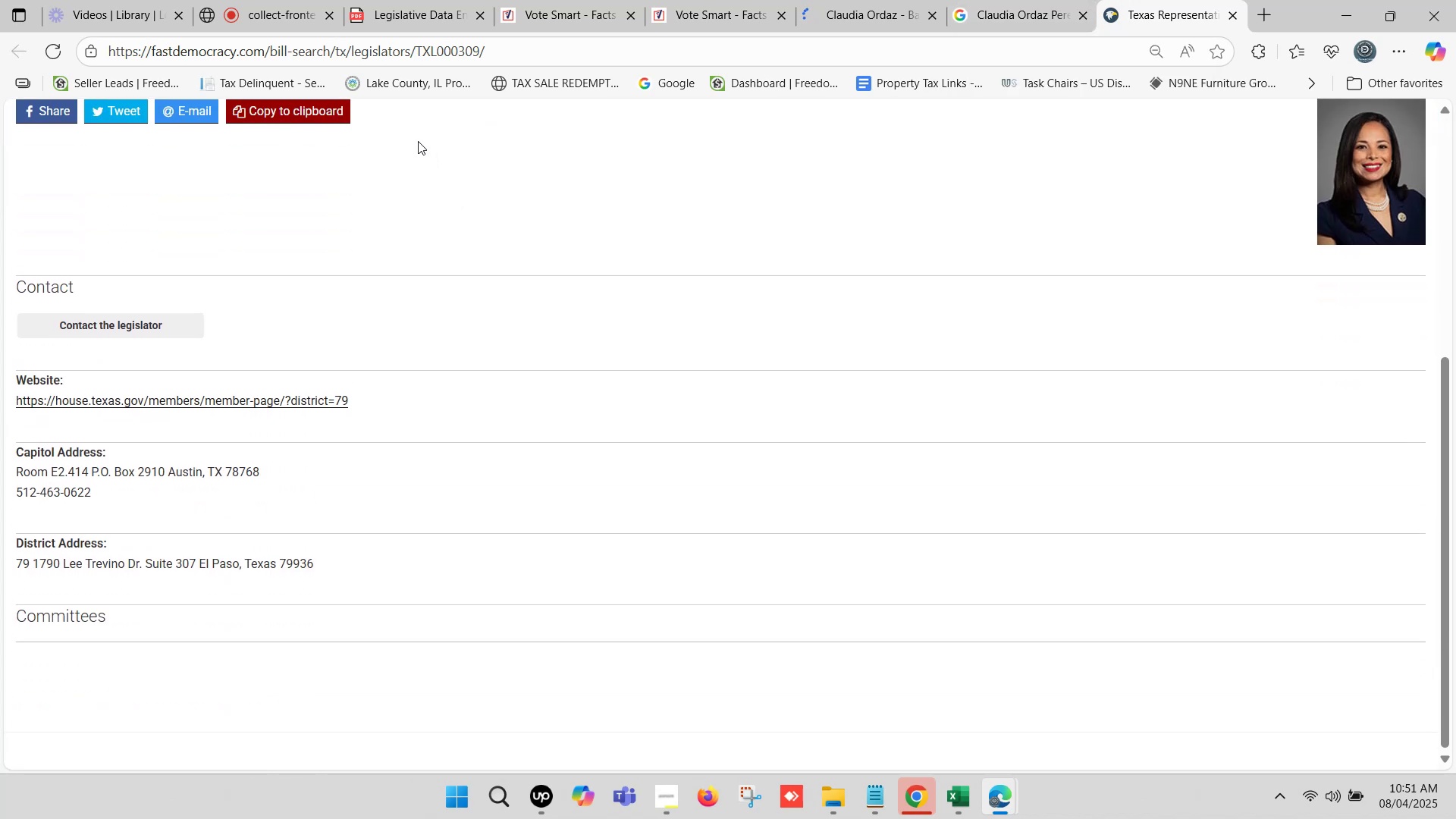 
scroll: coordinate [412, 139], scroll_direction: none, amount: 0.0
 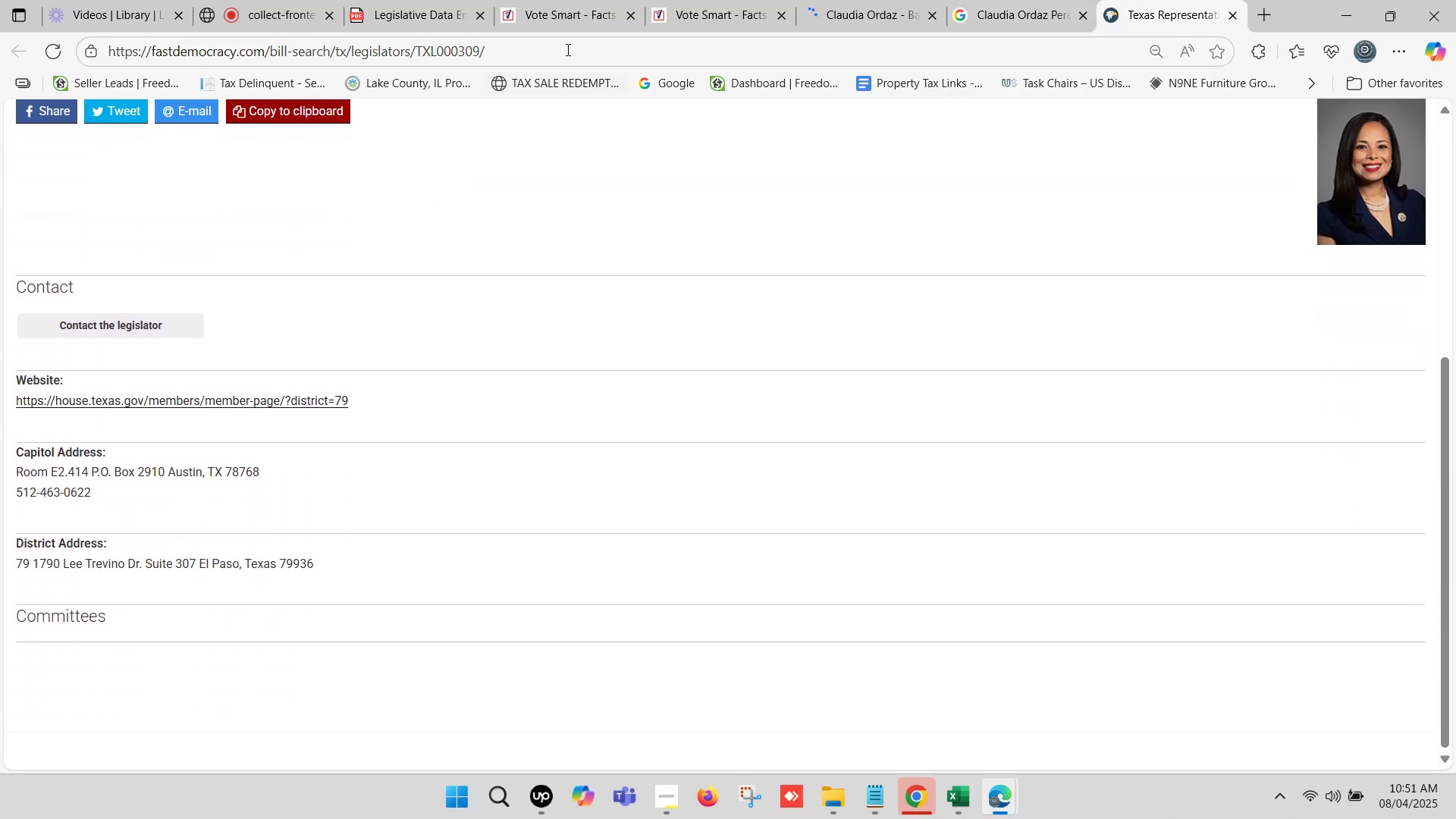 
left_click([692, 0])
 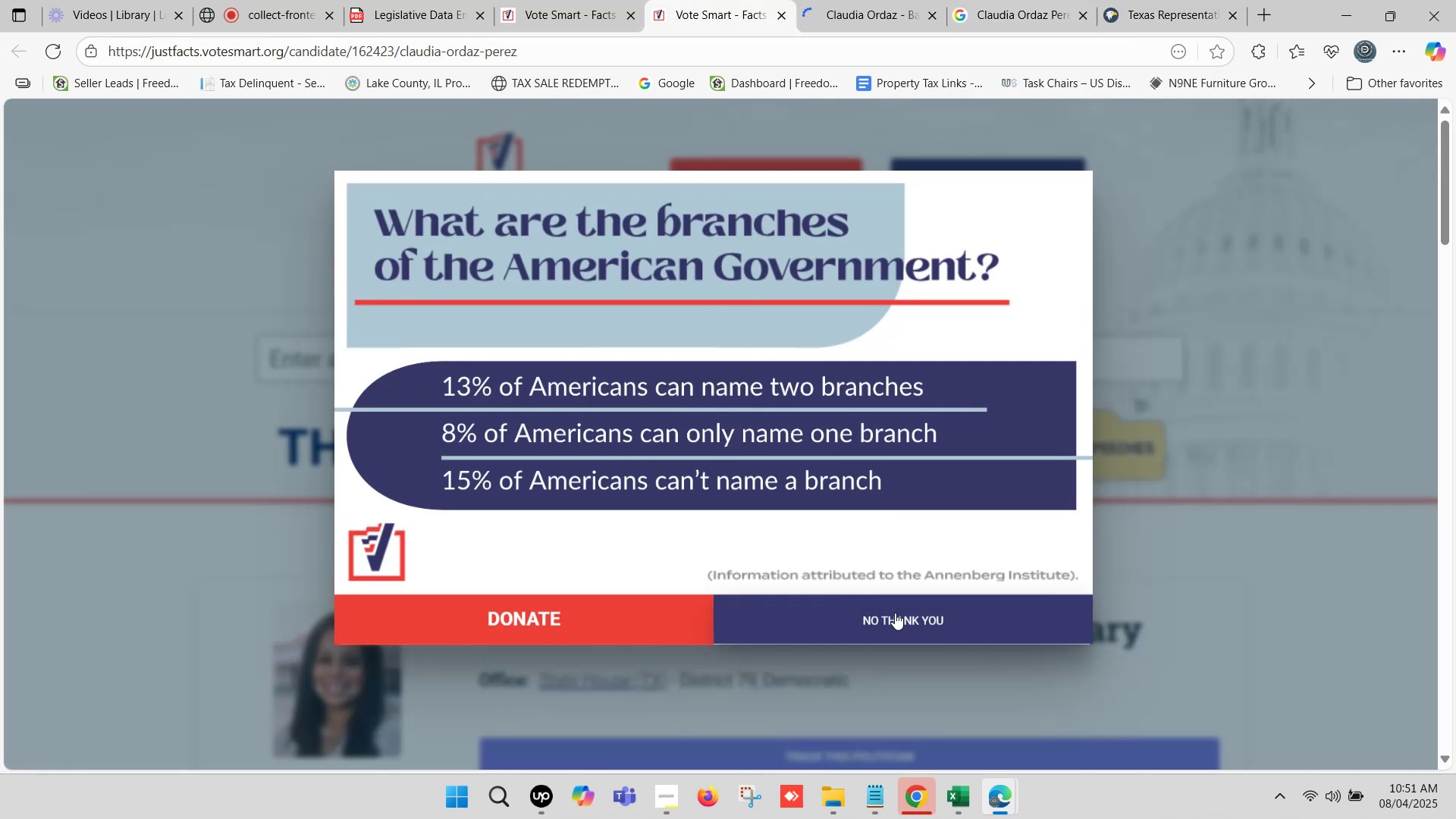 
left_click([856, 0])
 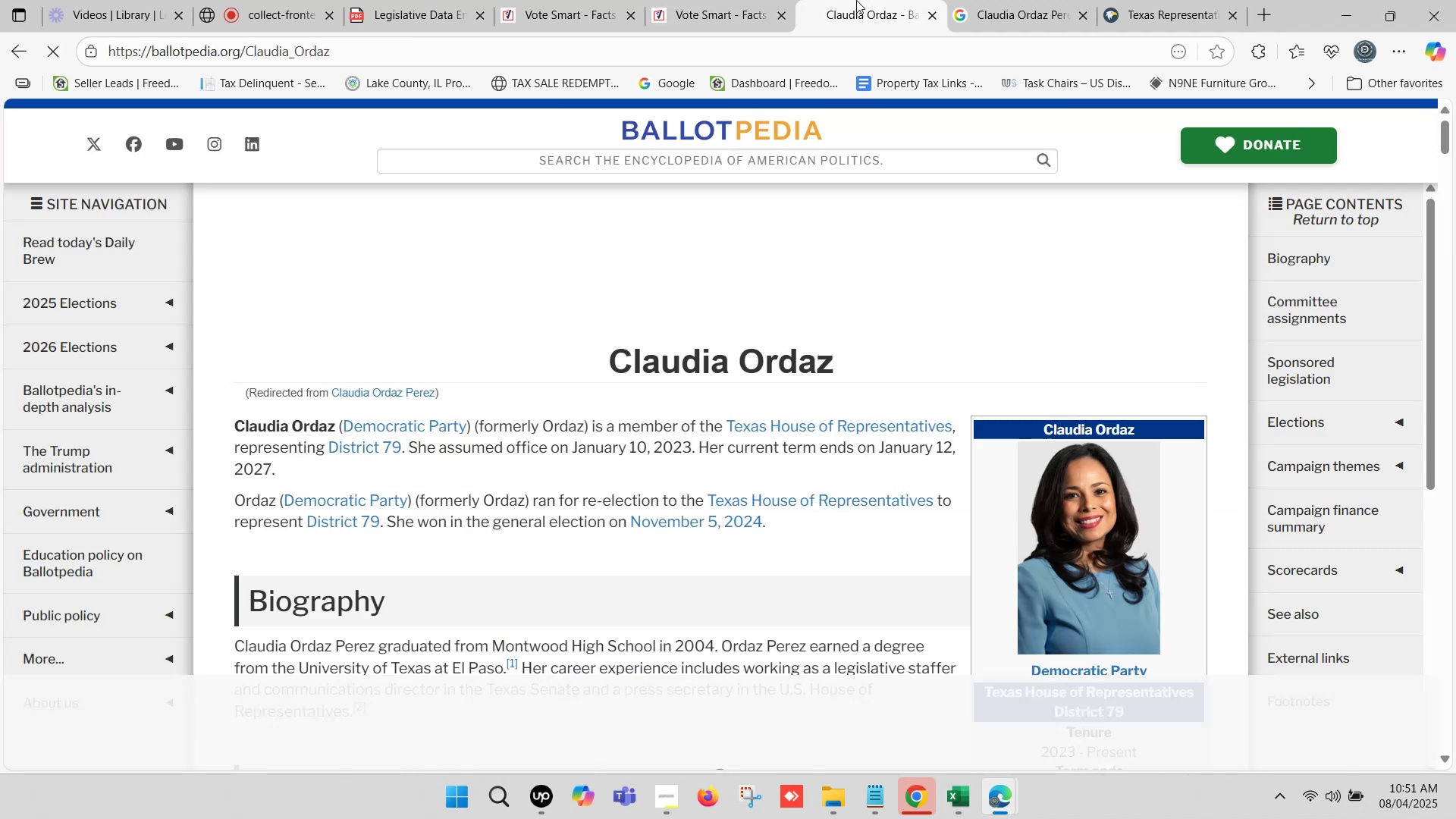 
scroll: coordinate [1122, 429], scroll_direction: down, amount: 8.0
 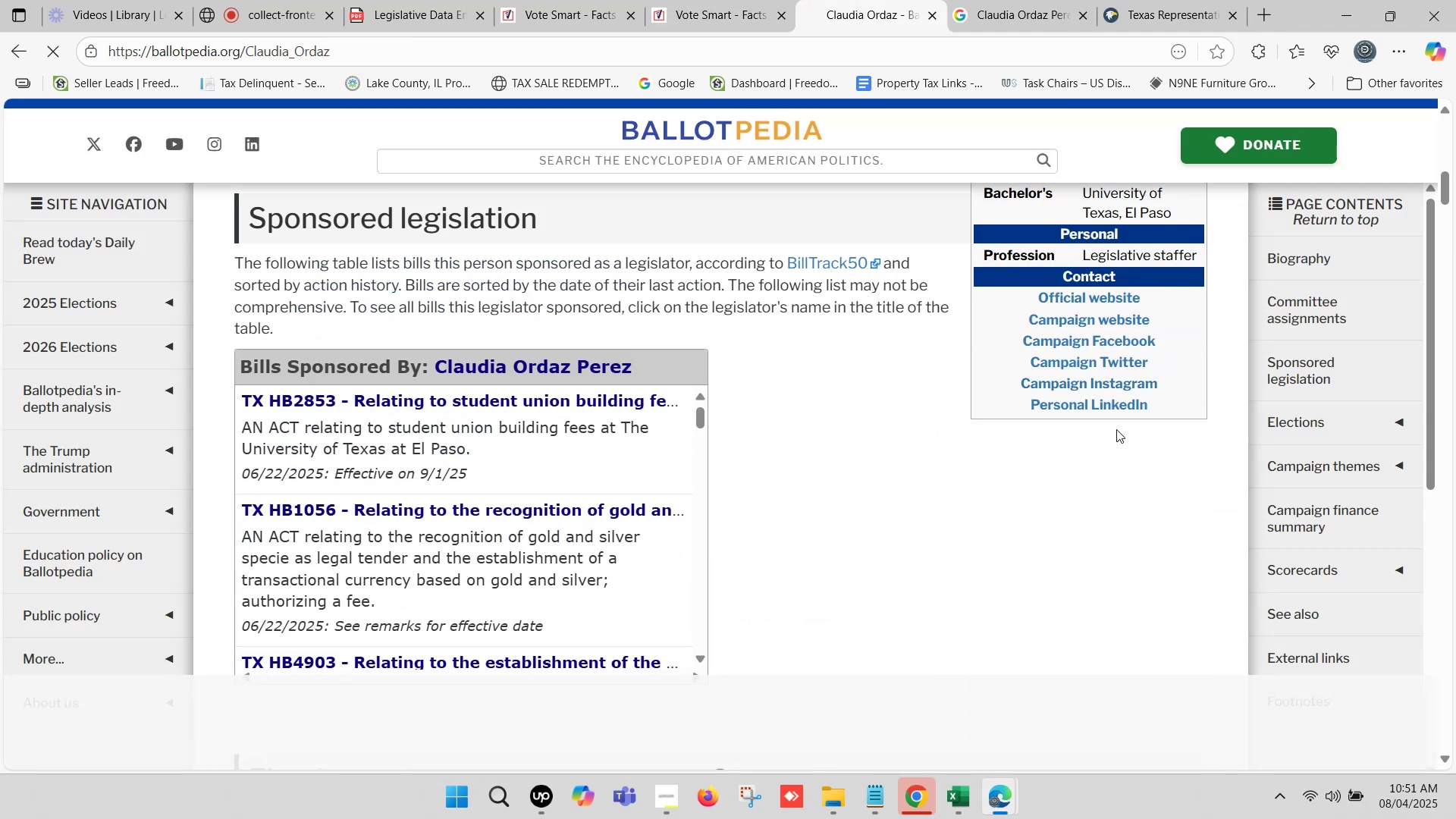 
hold_key(key=ControlLeft, duration=1.5)
 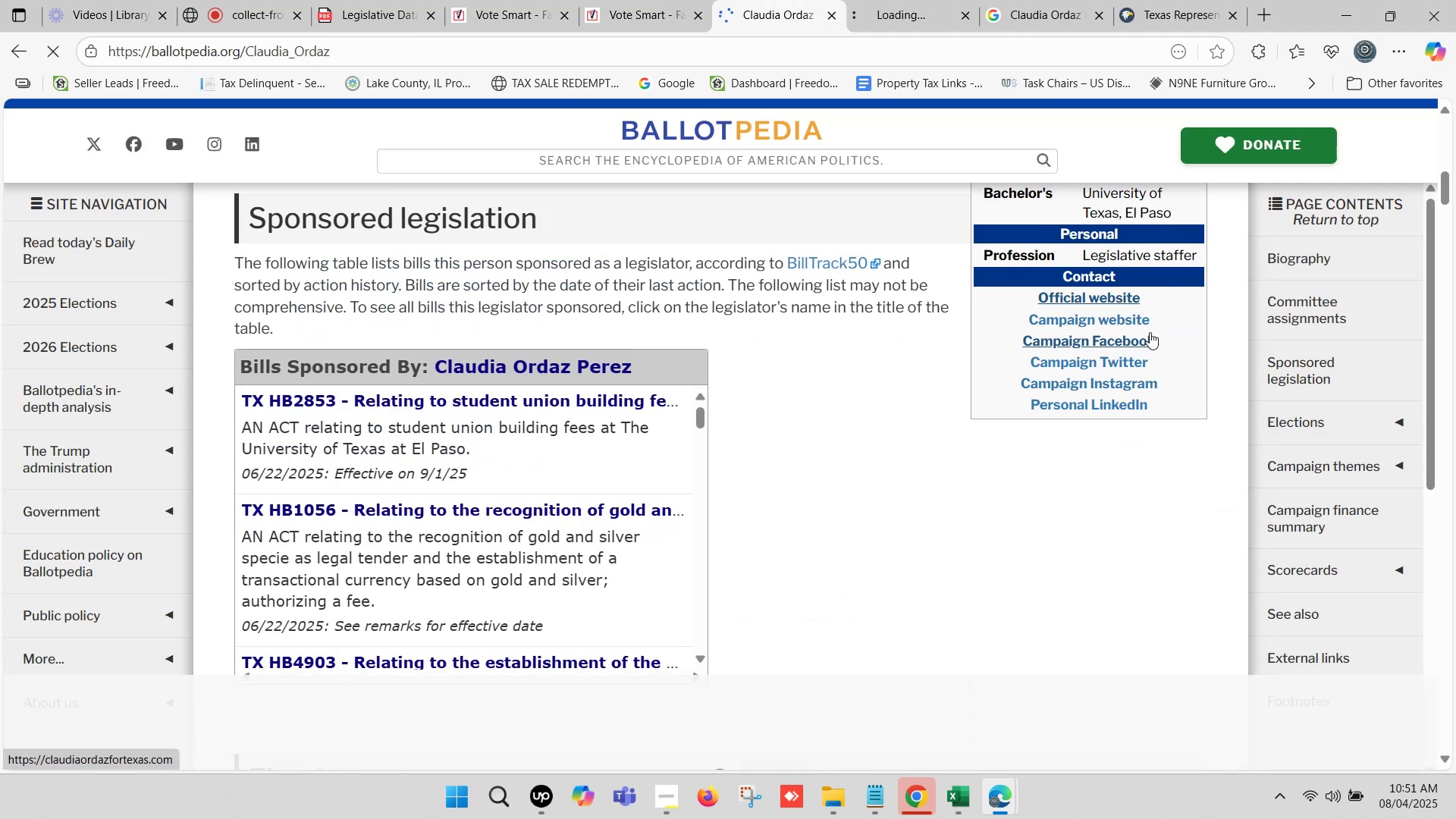 
hold_key(key=ControlLeft, duration=1.51)
left_click([1120, 299])
 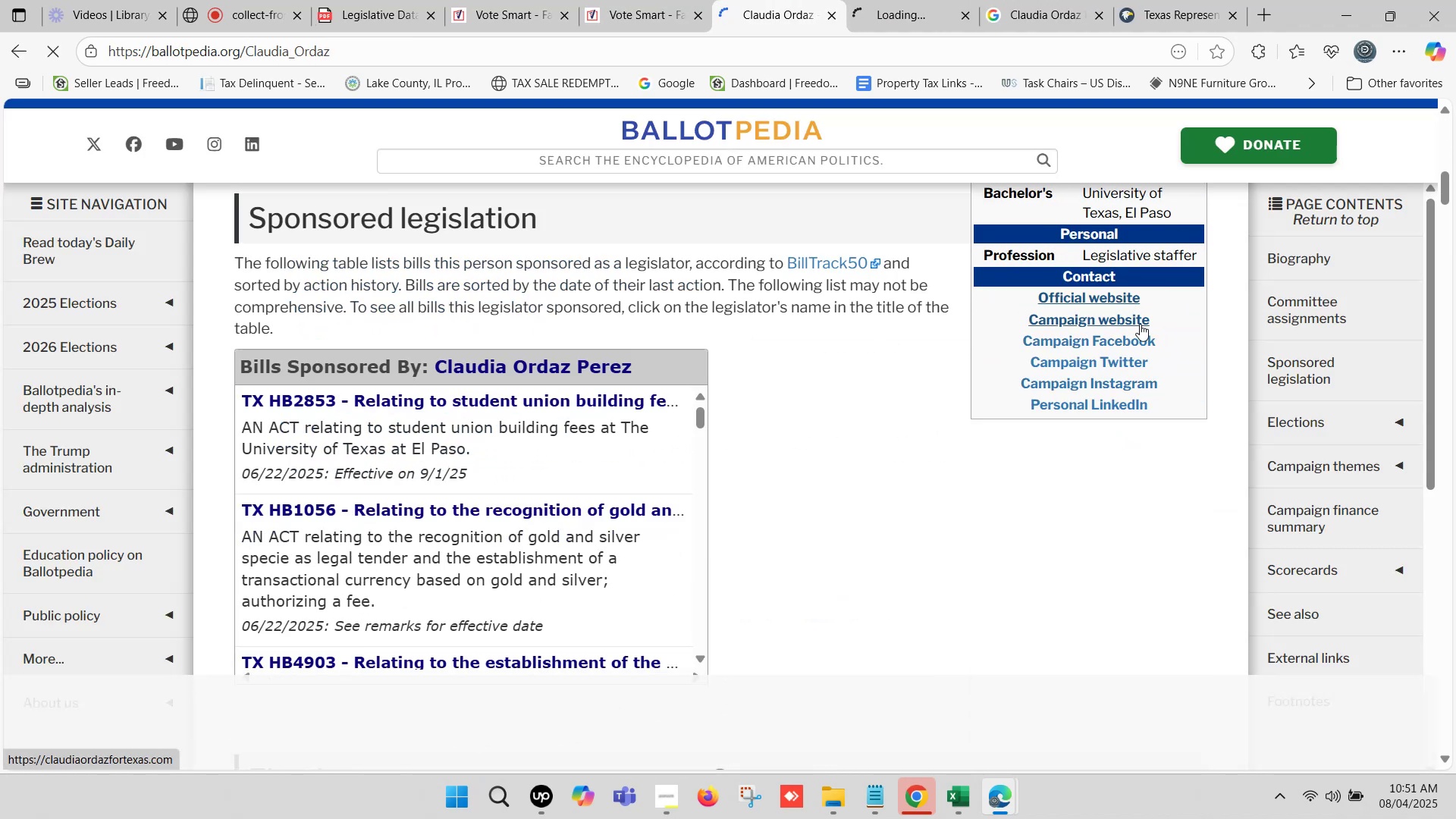 
hold_key(key=ControlLeft, duration=0.35)
left_click([1138, 322])
 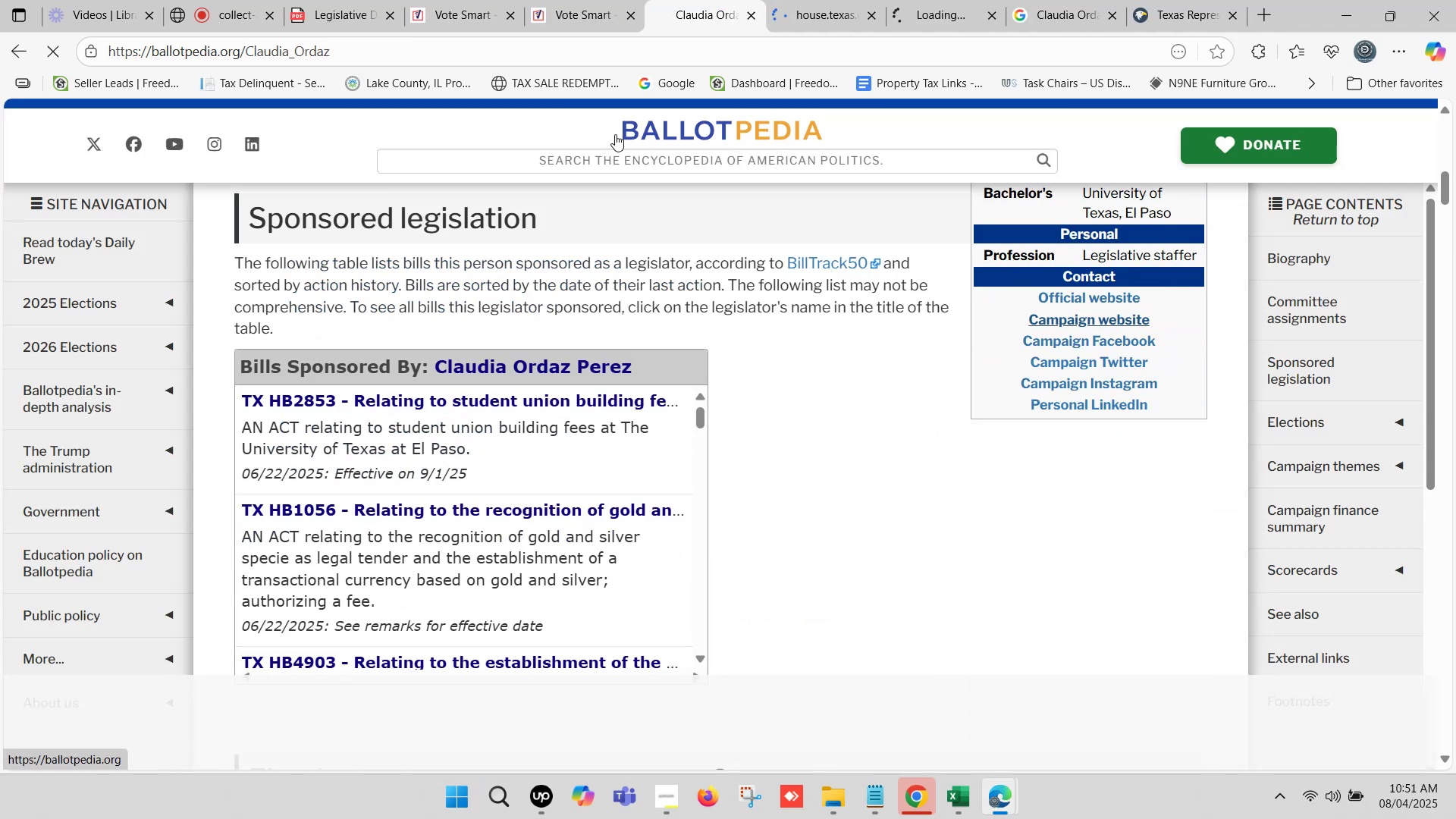 
scroll: coordinate [573, 294], scroll_direction: up, amount: 10.0
 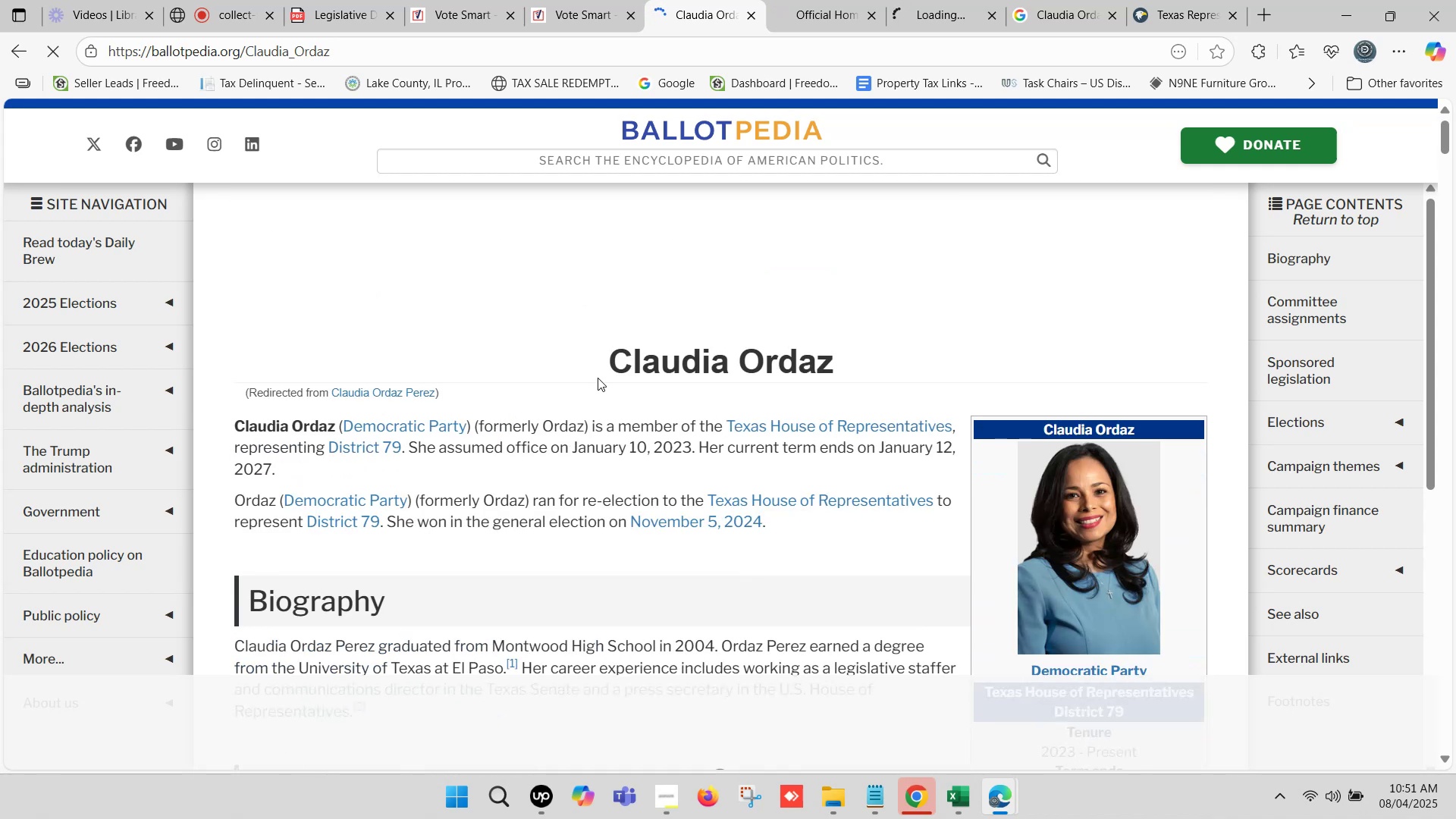 
left_click_drag(start_coordinate=[613, 370], to_coordinate=[837, 372])
 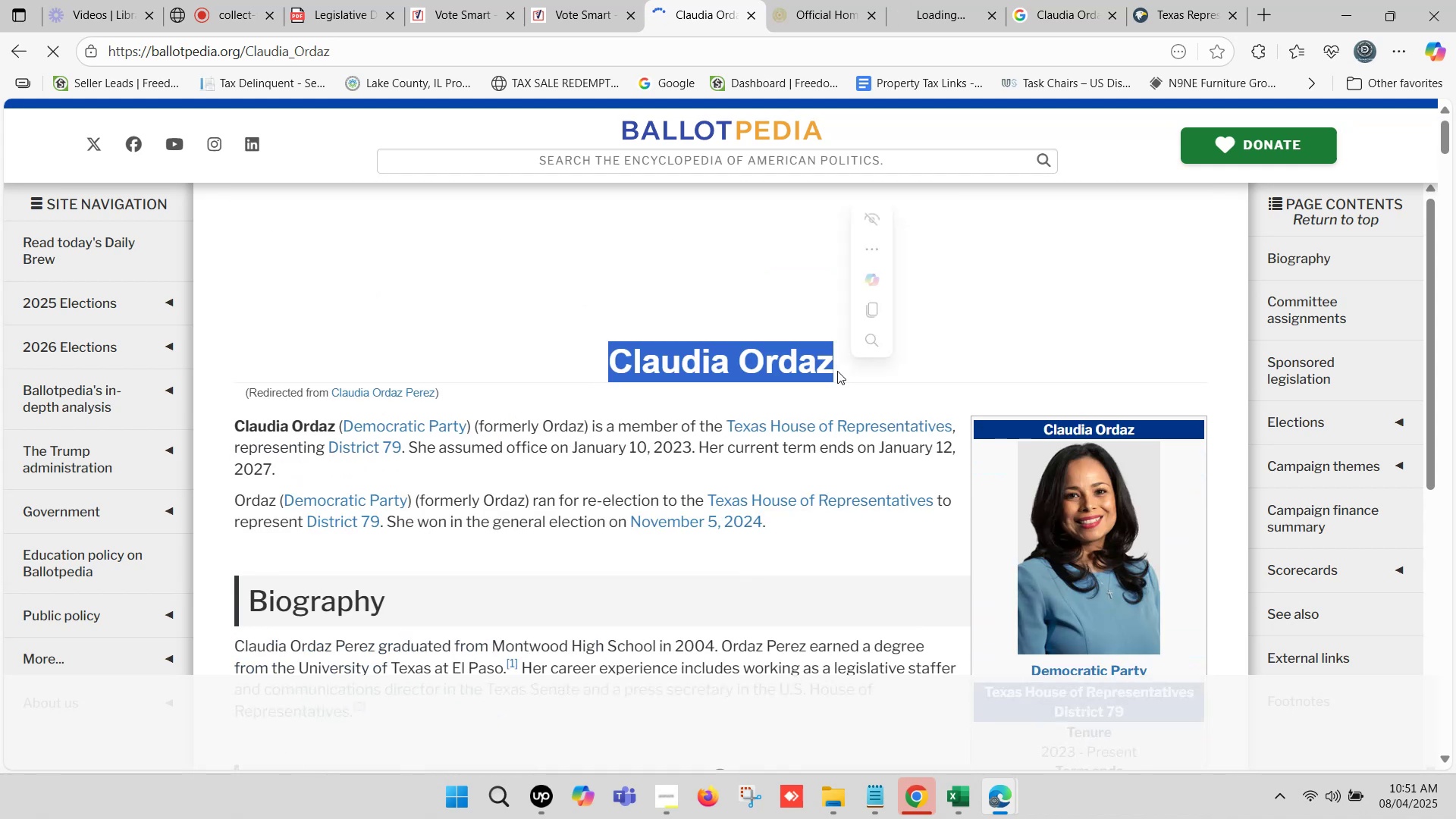 
key(Control+C)
 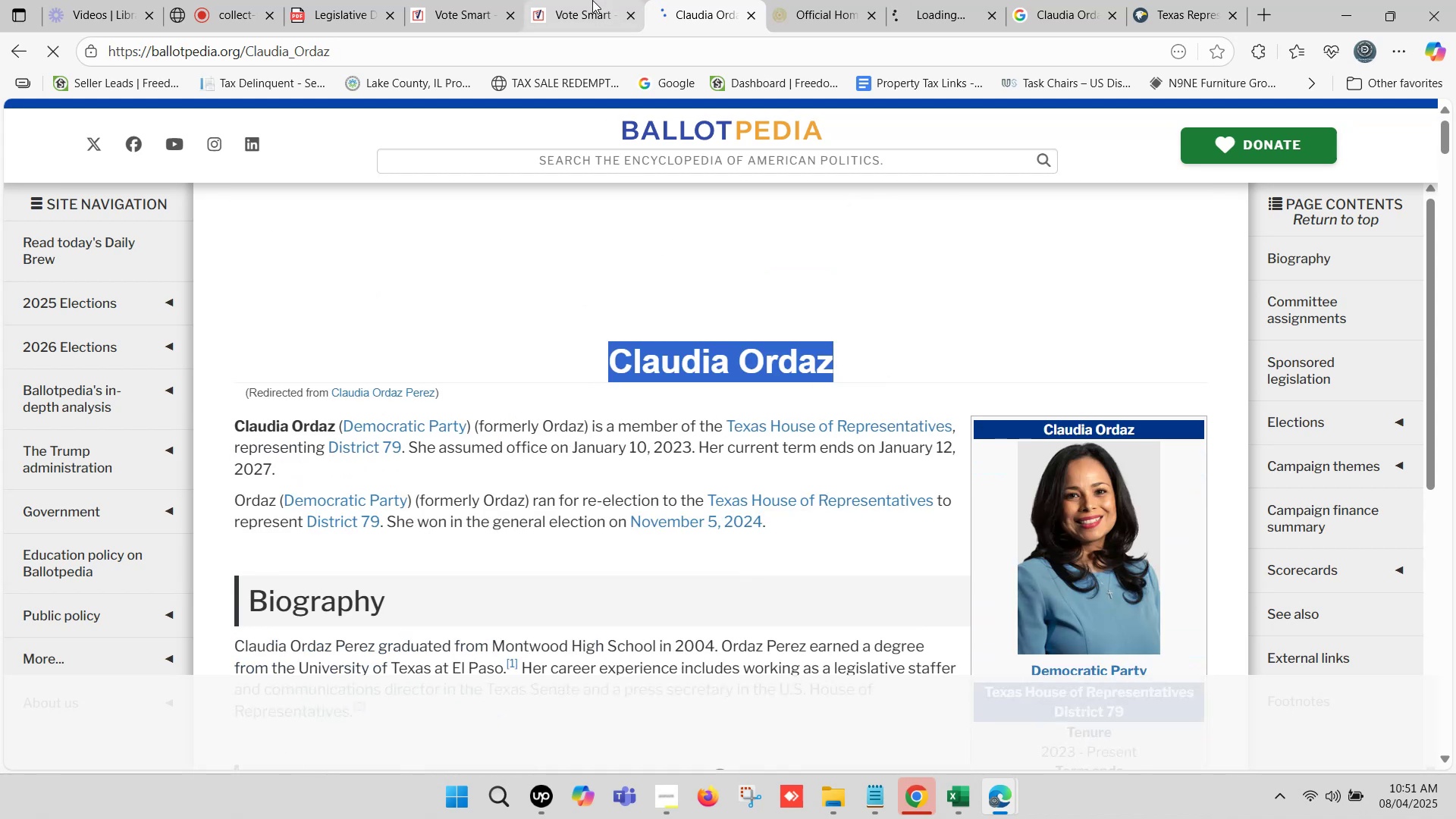 
left_click([592, 0])
 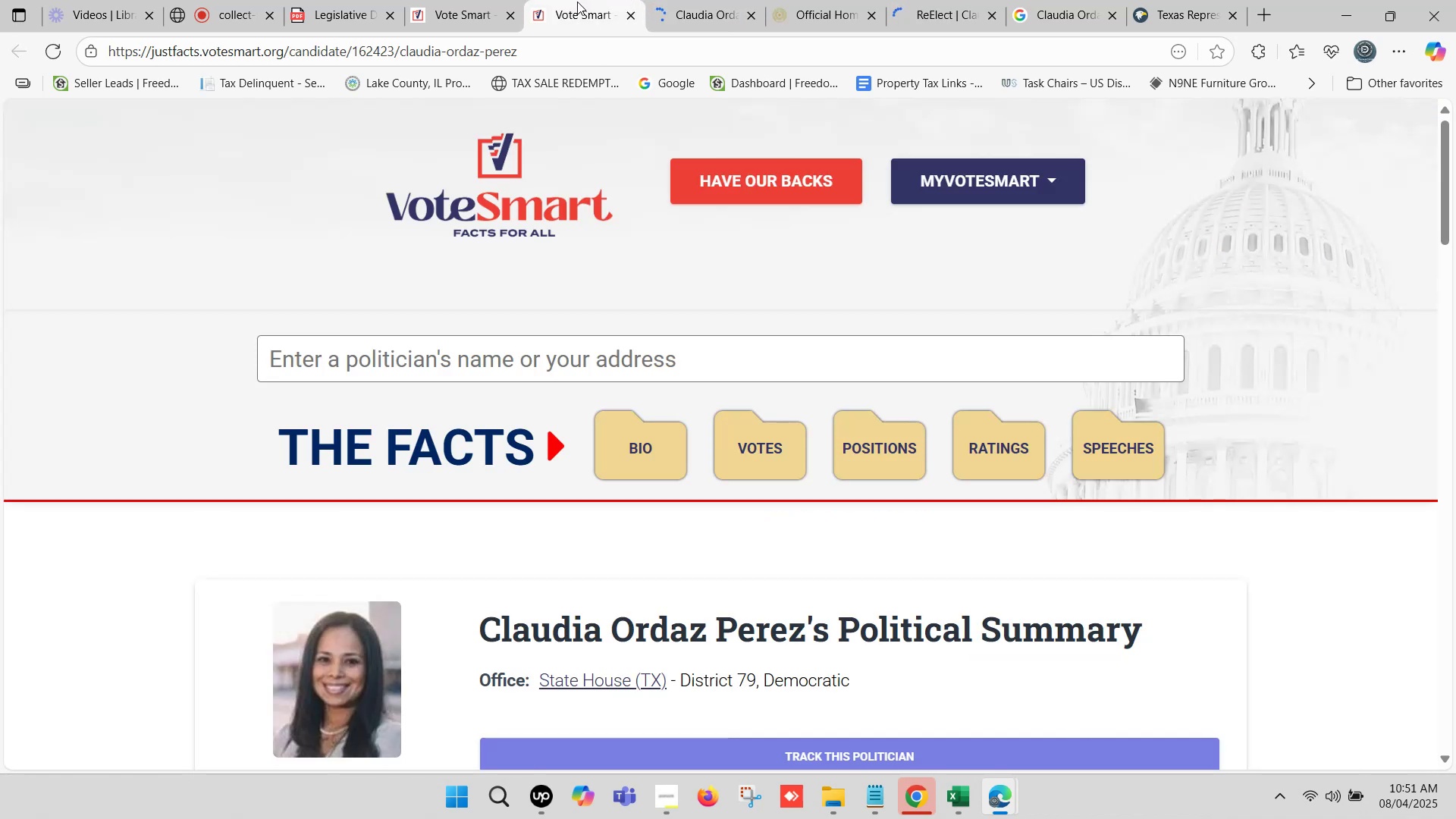 
left_click([677, 0])
 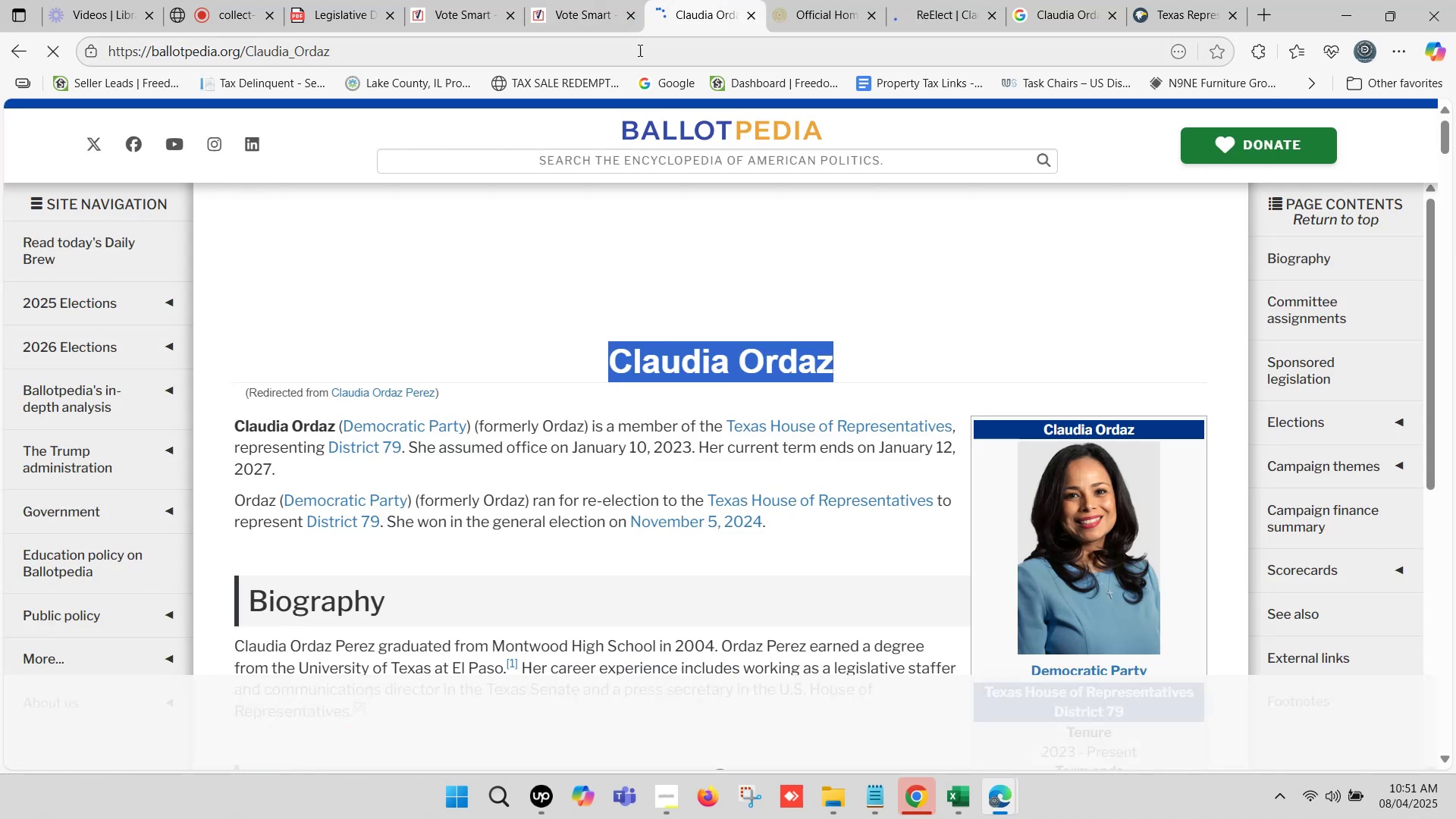 
mouse_move([608, 82])
 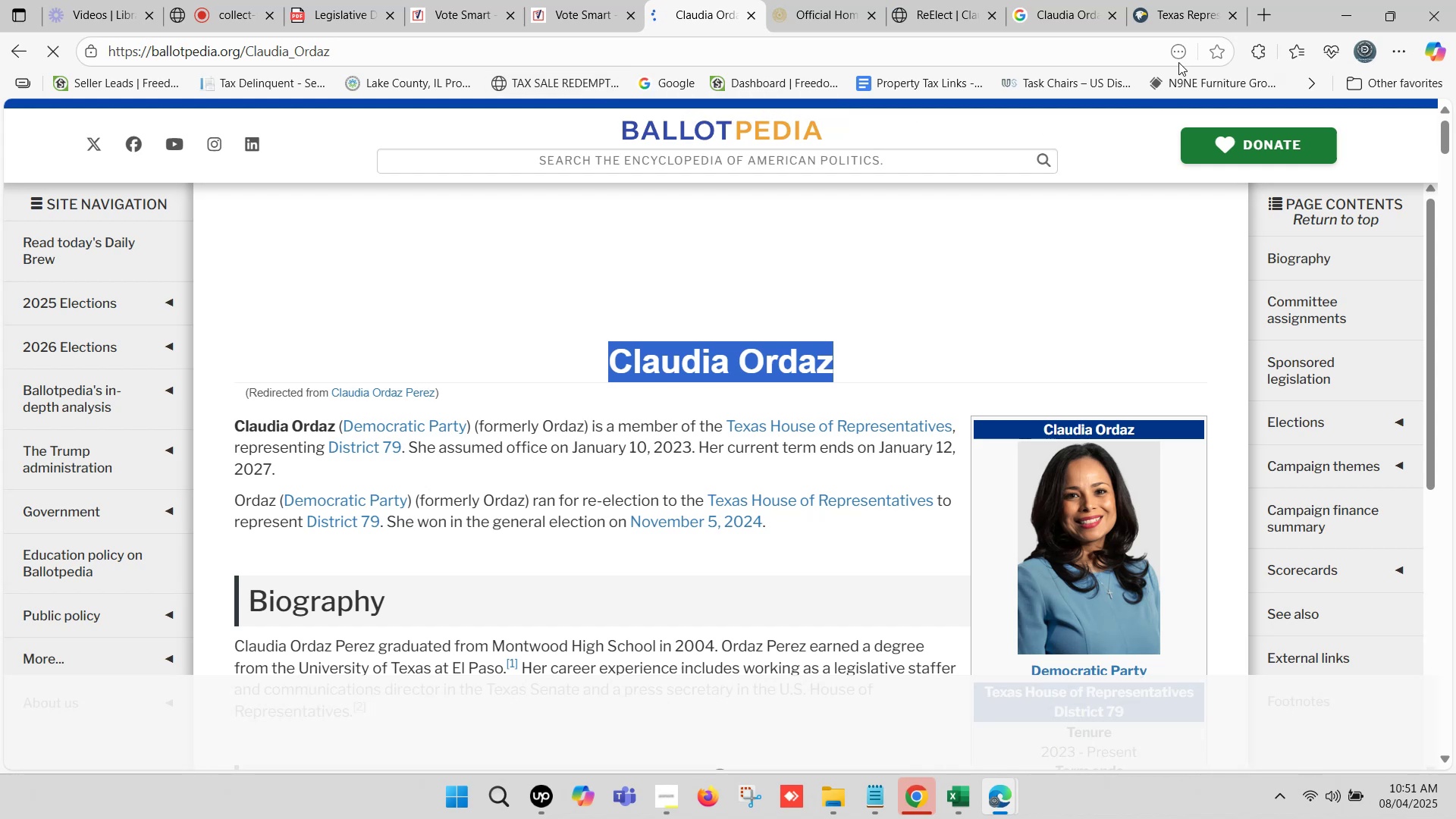 
left_click([1158, 0])
 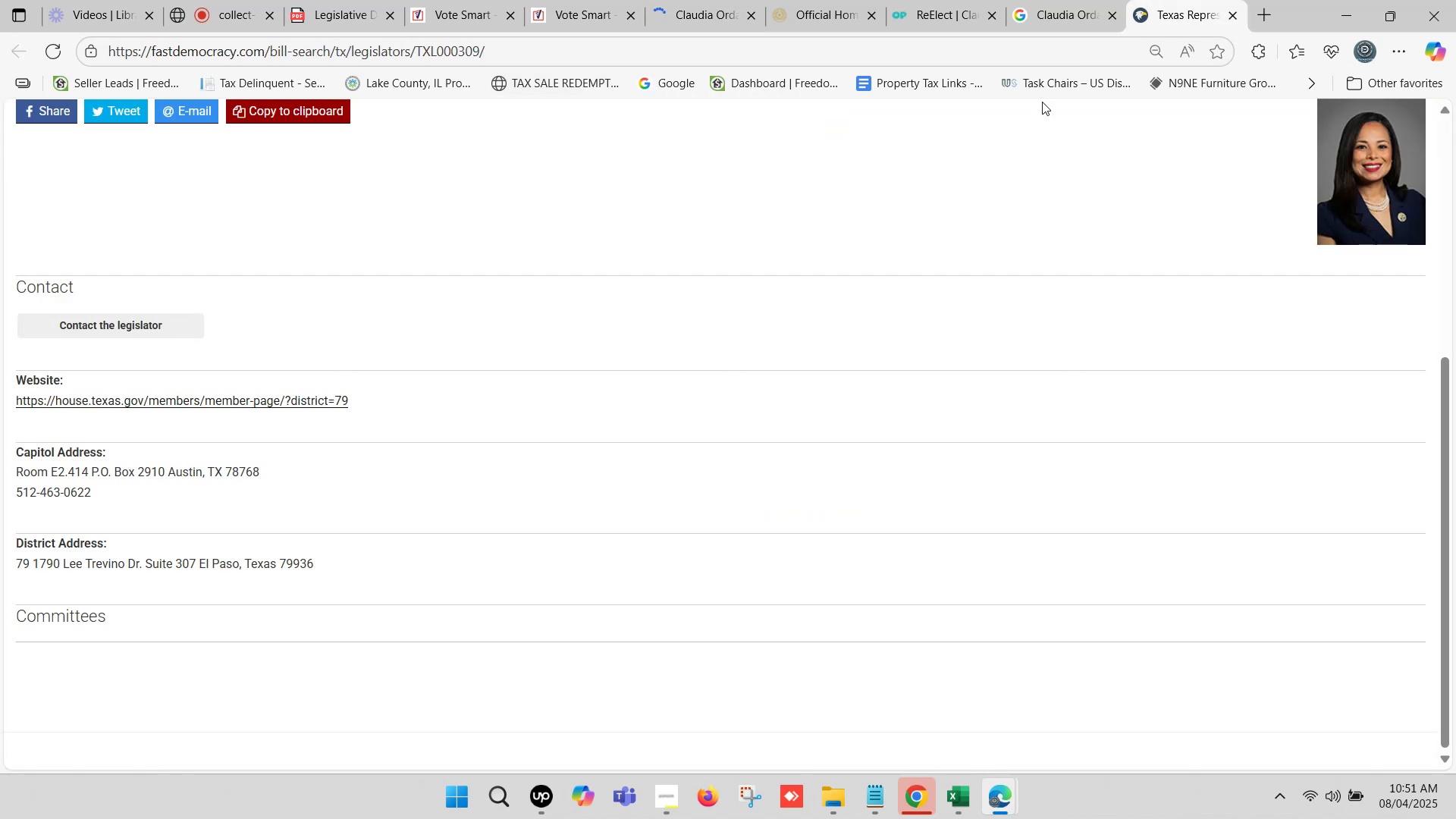 
scroll: coordinate [885, 199], scroll_direction: up, amount: 3.0
 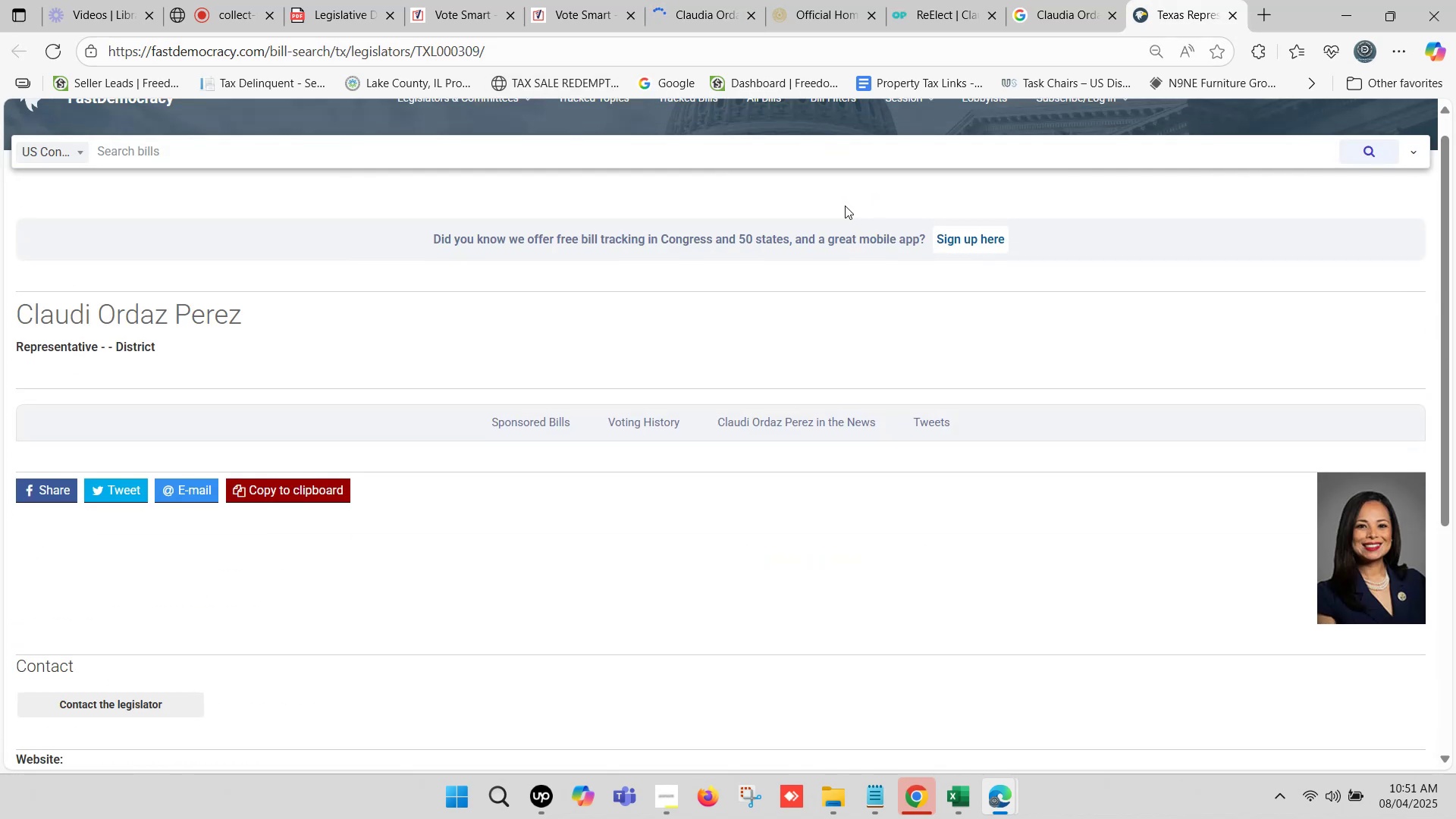 
scroll: coordinate [688, 237], scroll_direction: down, amount: 1.0
 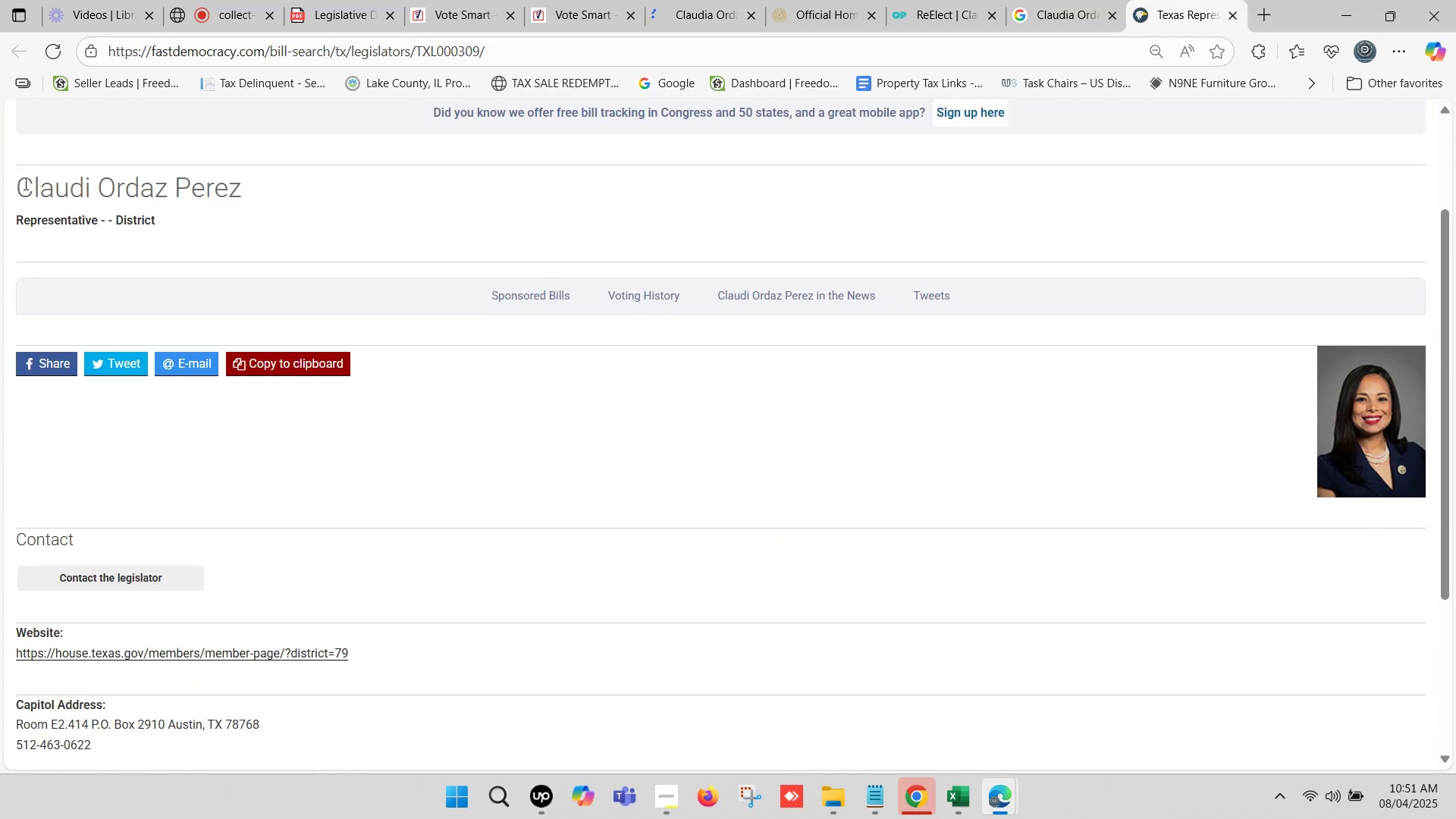 
left_click_drag(start_coordinate=[24, 184], to_coordinate=[248, 184])
 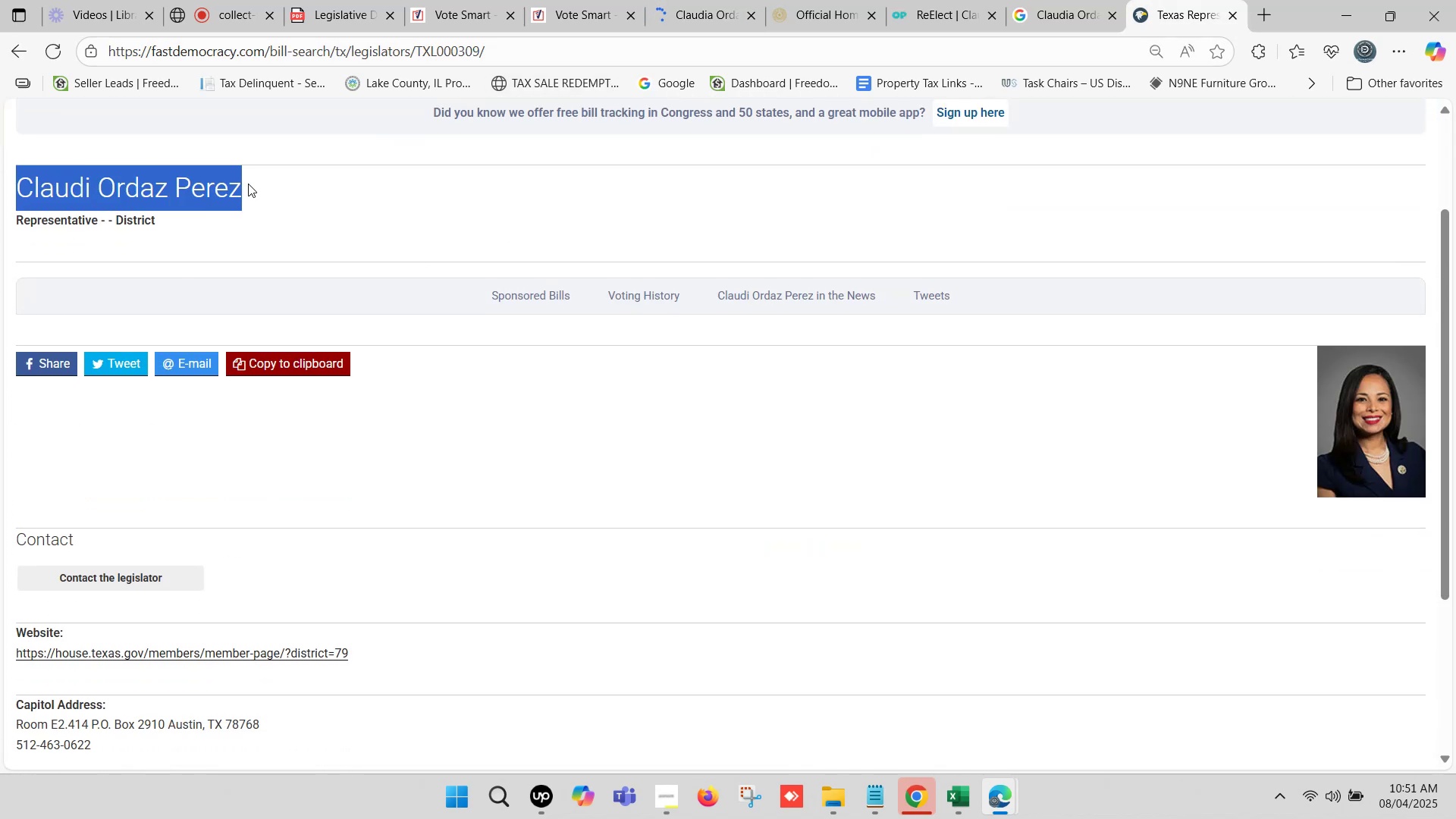 
key(Control+C)
 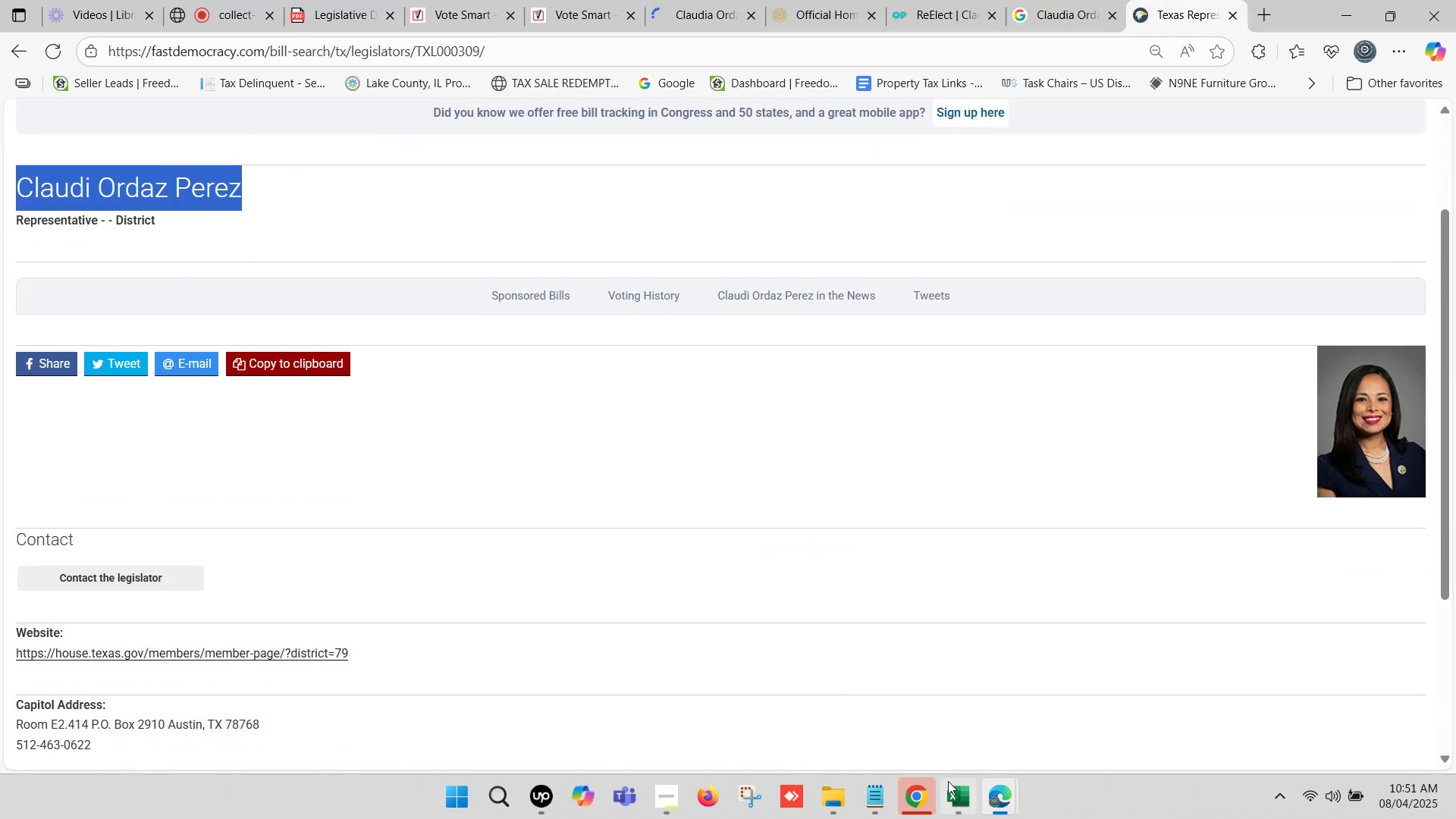 
left_click([948, 791])
 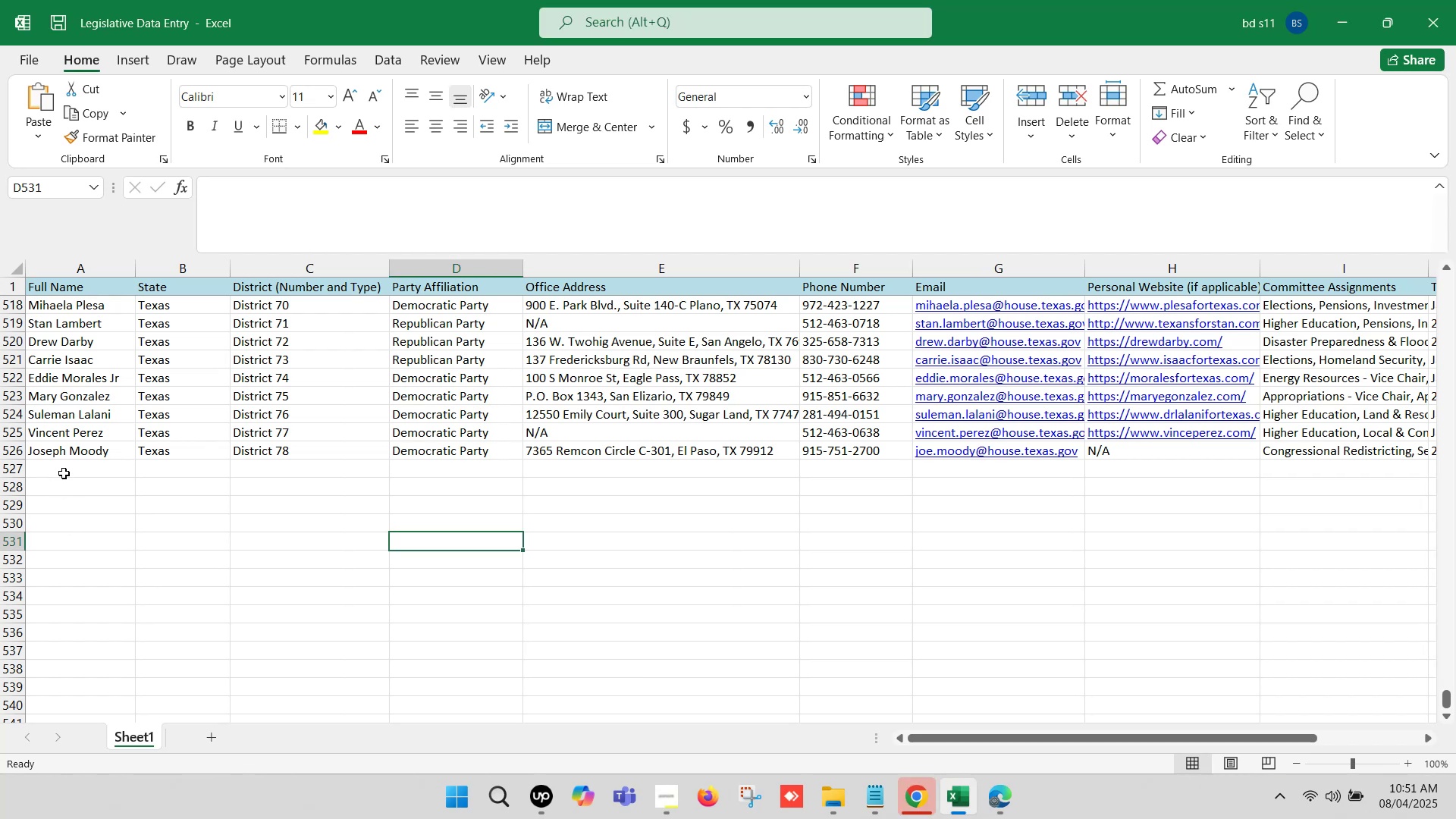 
double_click([64, 471])
 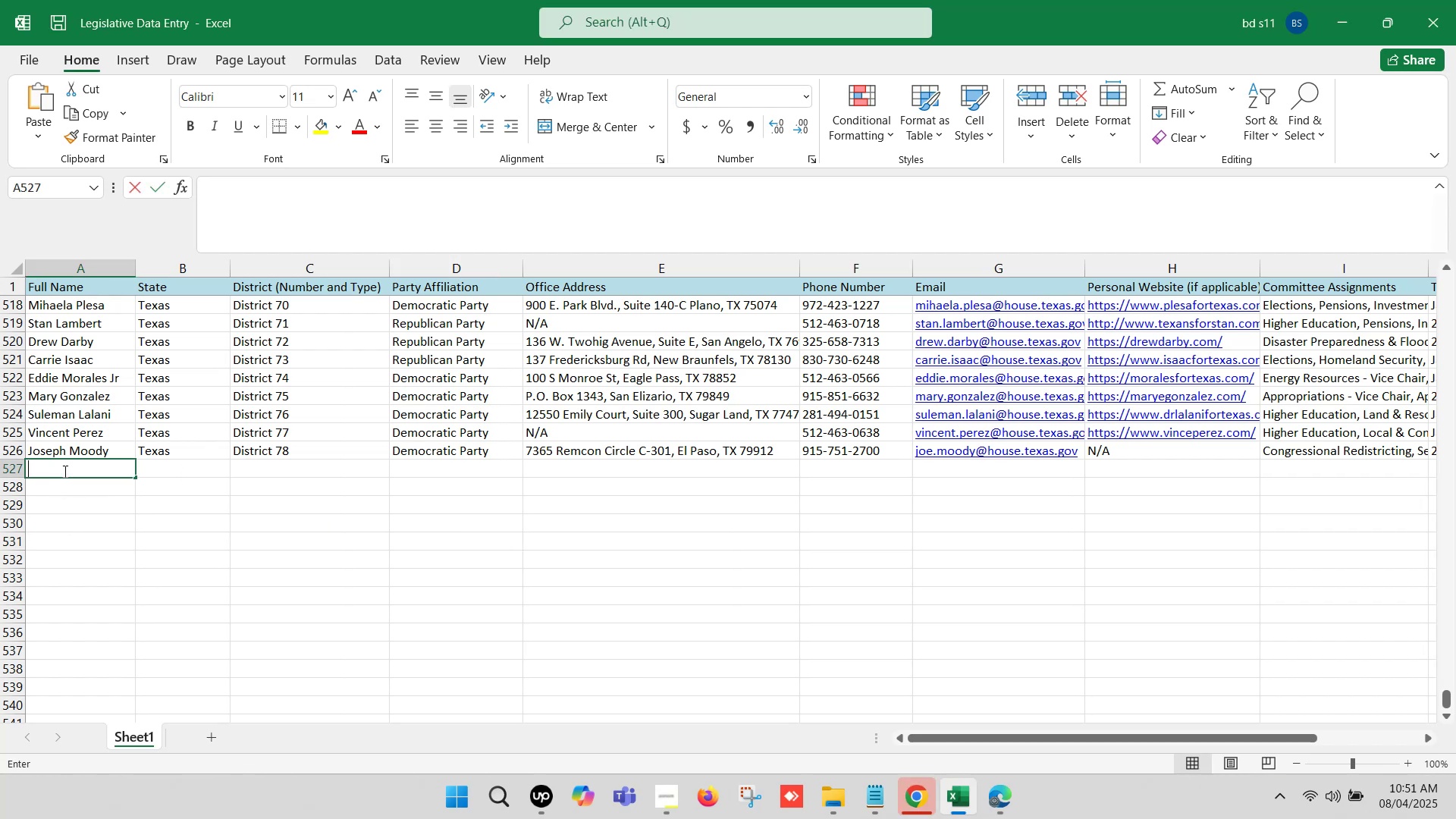 
key(Control+V)
 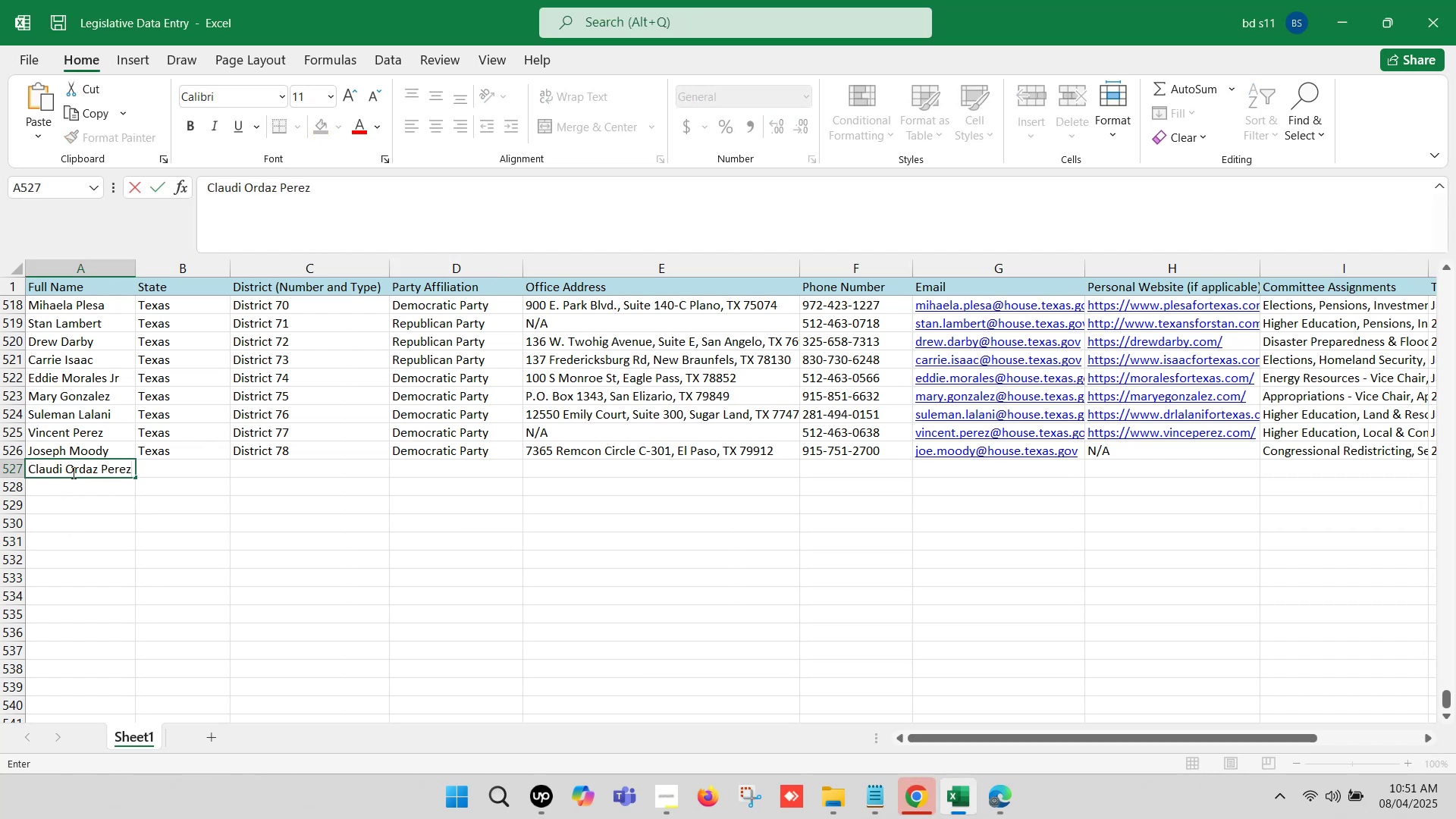 
left_click_drag(start_coordinate=[67, 470], to_coordinate=[103, 482])
 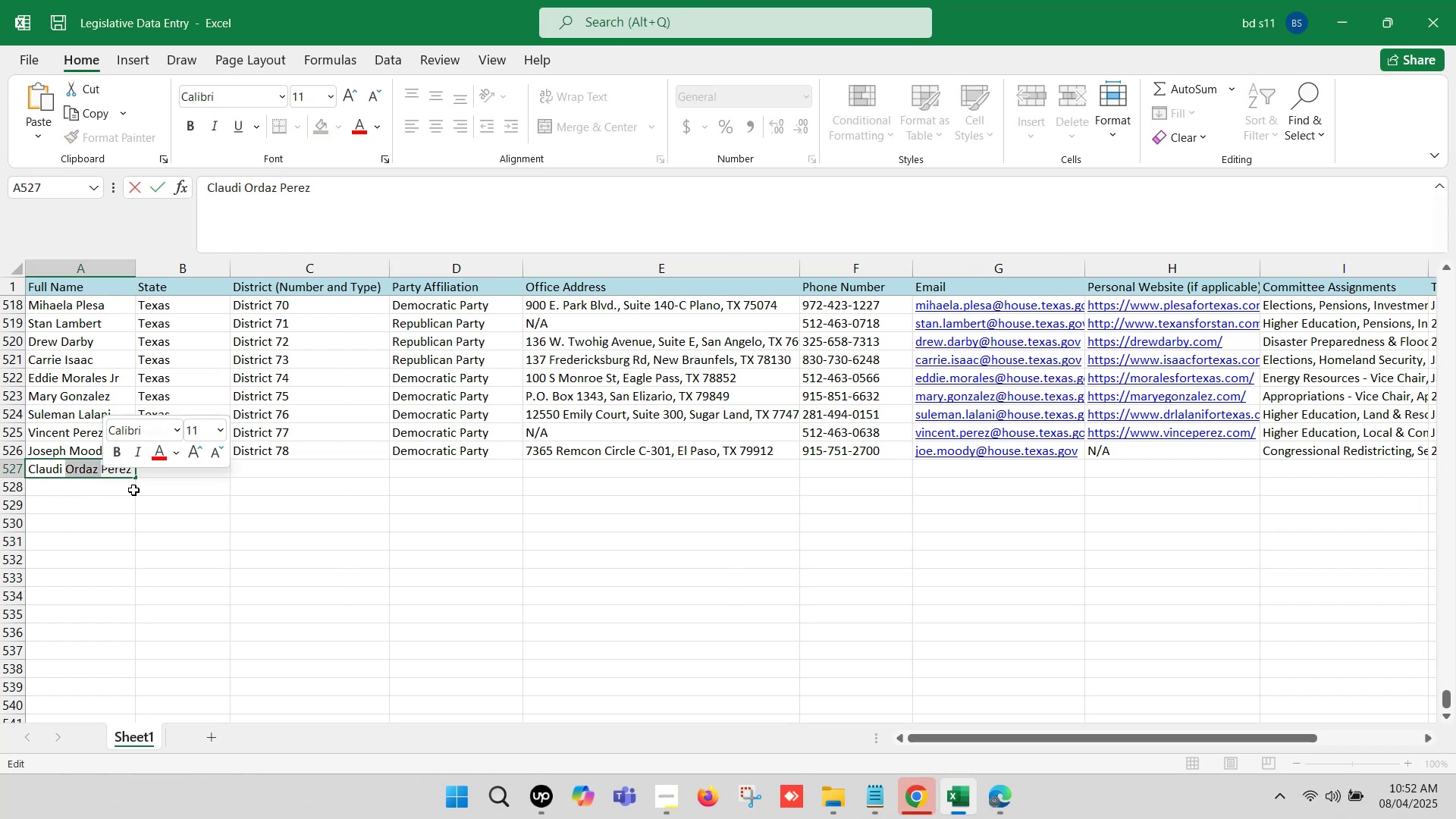 
key(Backspace)
 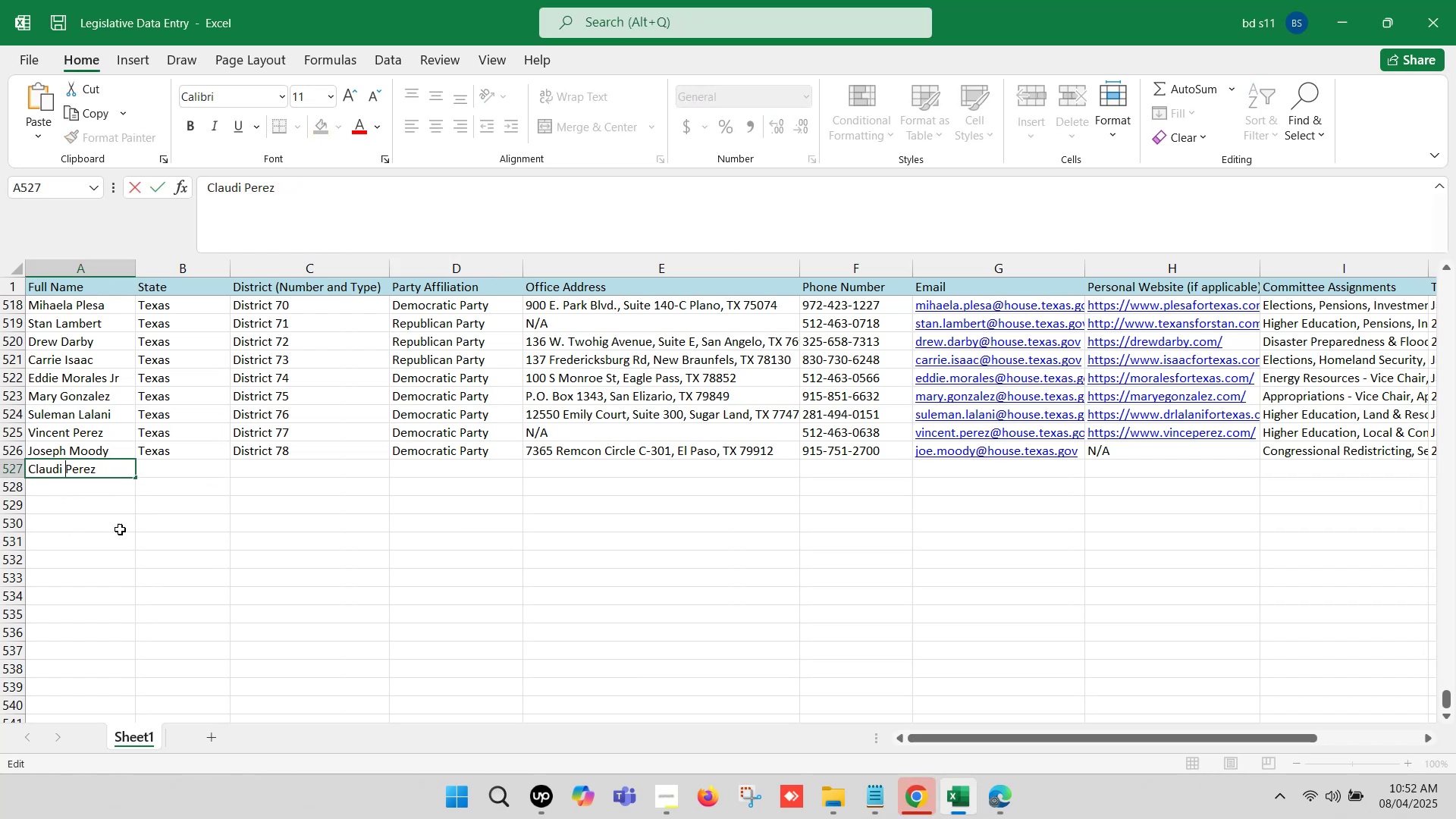 
left_click([118, 531])
 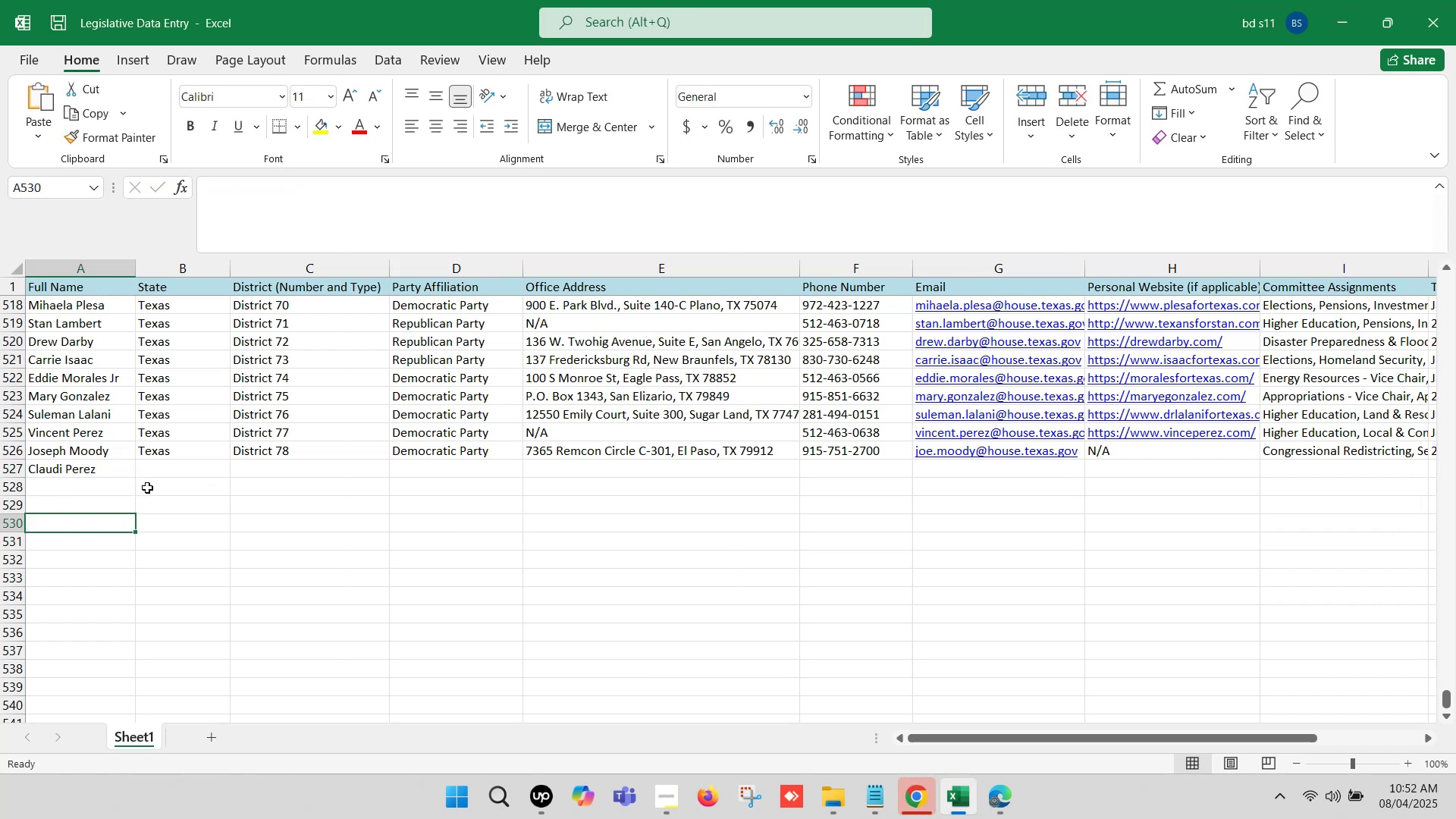 
left_click([163, 470])
 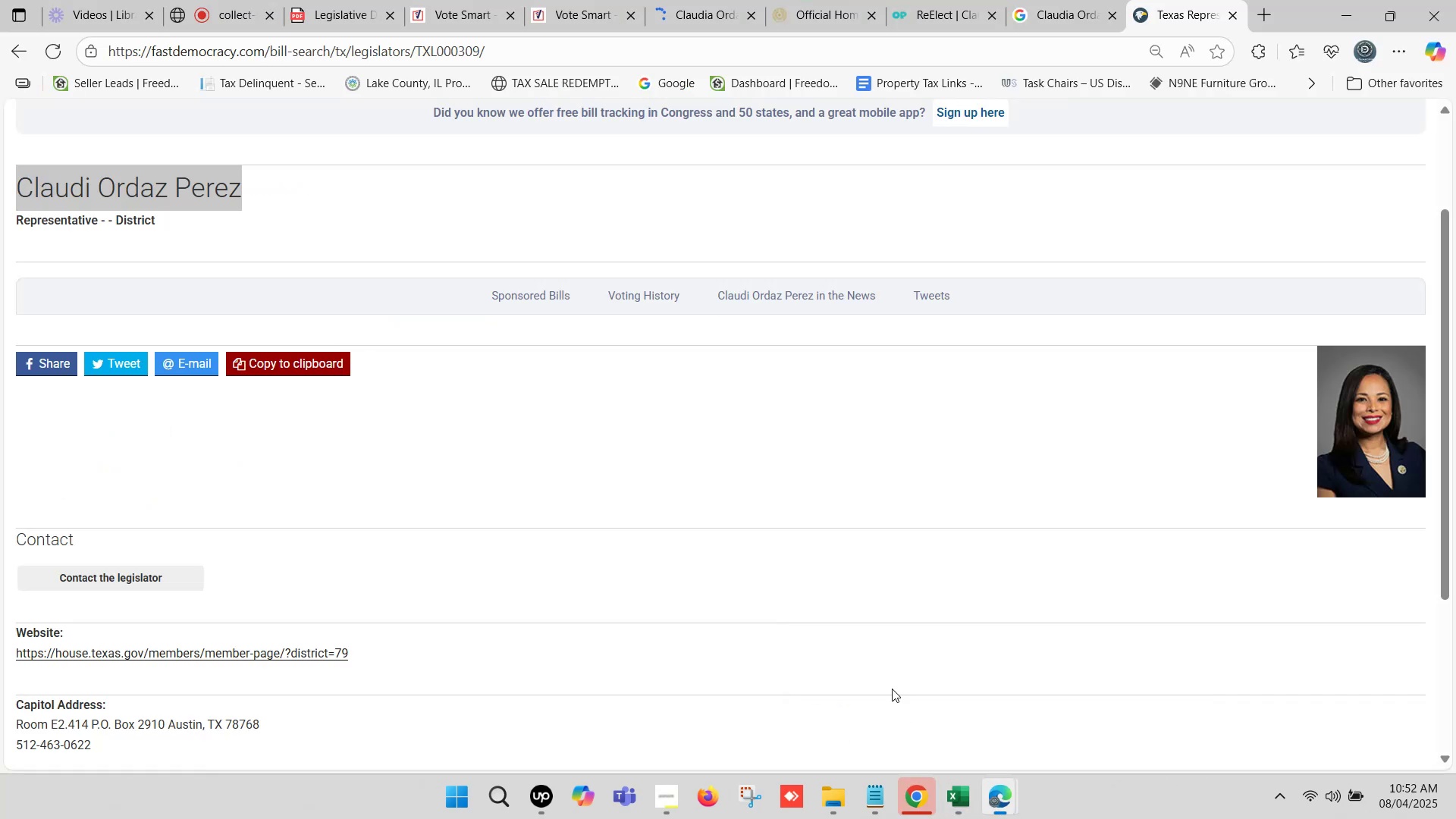 
left_click([723, 0])
 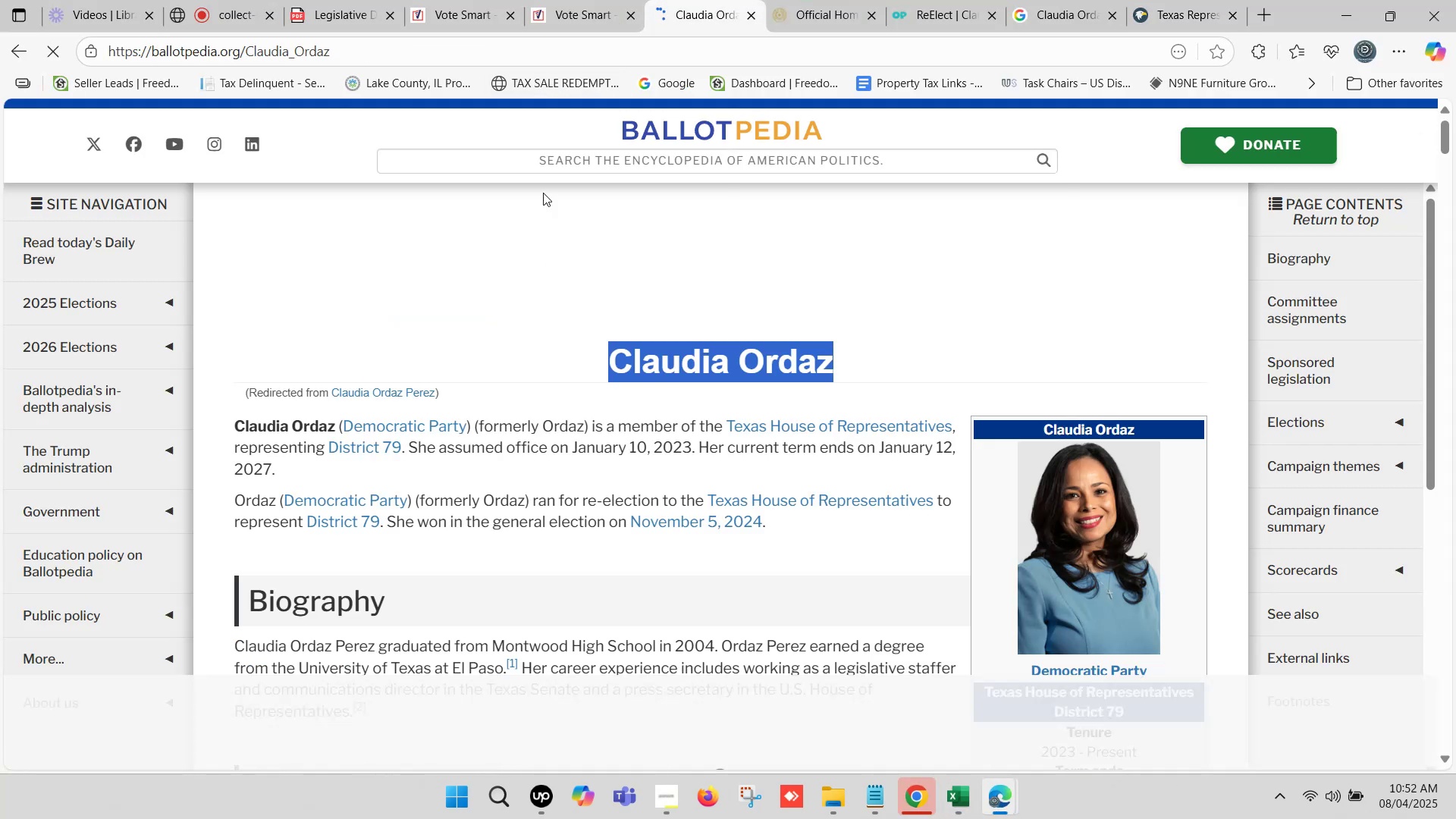 
left_click([573, 0])
 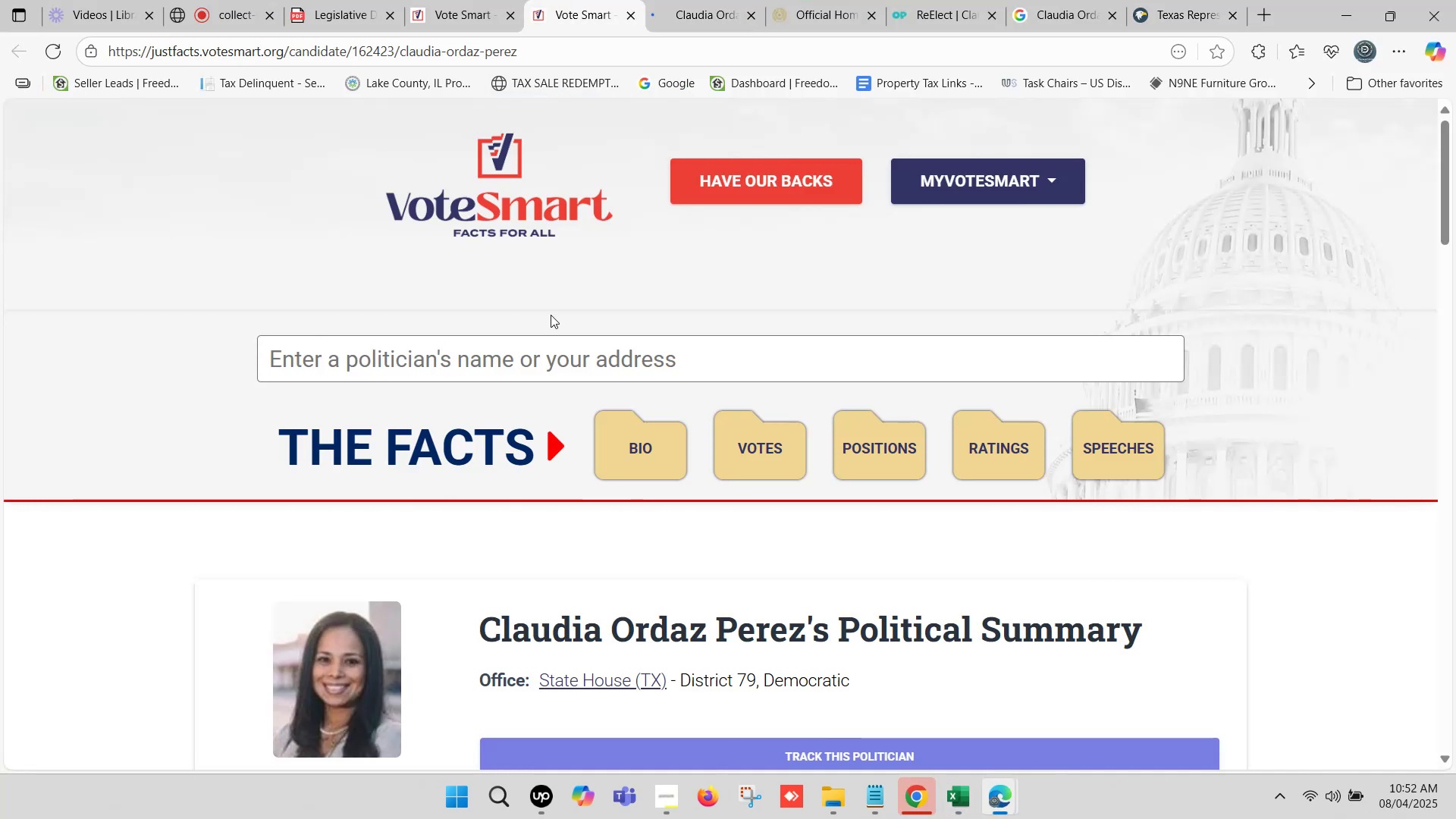 
scroll: coordinate [595, 340], scroll_direction: down, amount: 1.0
 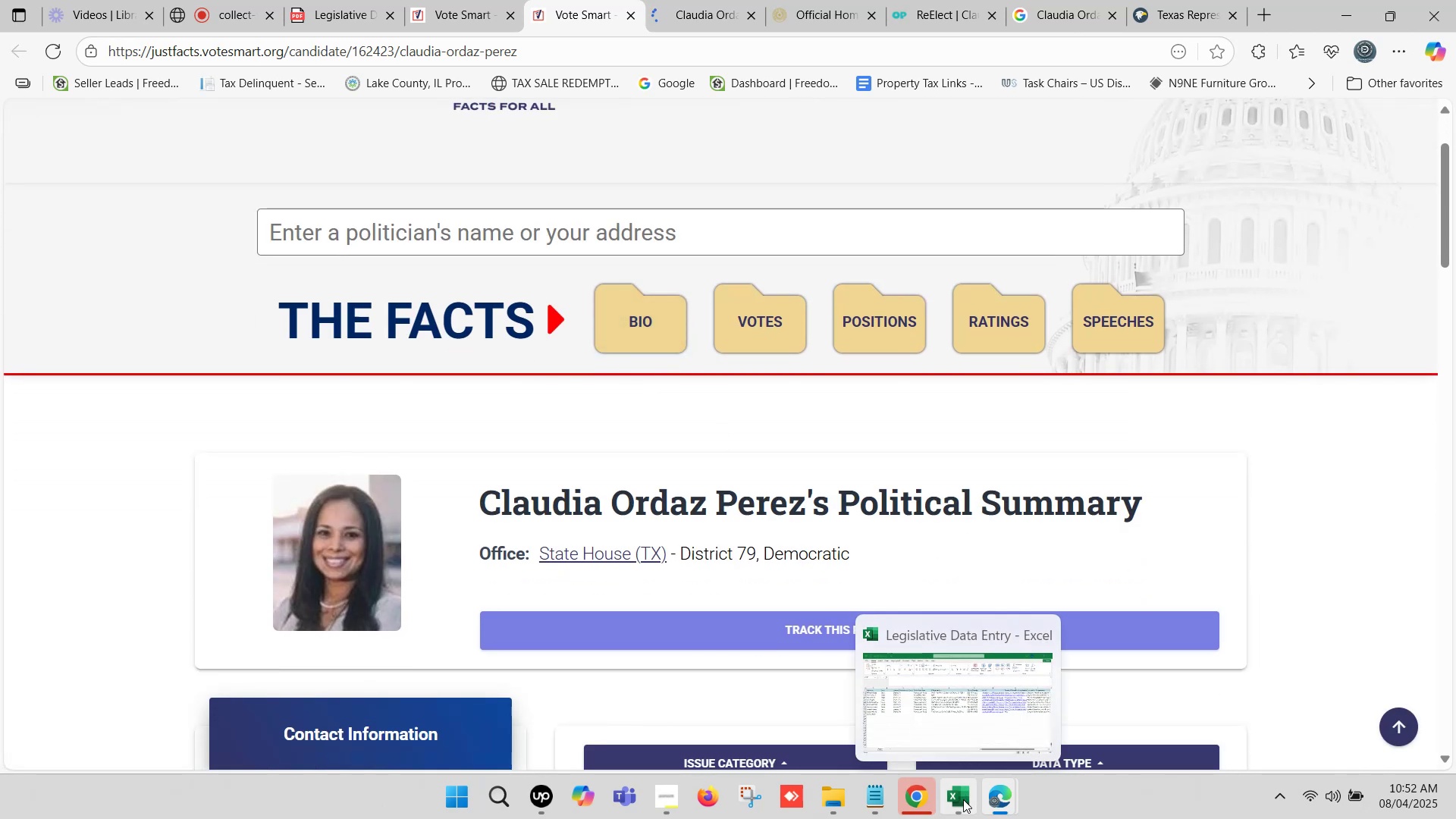 
wait(5.85)
 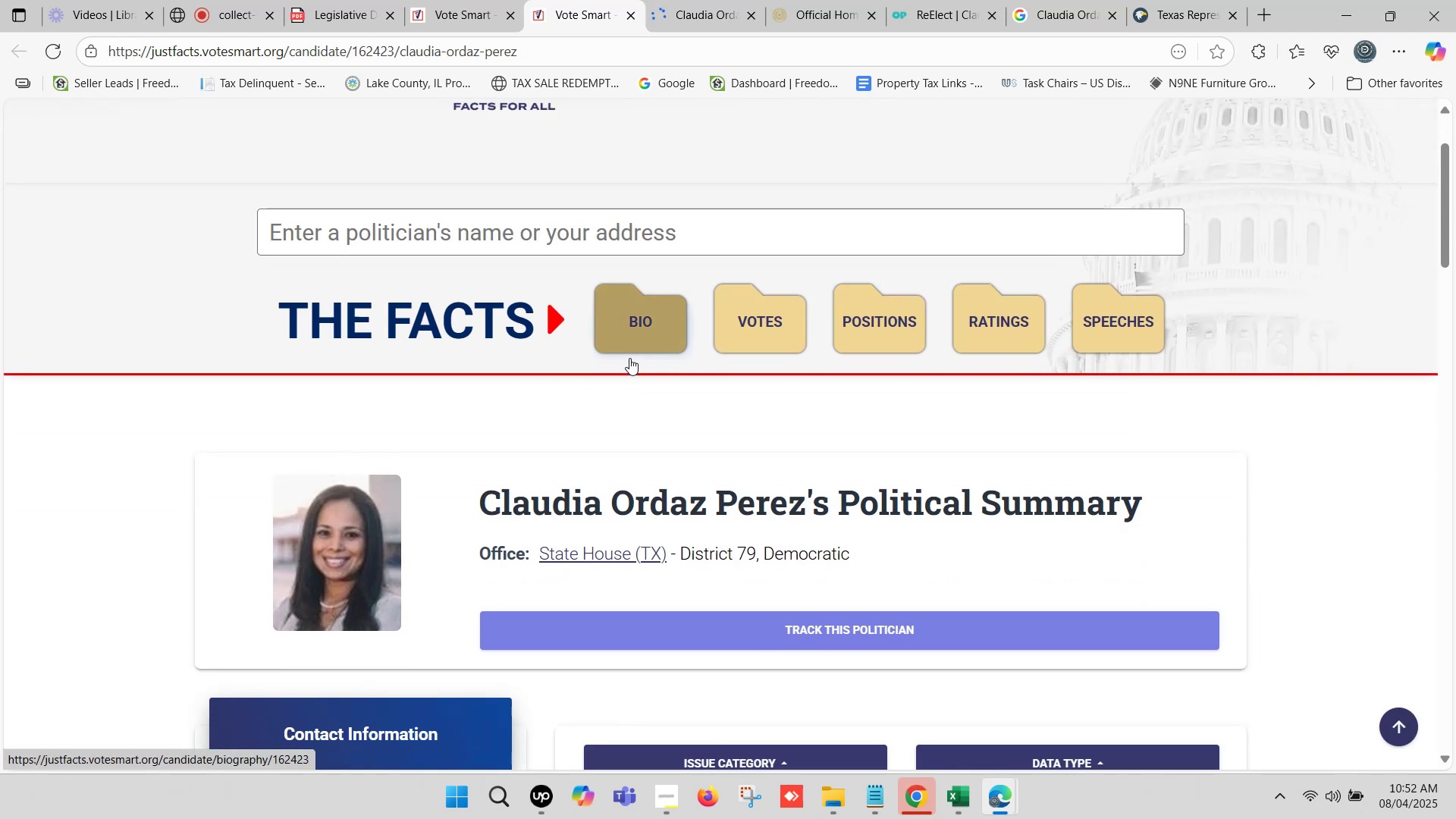 
left_click([963, 799])
 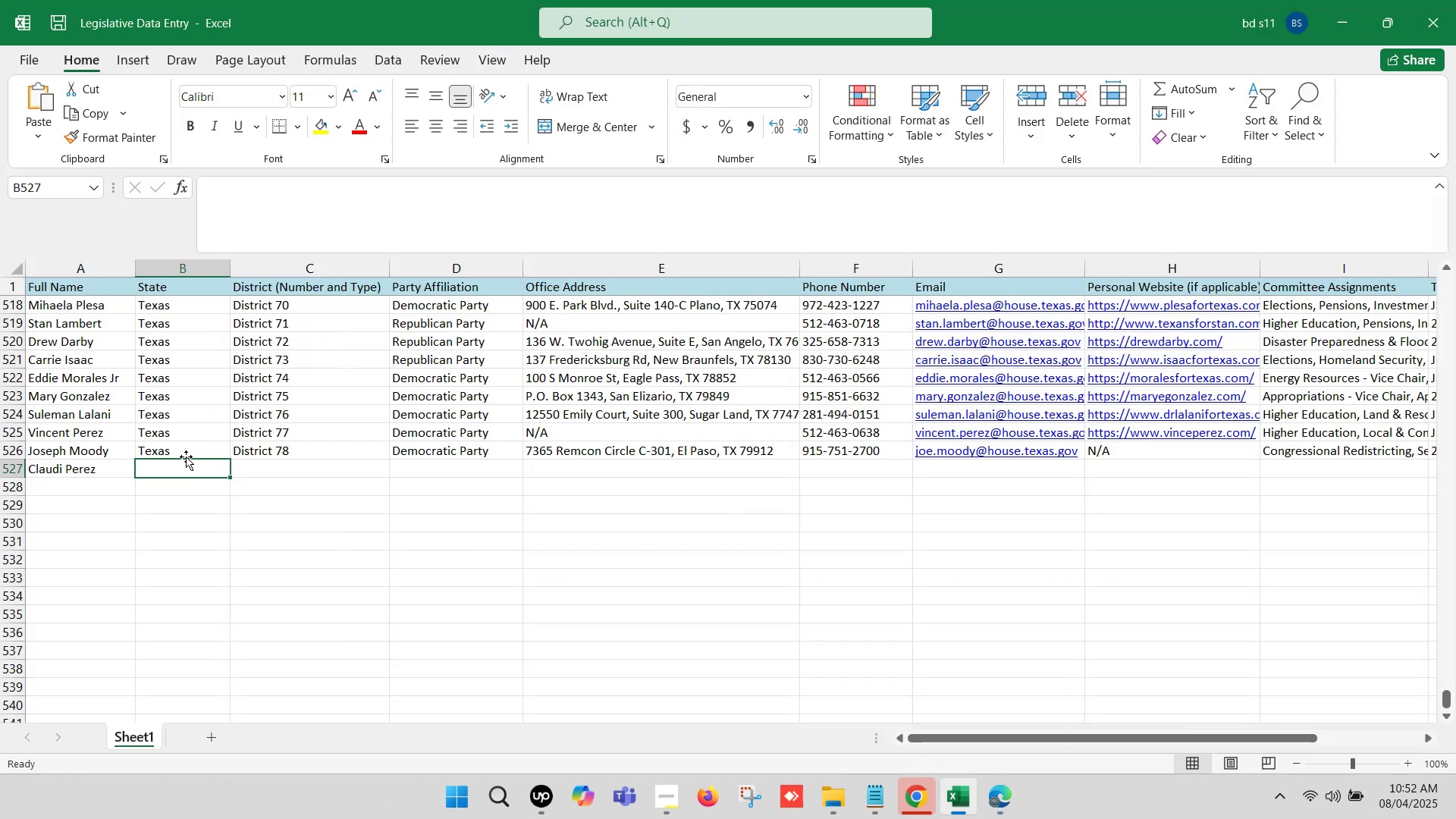 
left_click_drag(start_coordinate=[191, 450], to_coordinate=[413, 454])
 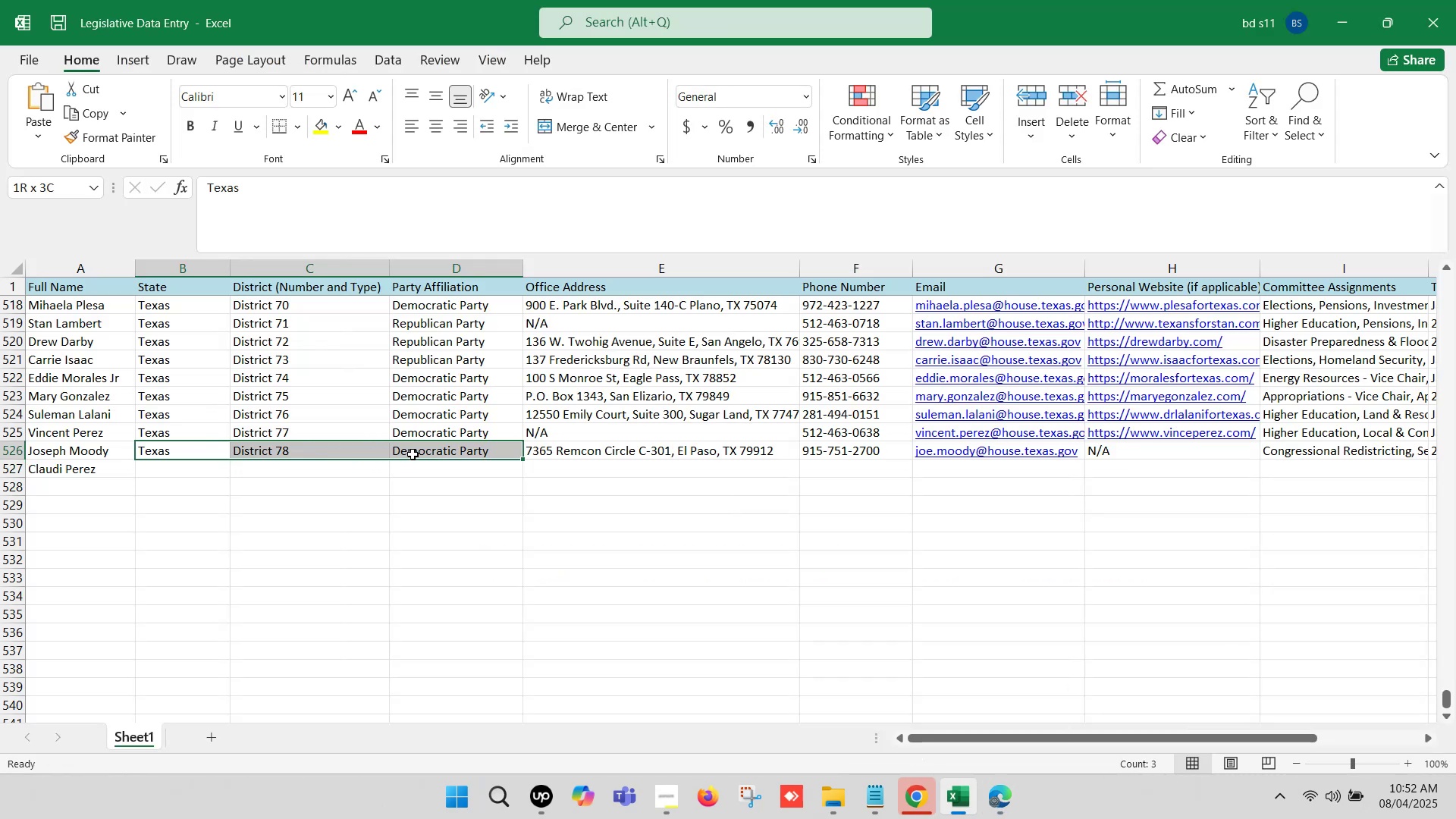 
key(Control+C)
 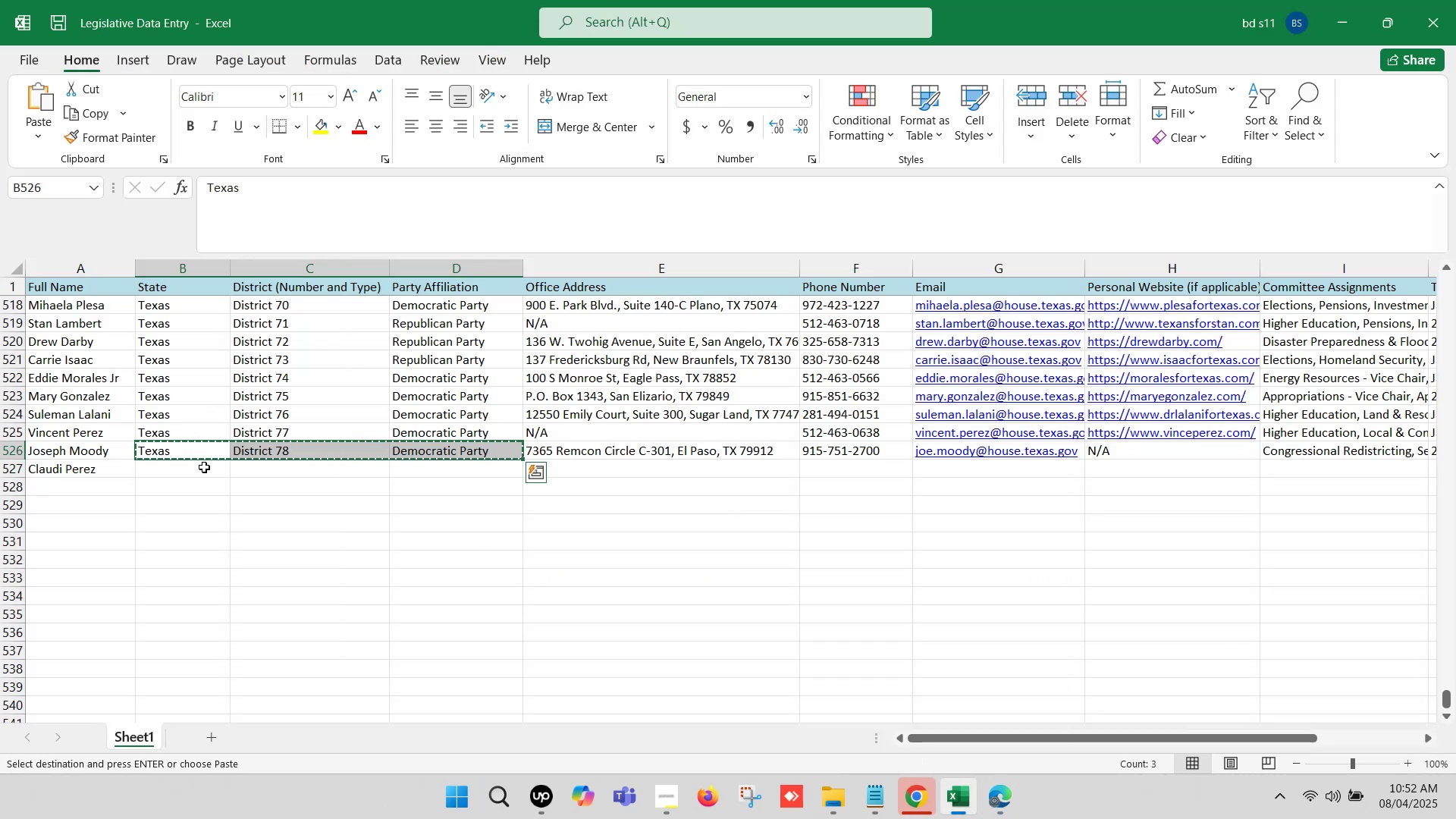 
left_click([200, 463])
 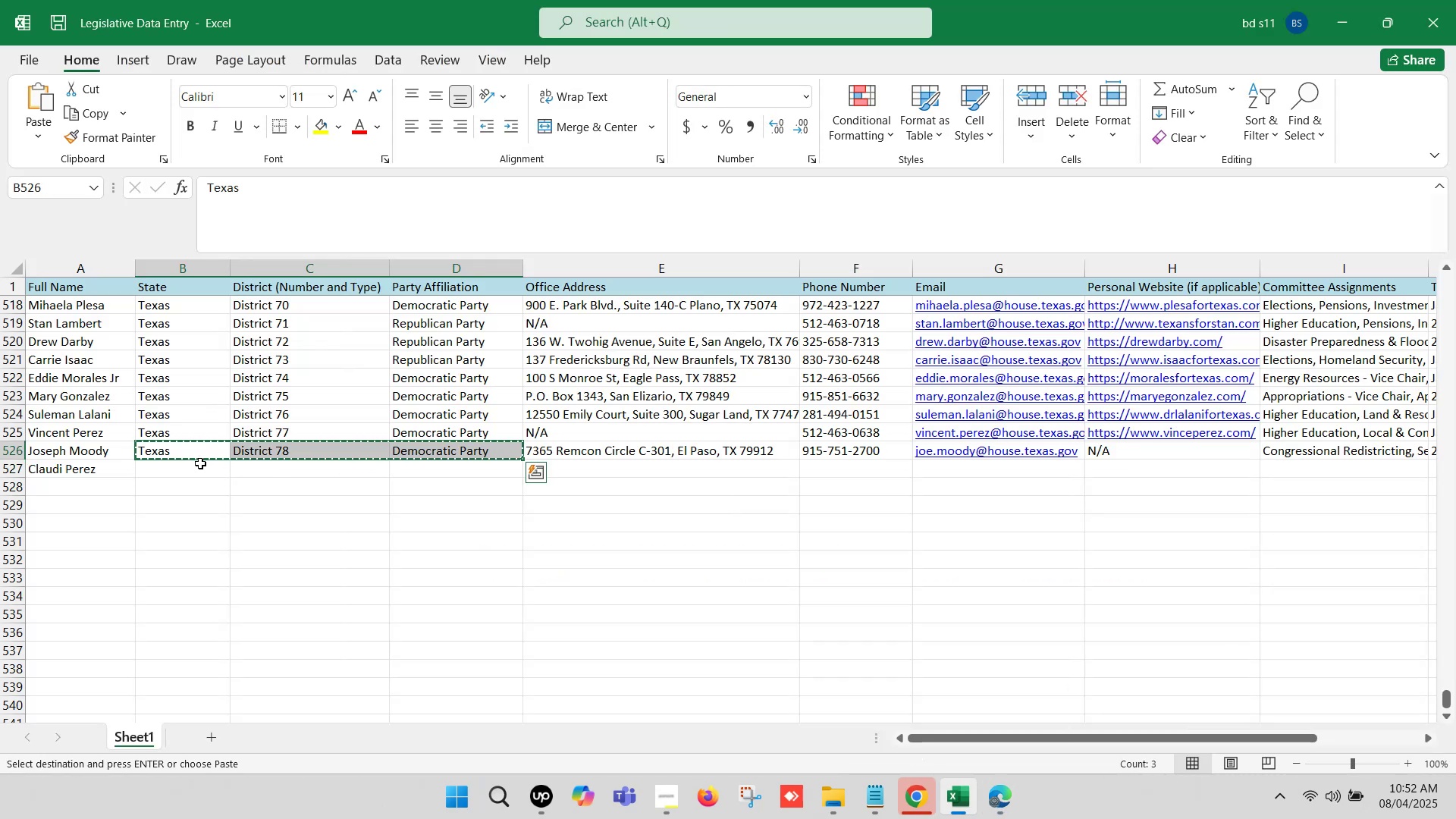 
key(Control+V)
 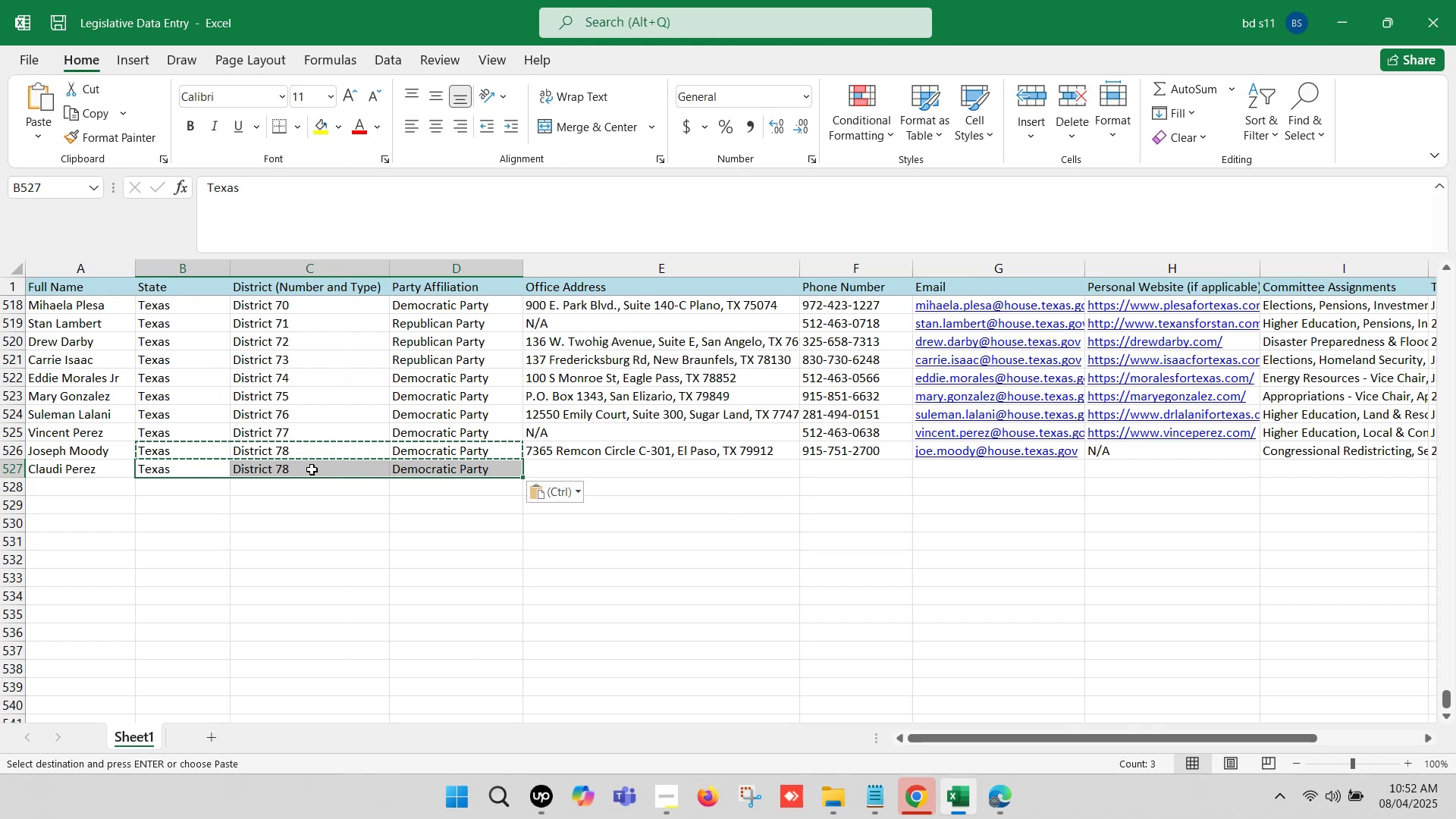 
double_click([312, 469])
 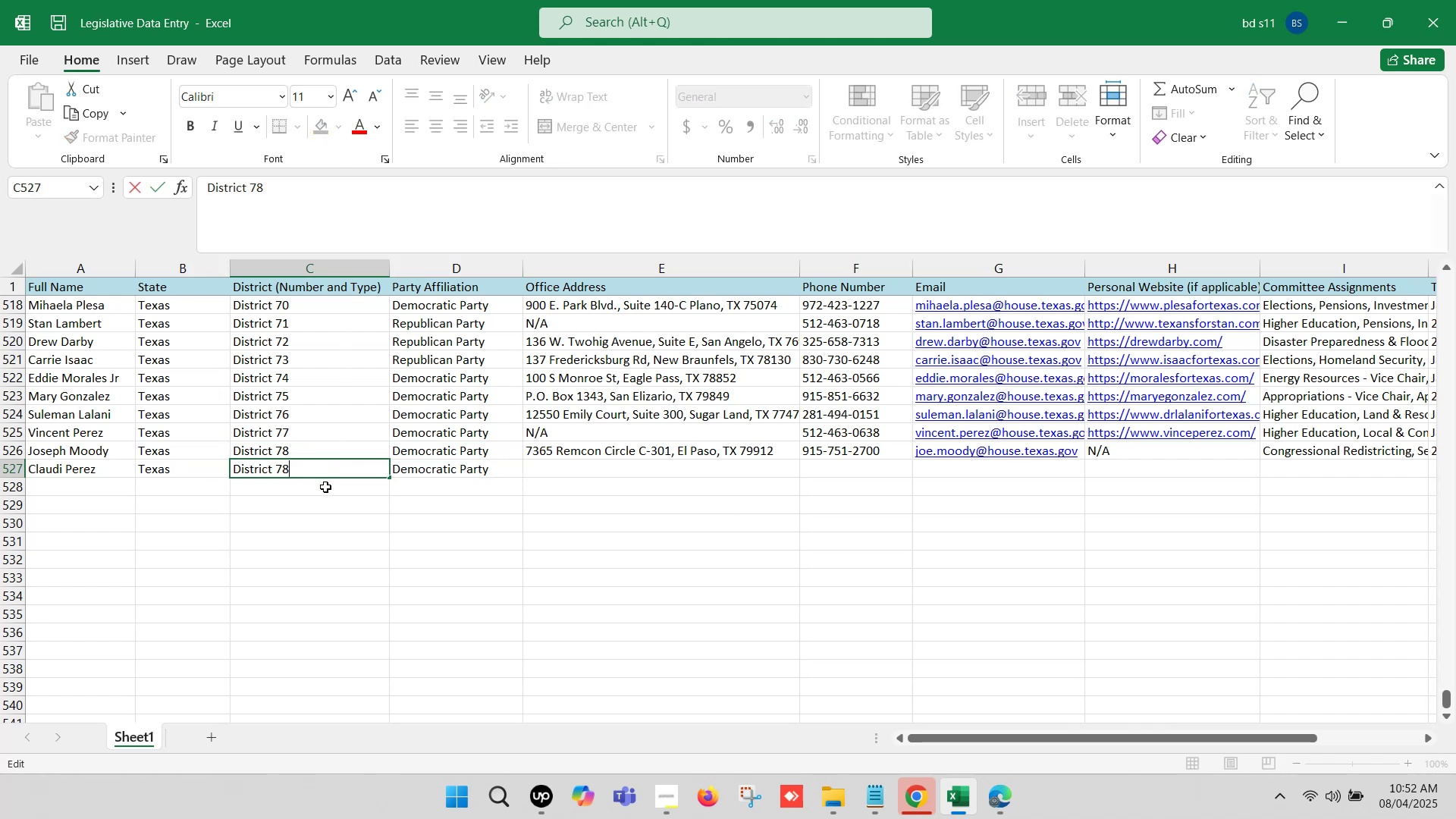 
key(Backspace)
 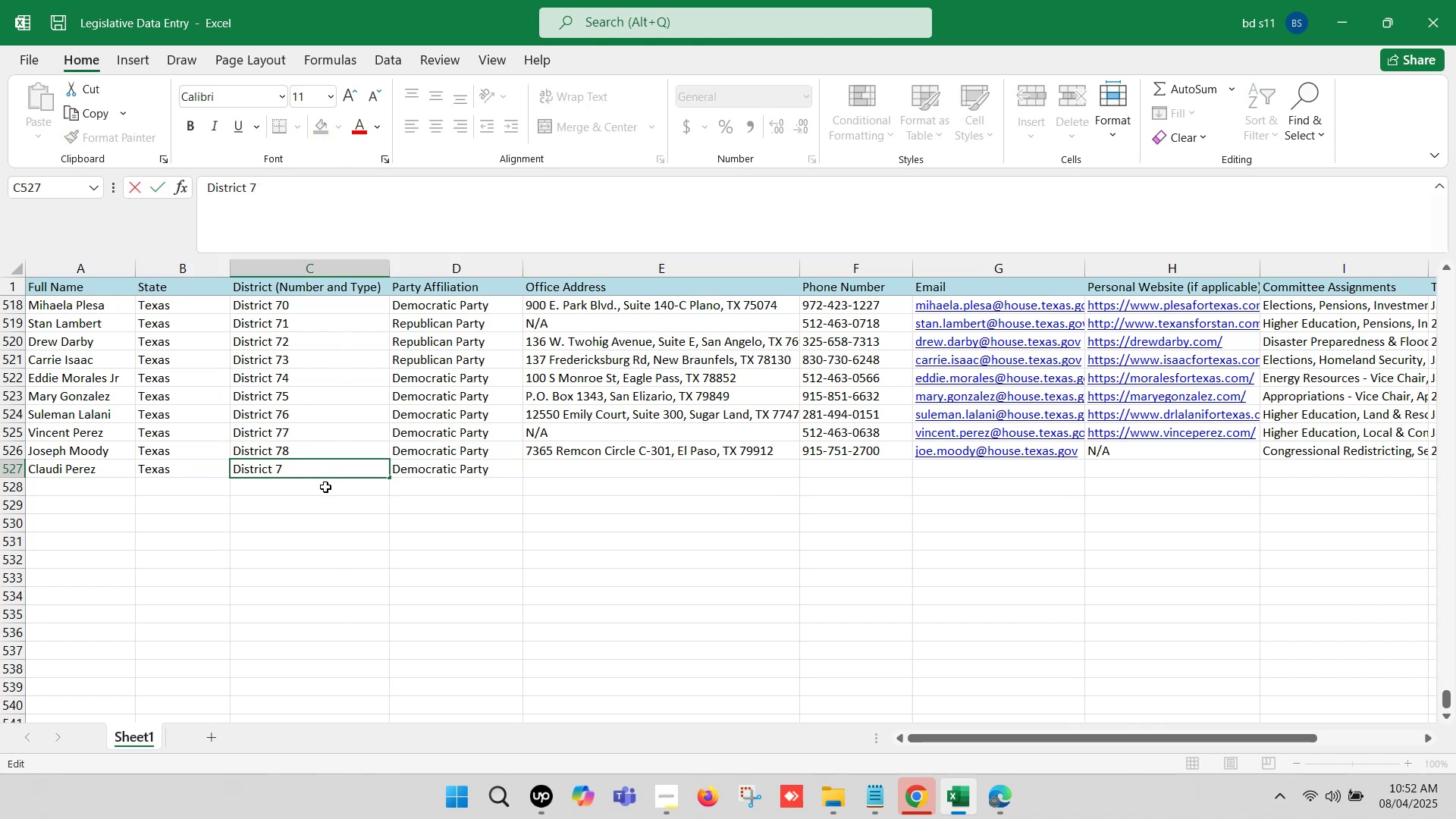 
key(9)
 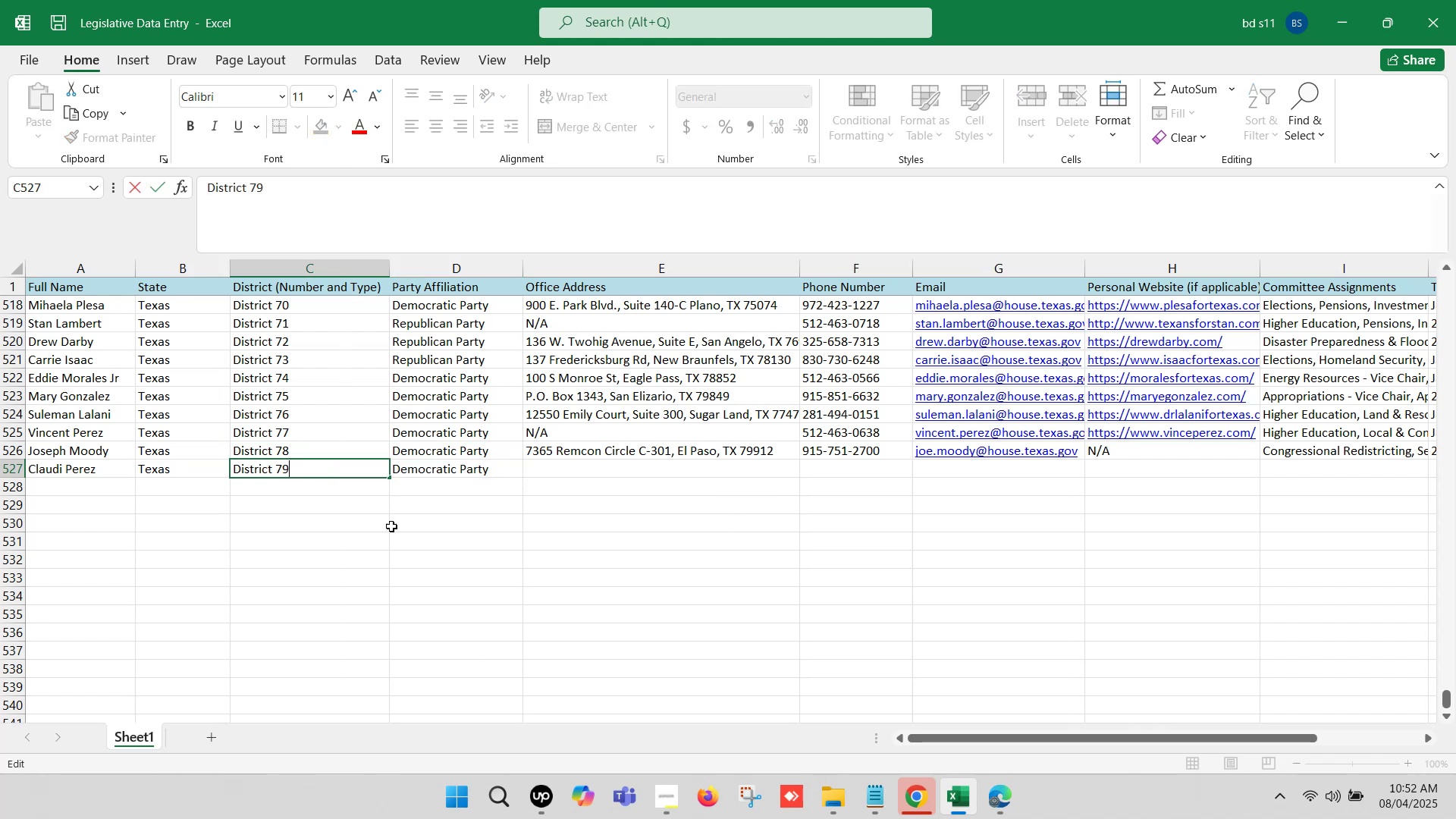 
left_click([417, 554])
 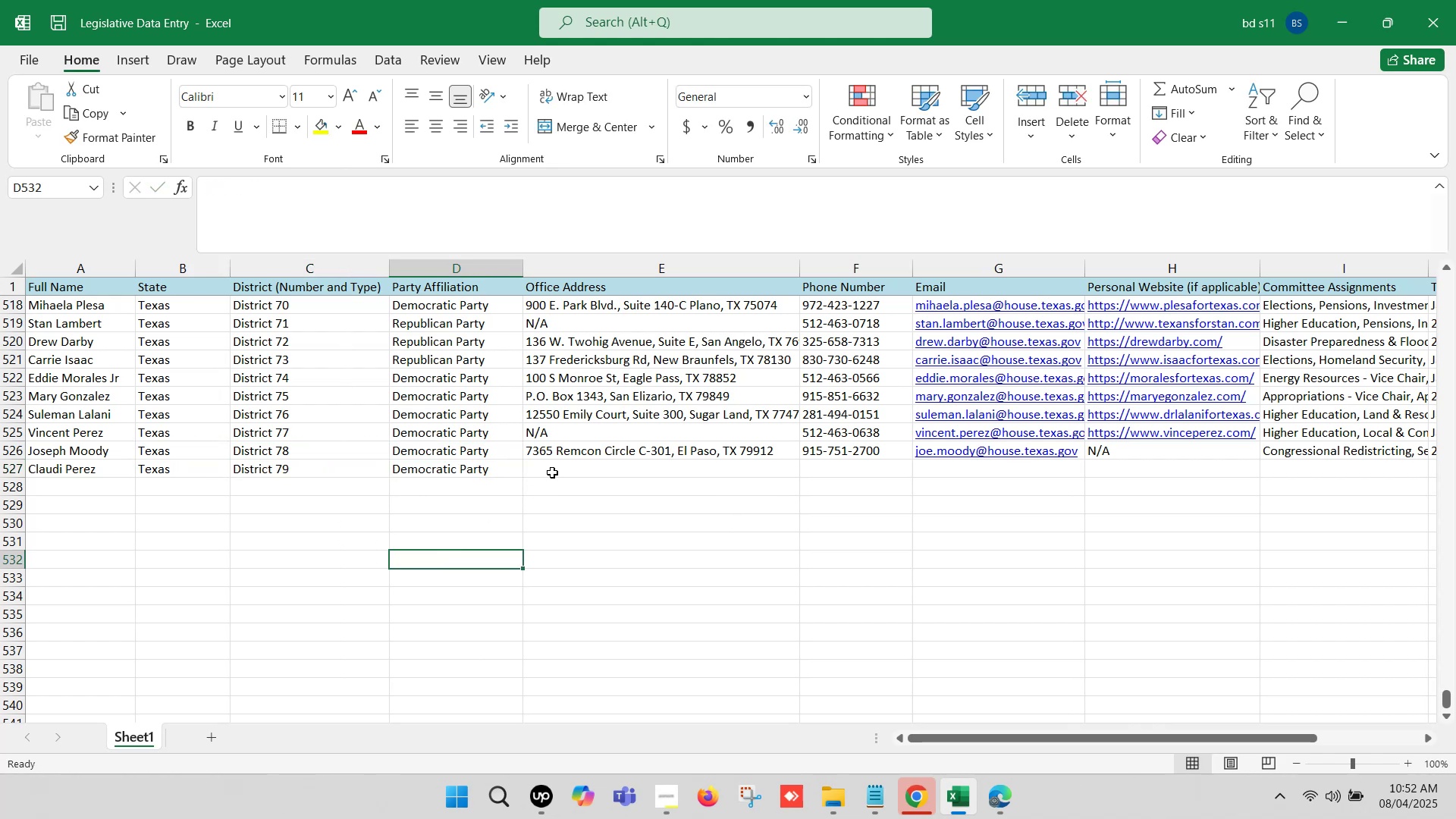 
left_click([552, 472])
 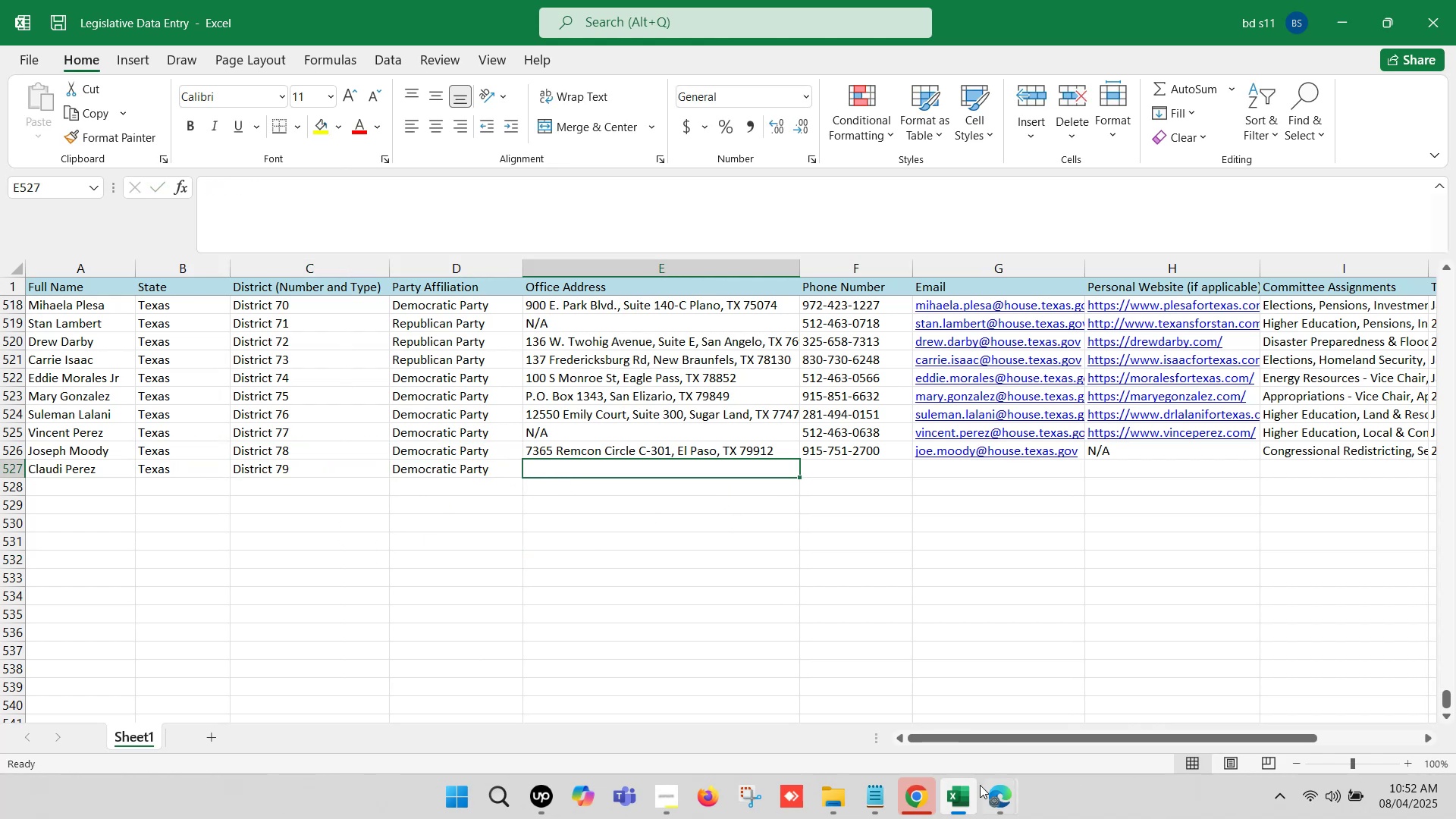 
left_click([983, 789])
 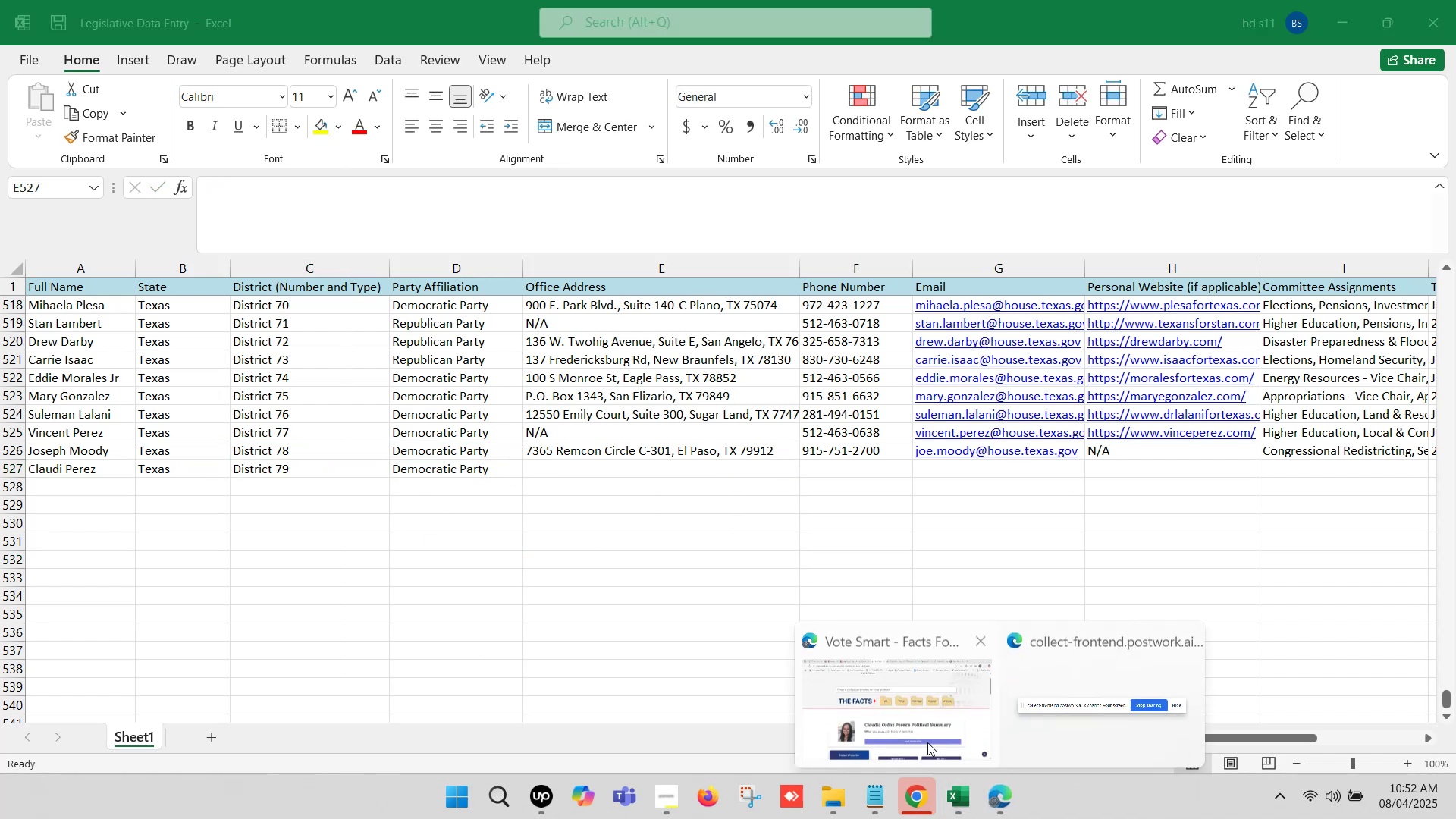 
left_click([918, 736])
 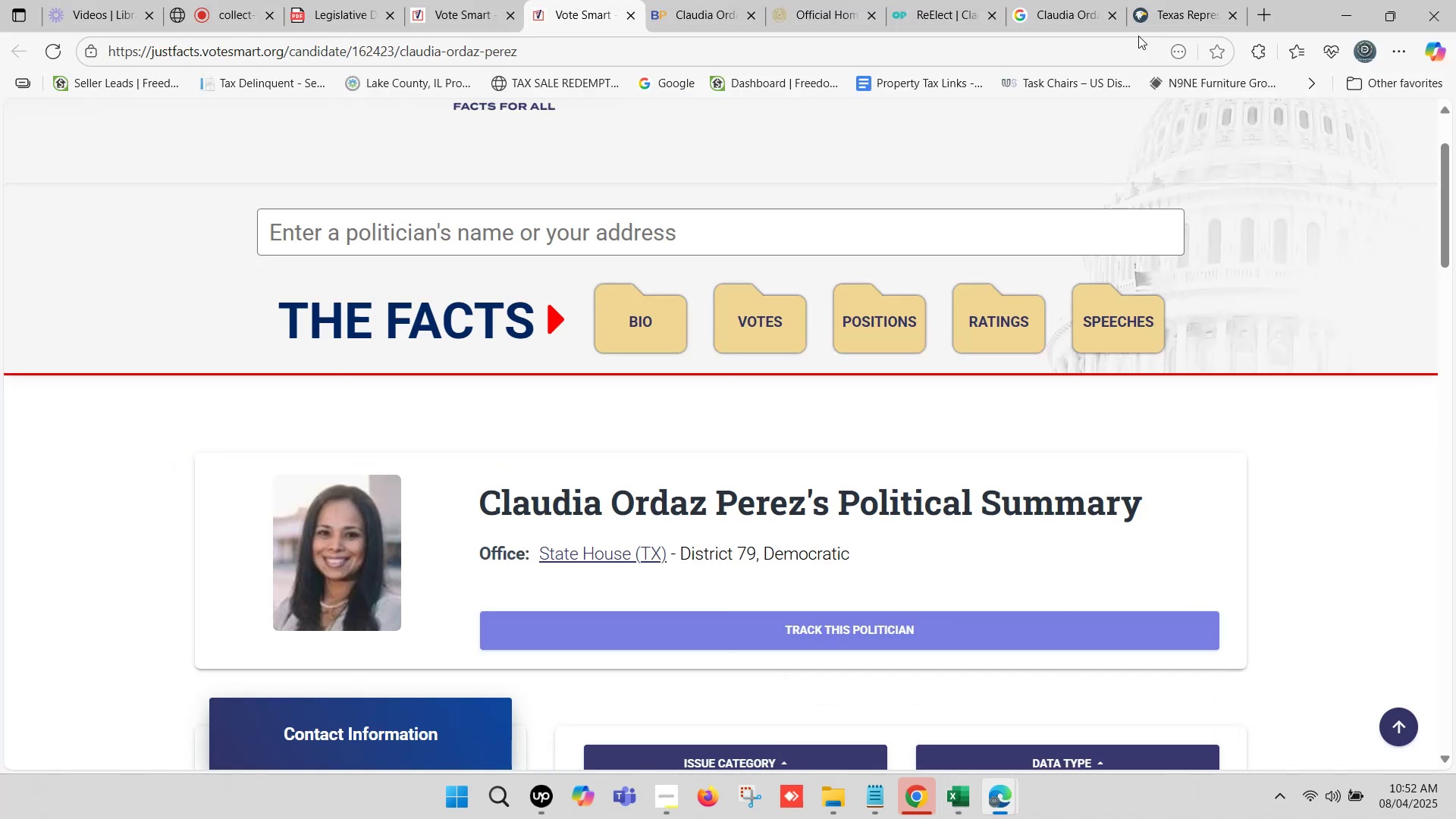 
left_click([1175, 0])
 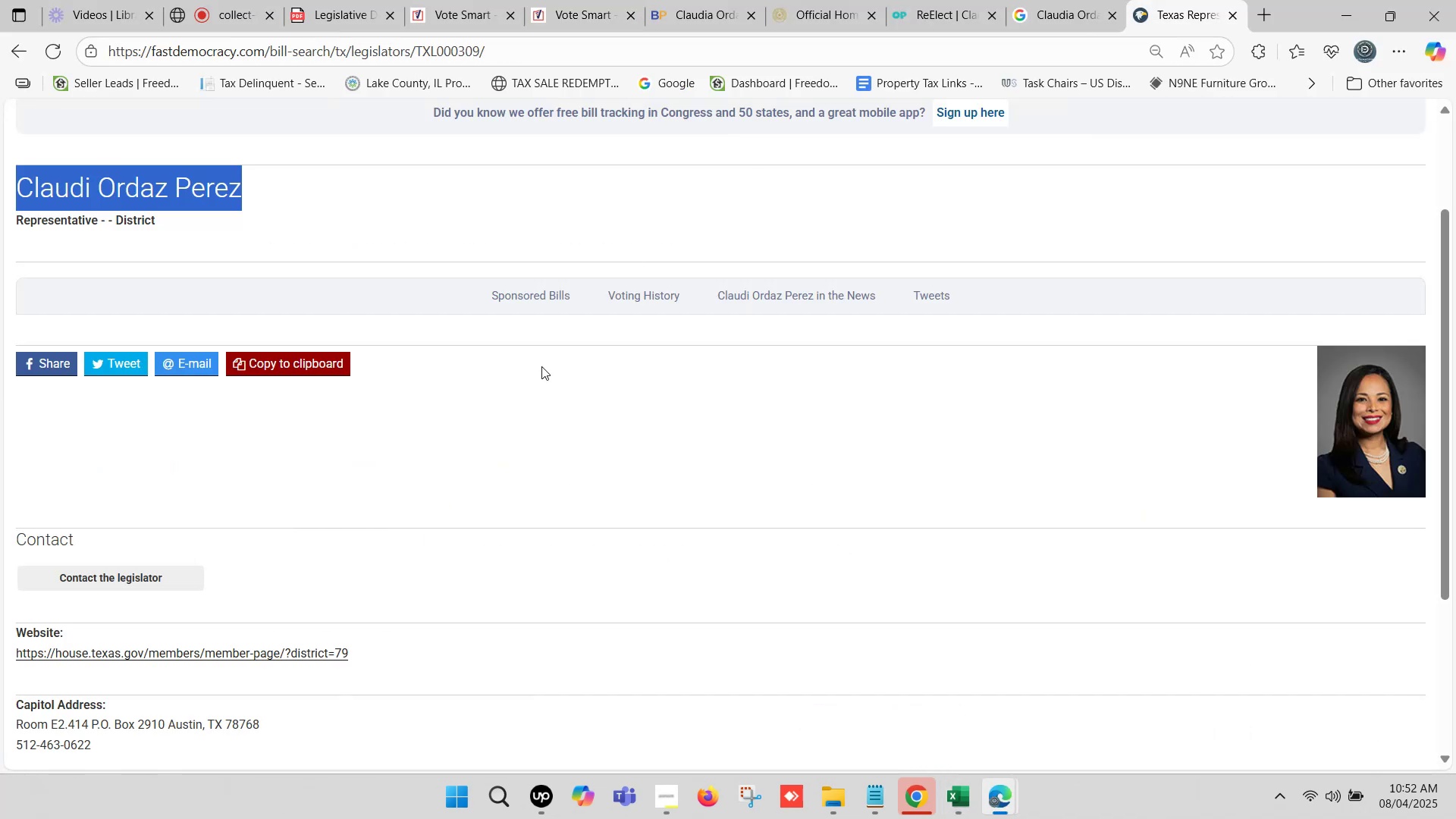 
scroll: coordinate [259, 584], scroll_direction: down, amount: 2.0
 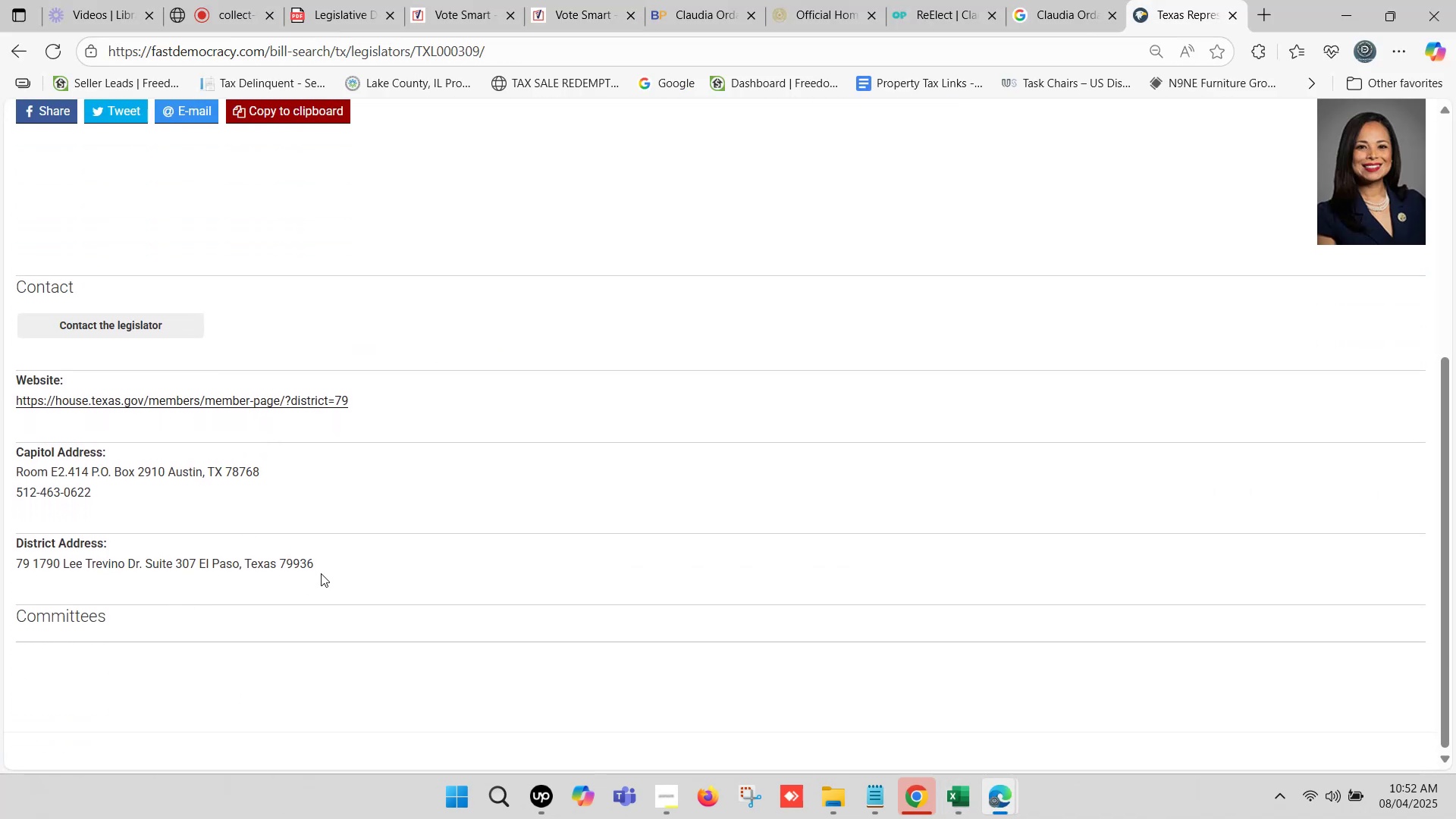 
left_click_drag(start_coordinate=[331, 566], to_coordinate=[16, 574])
 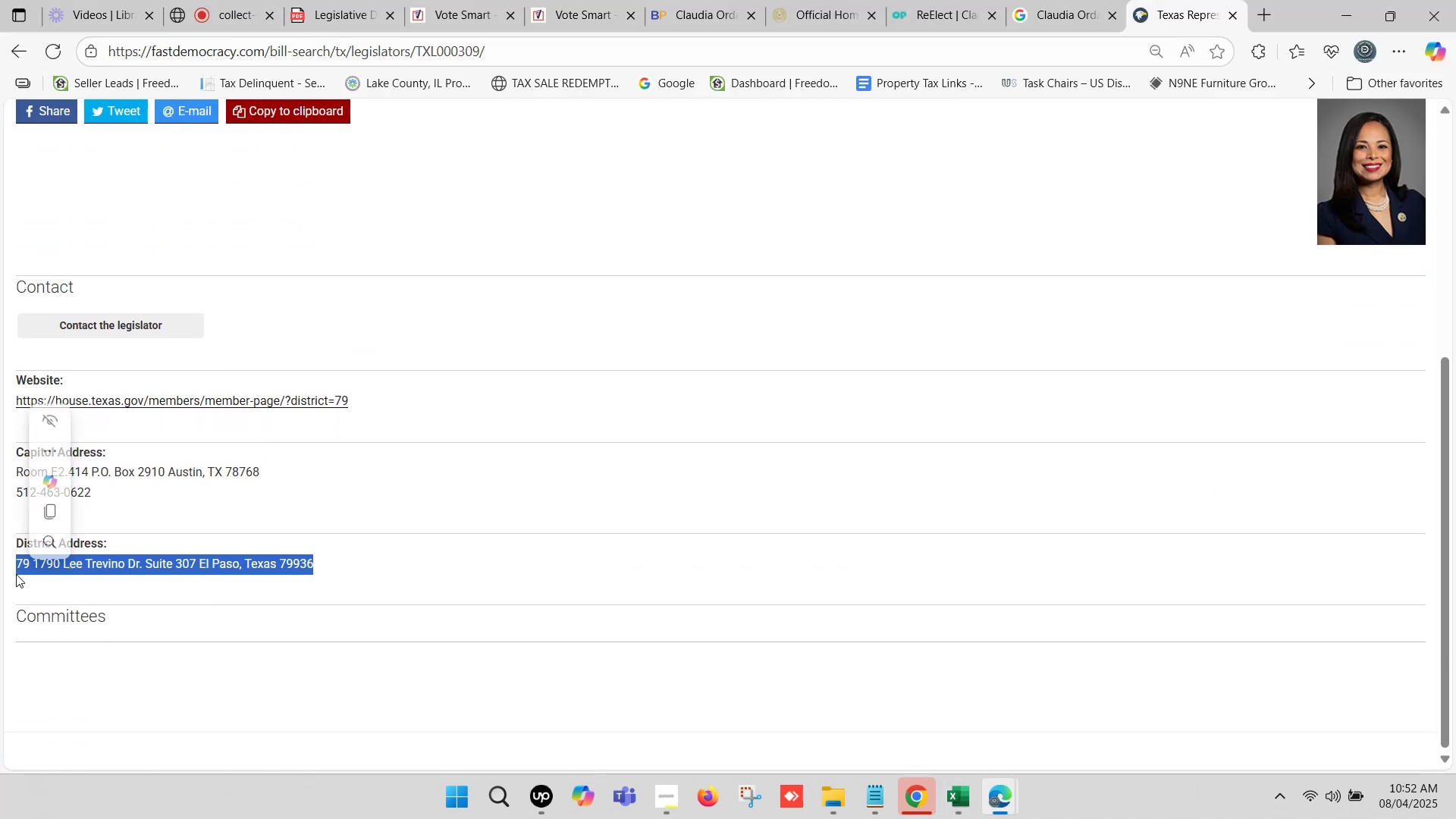 
key(Control+C)
 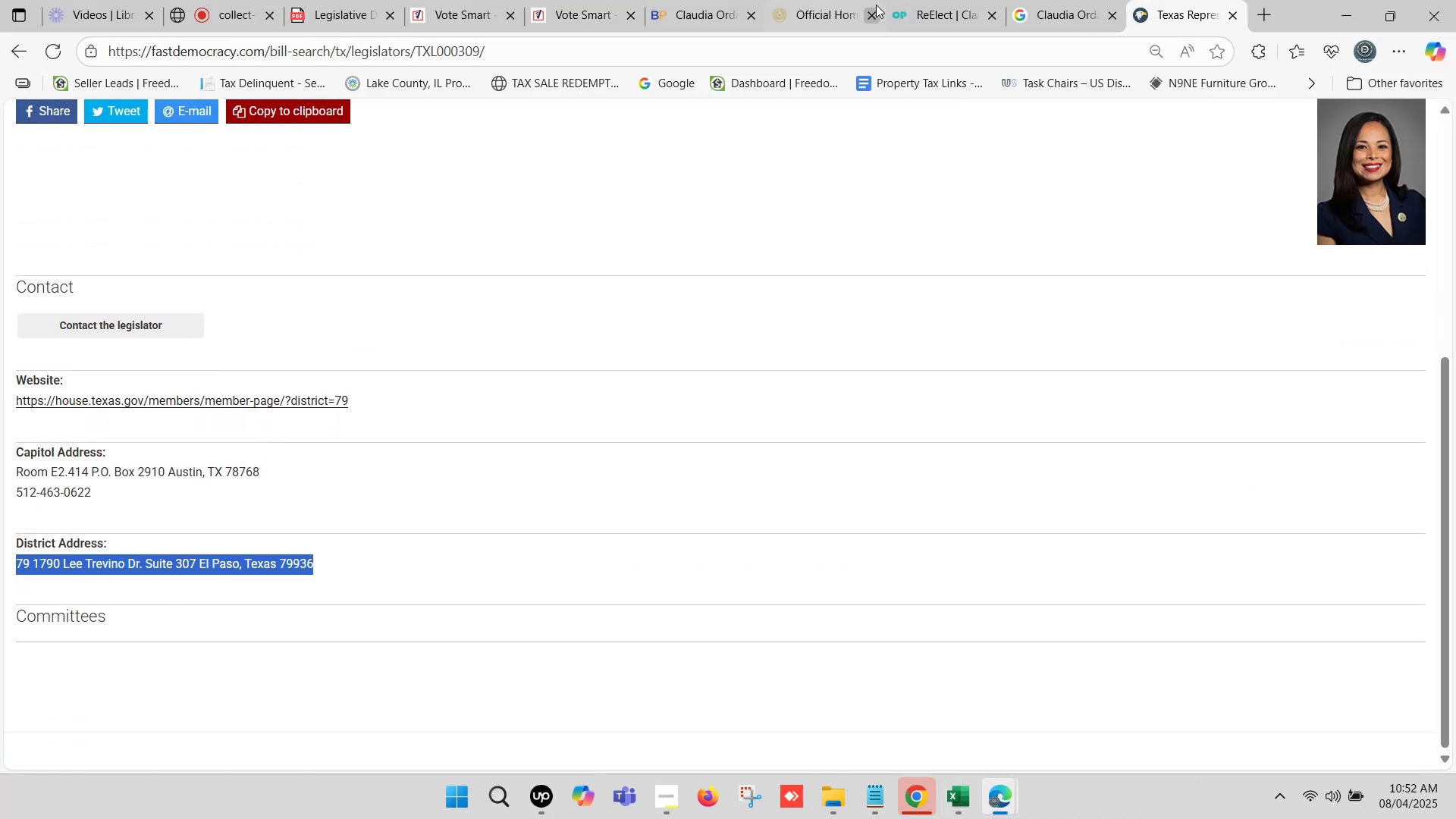 
left_click([907, 0])
 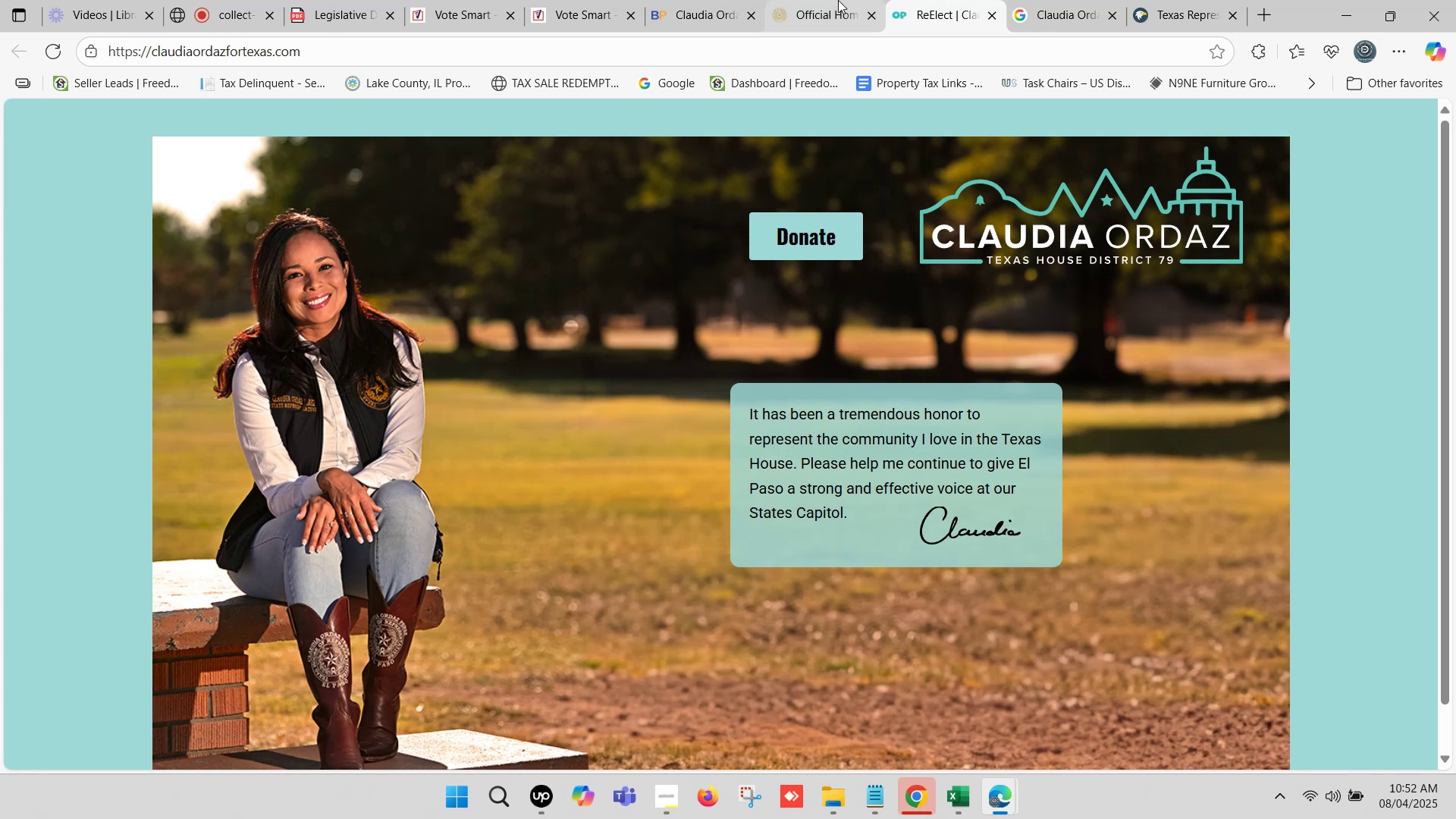 
left_click([838, 0])
 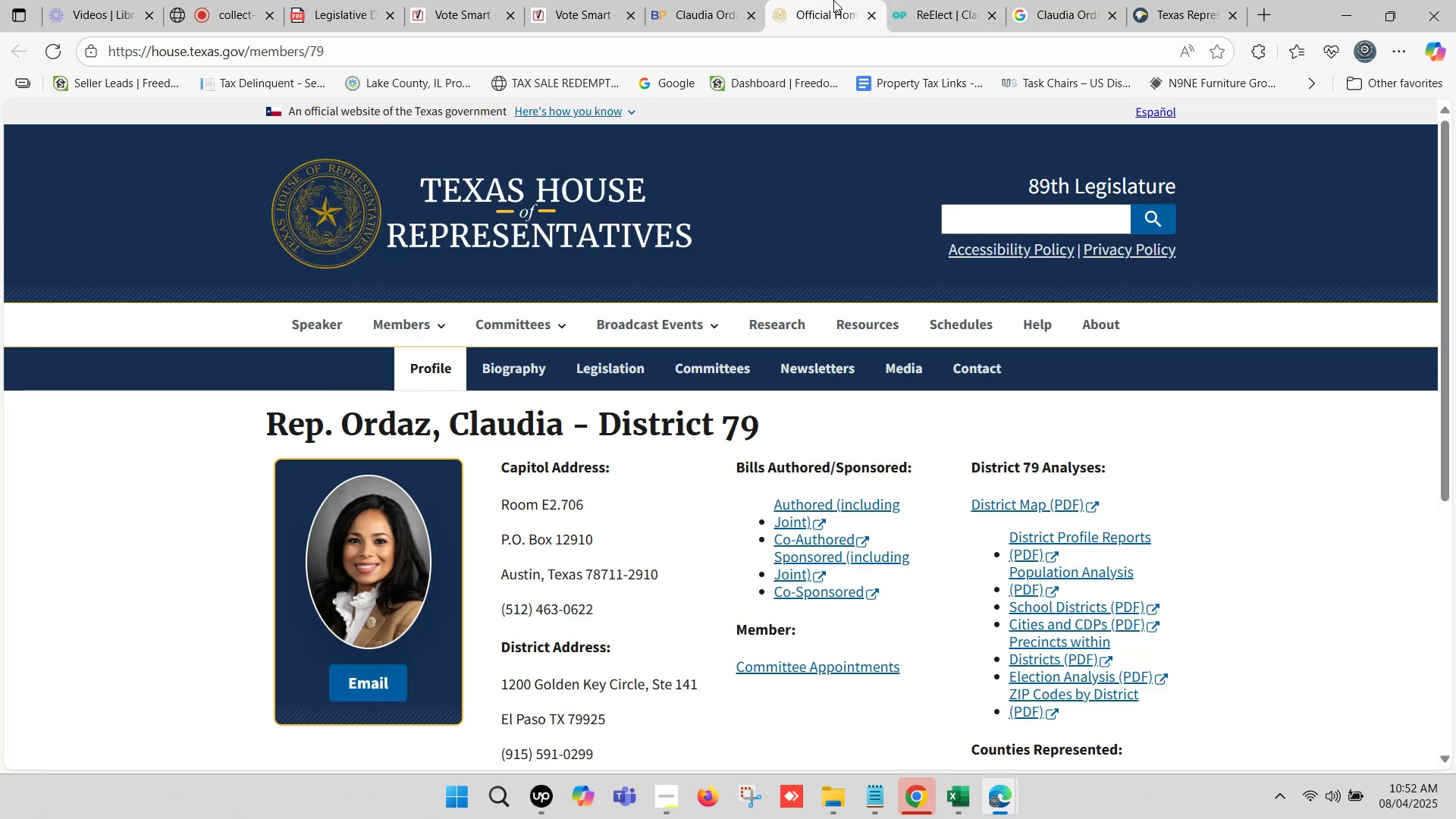 
scroll: coordinate [596, 447], scroll_direction: down, amount: 1.0
 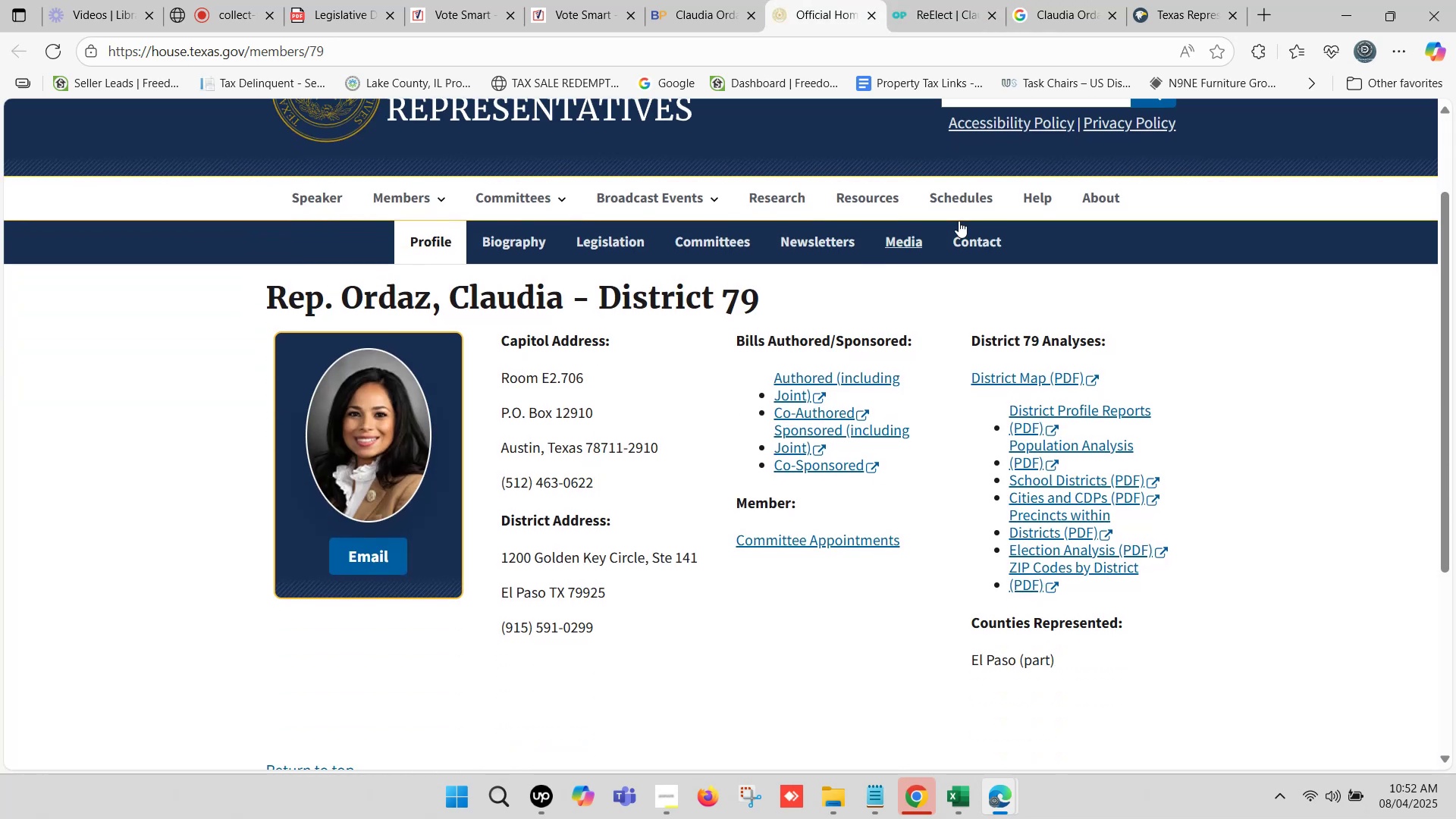 
left_click([1191, 0])
 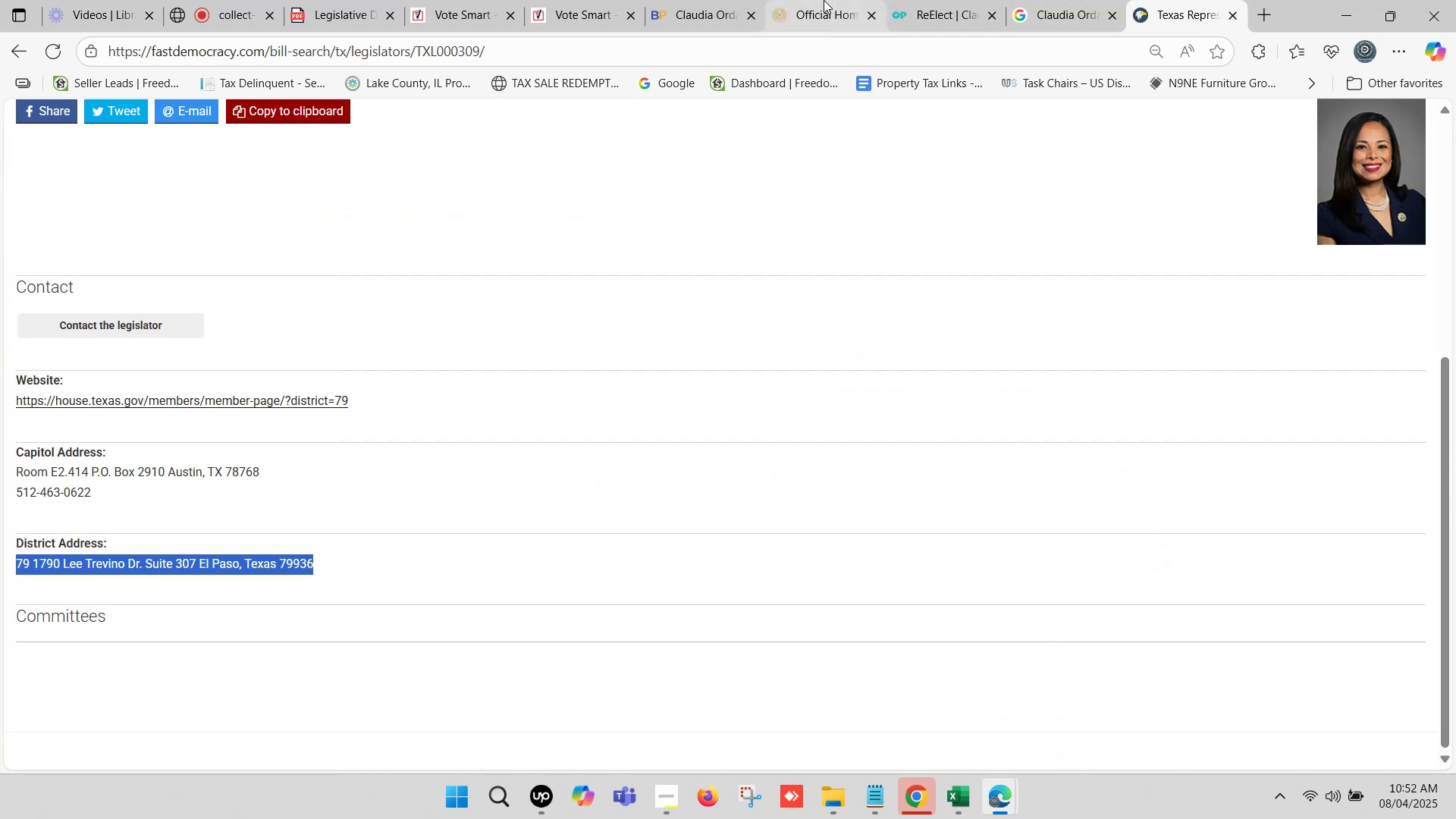 
left_click([817, 0])
 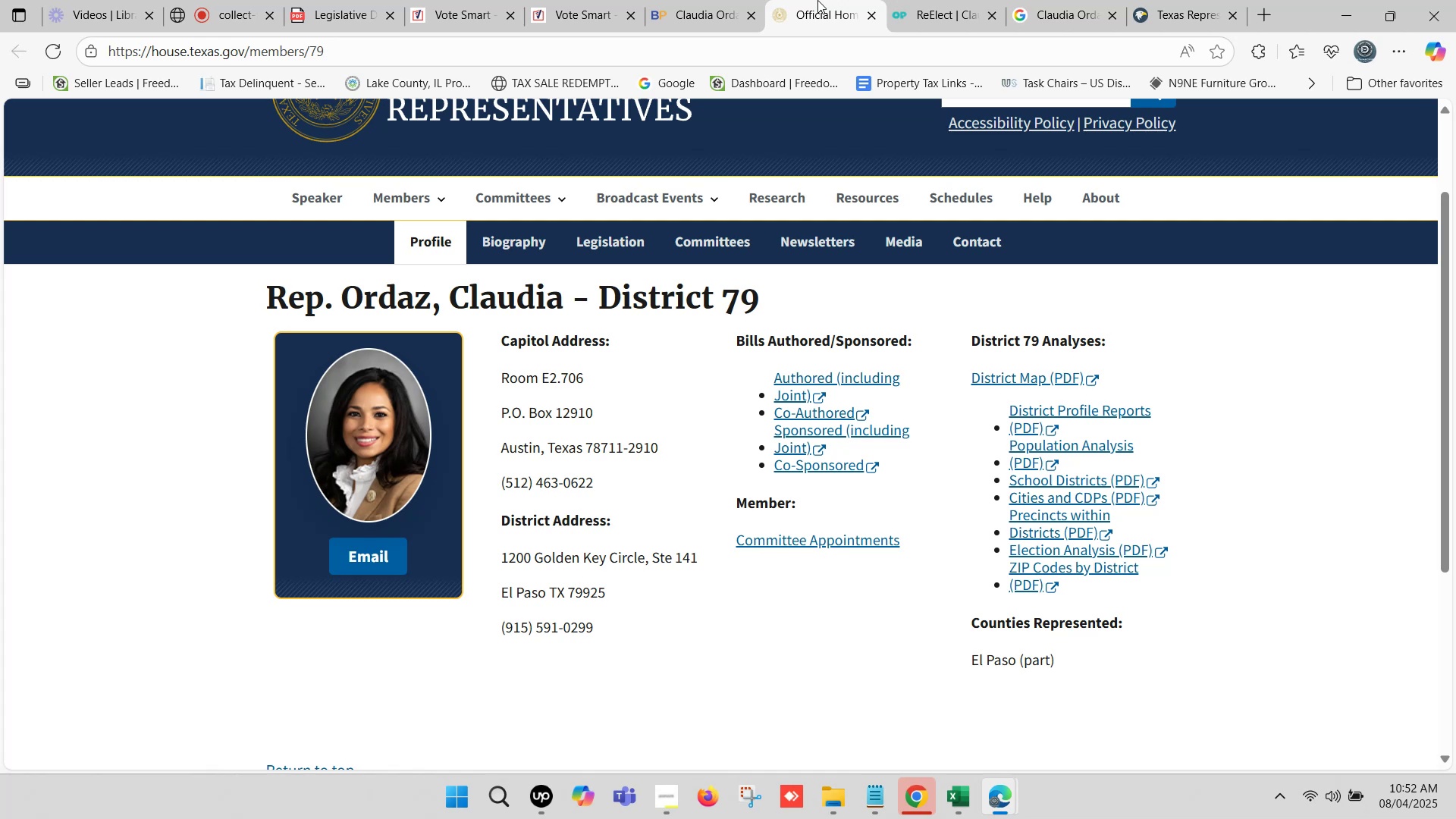 
left_click([1167, 0])
 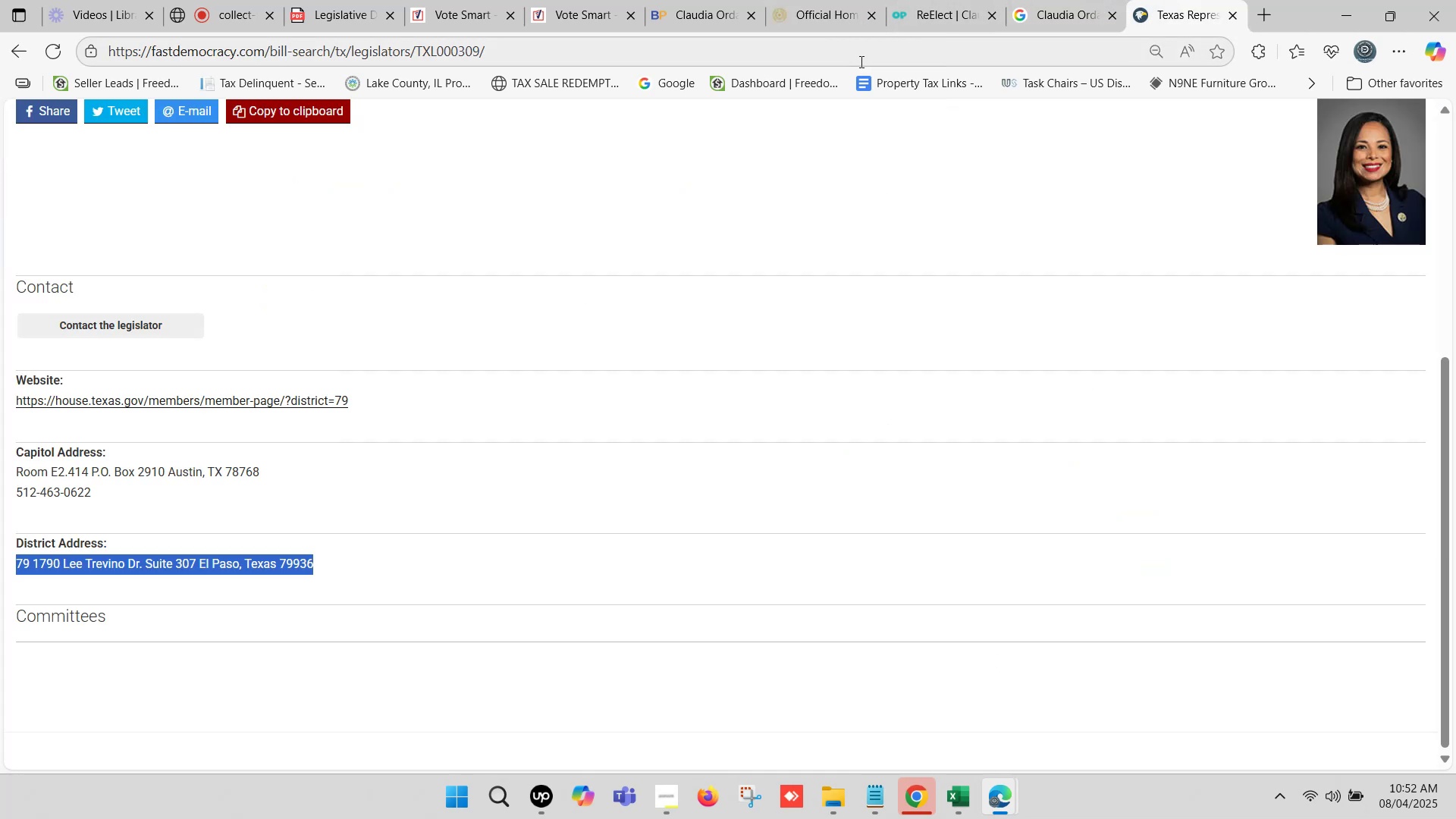 
left_click([821, 2])
 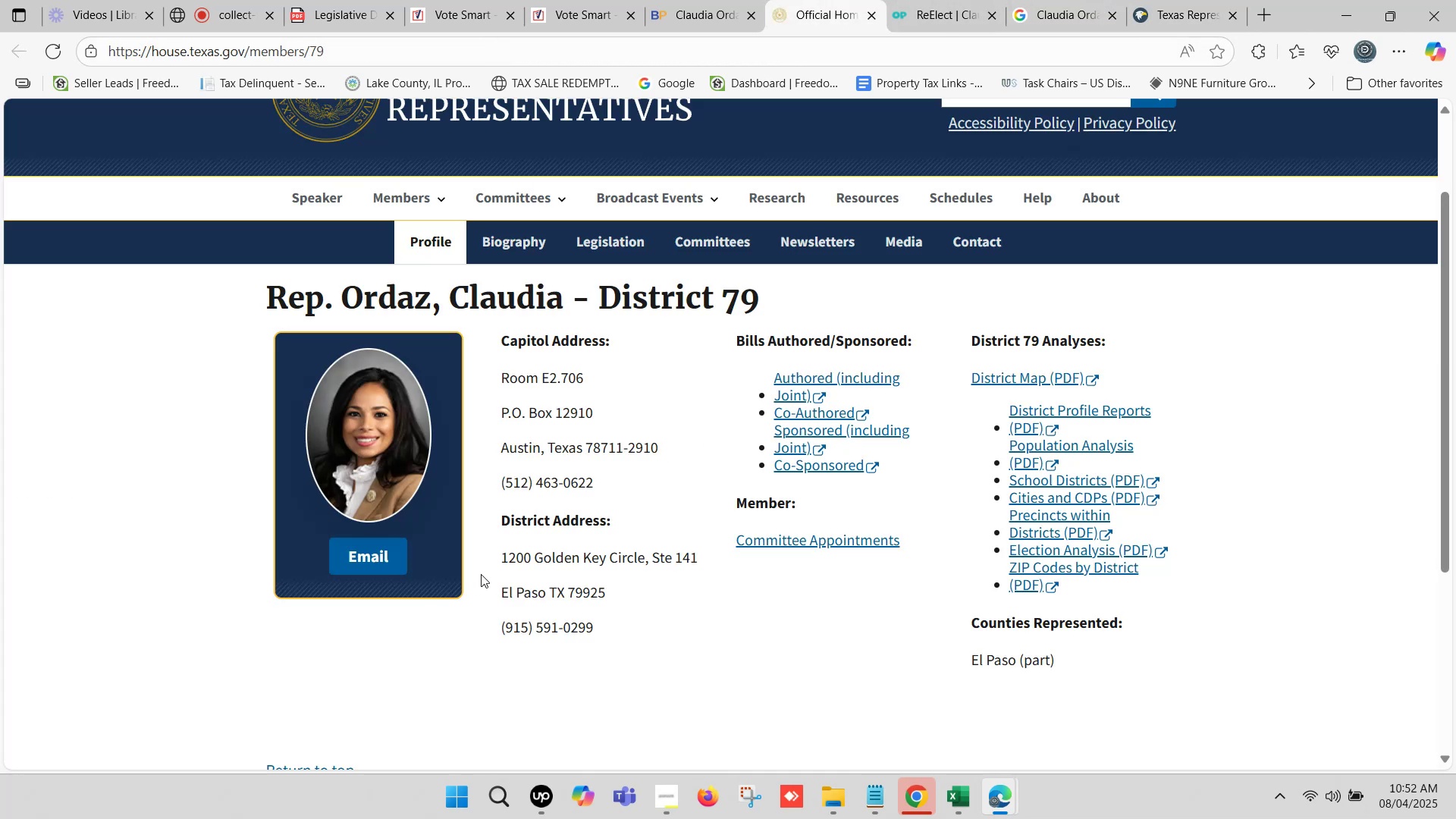 
left_click_drag(start_coordinate=[501, 561], to_coordinate=[607, 588])
 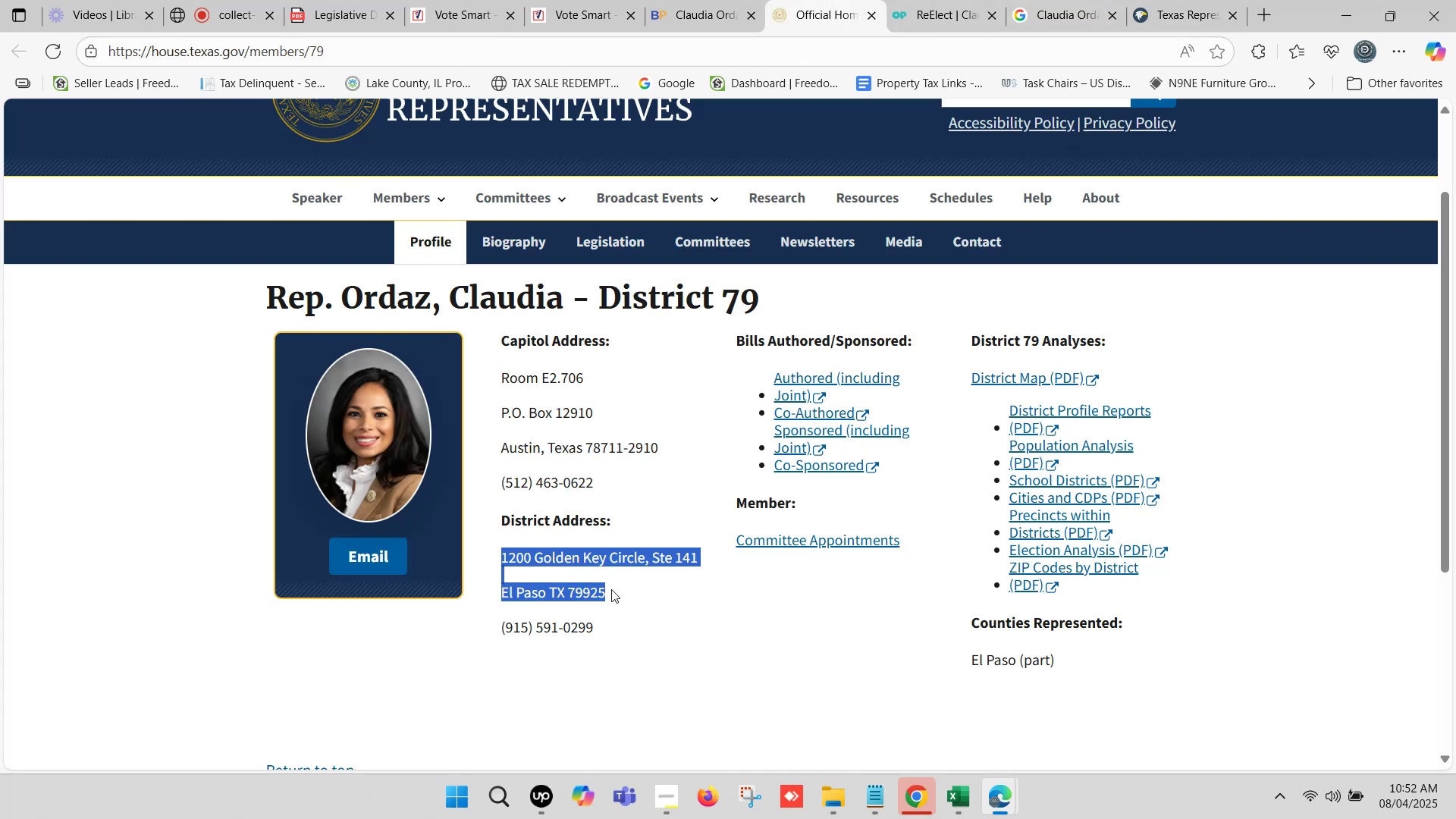 
key(Control+C)
 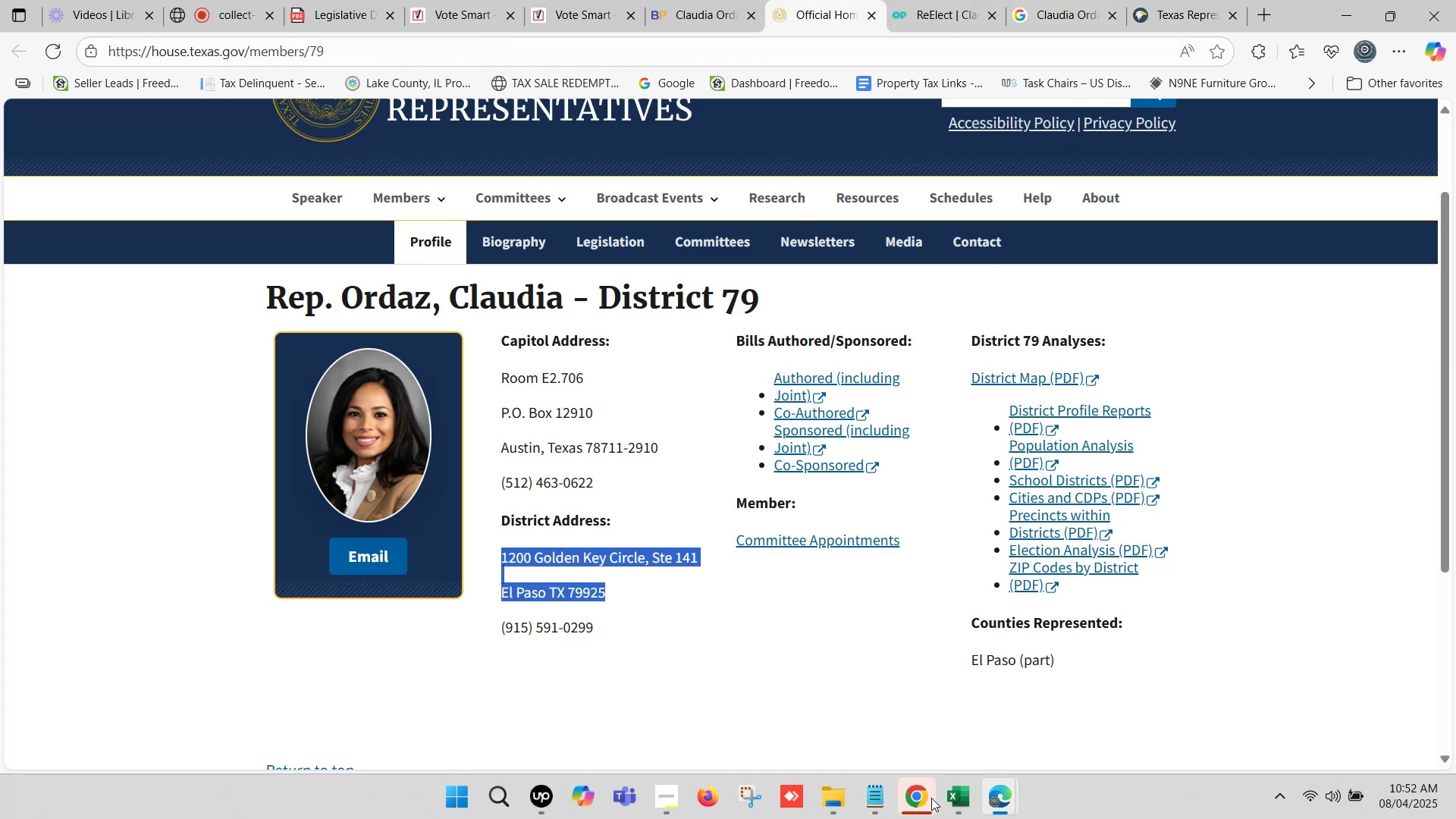 
left_click([943, 798])
 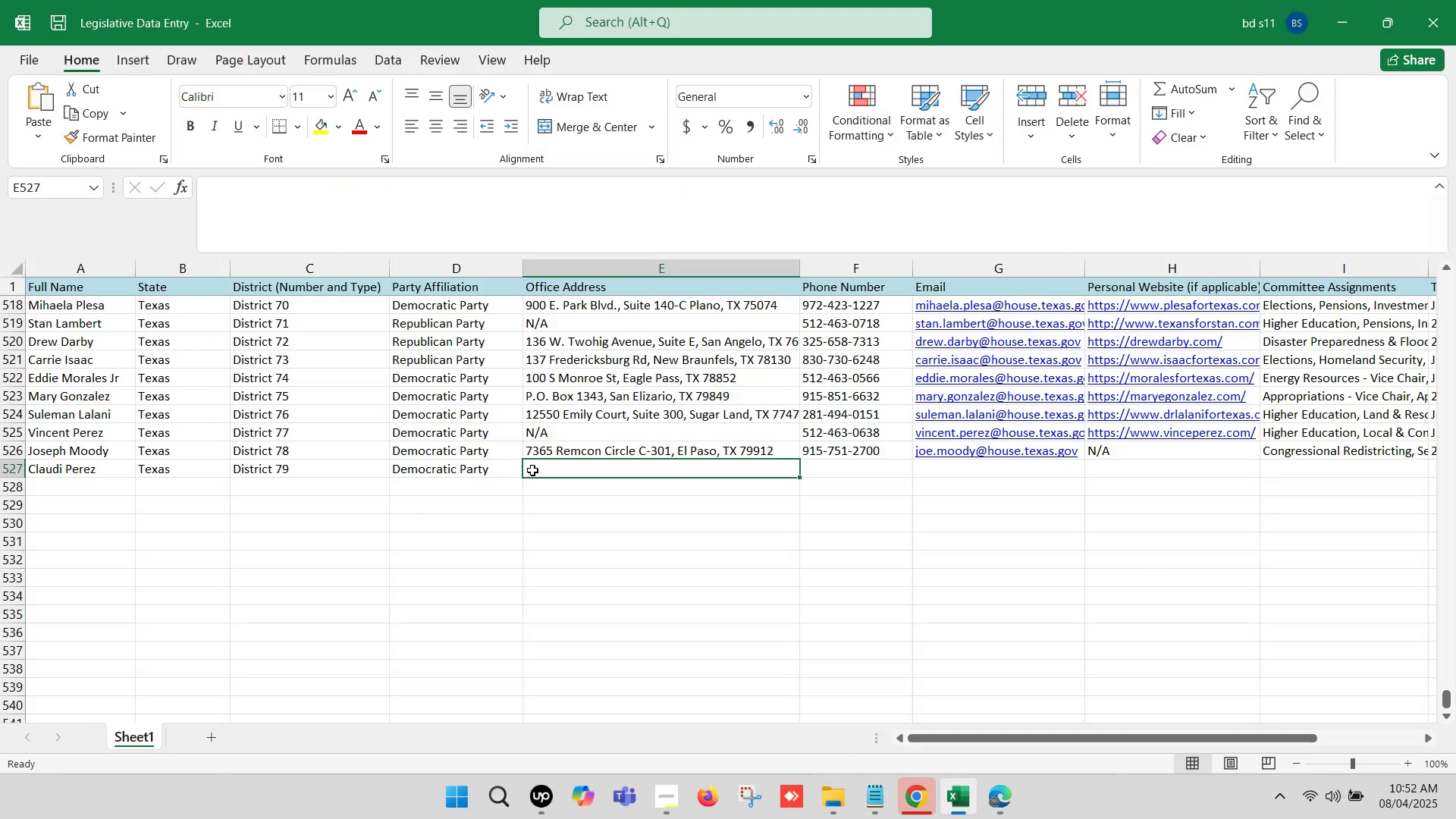 
double_click([532, 470])
 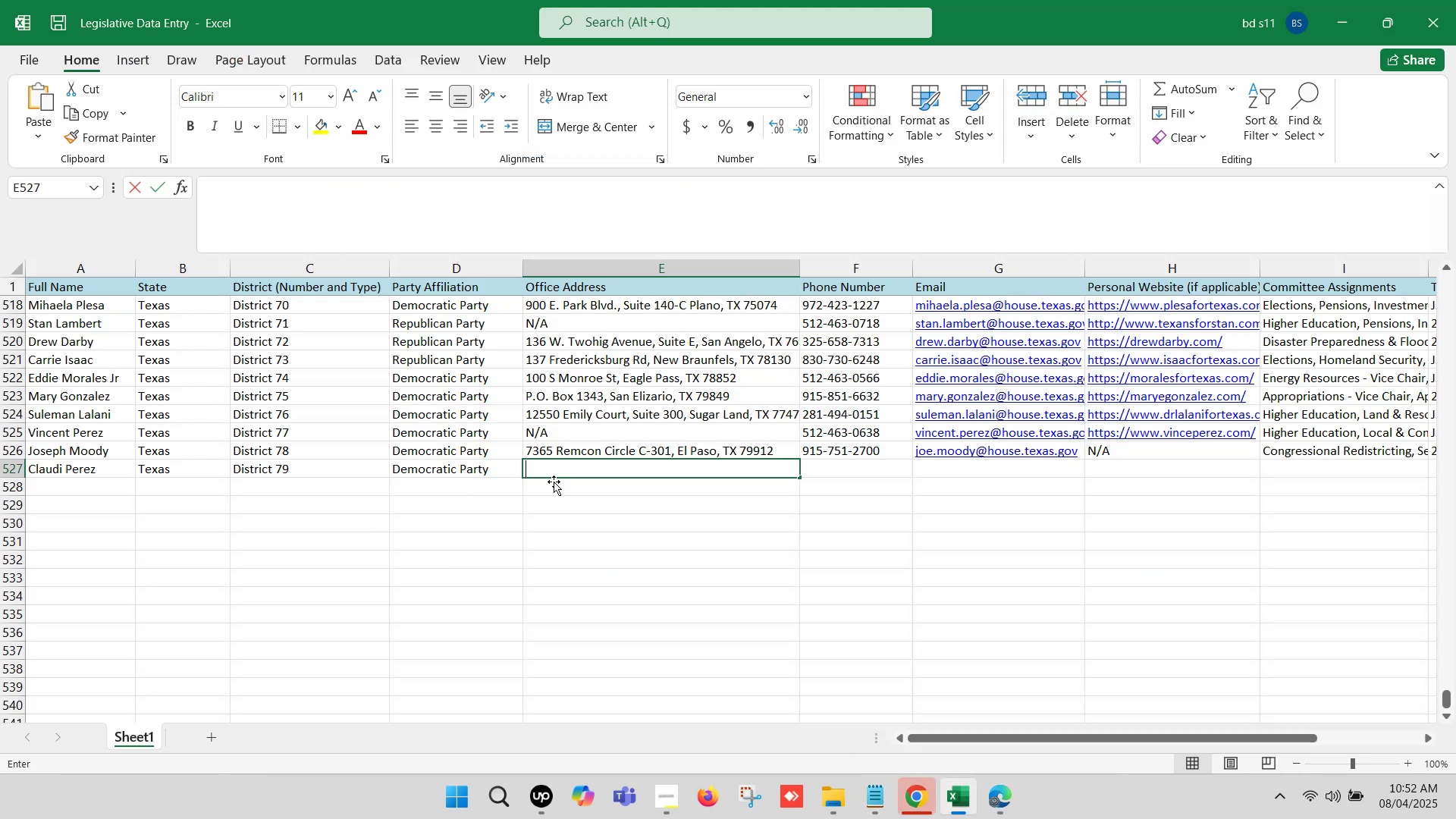 
key(Control+ControlLeft)
 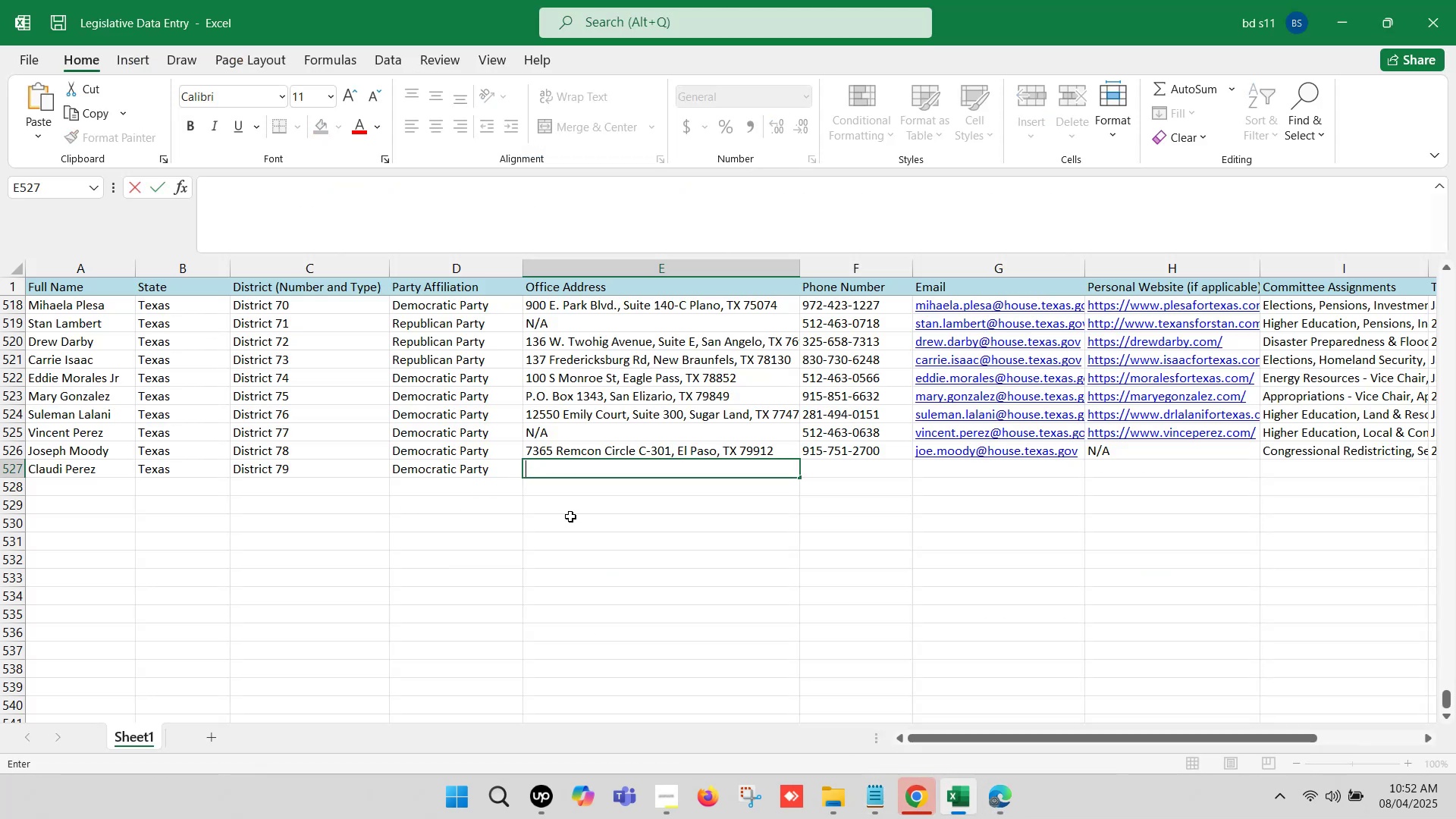 
key(Control+V)
 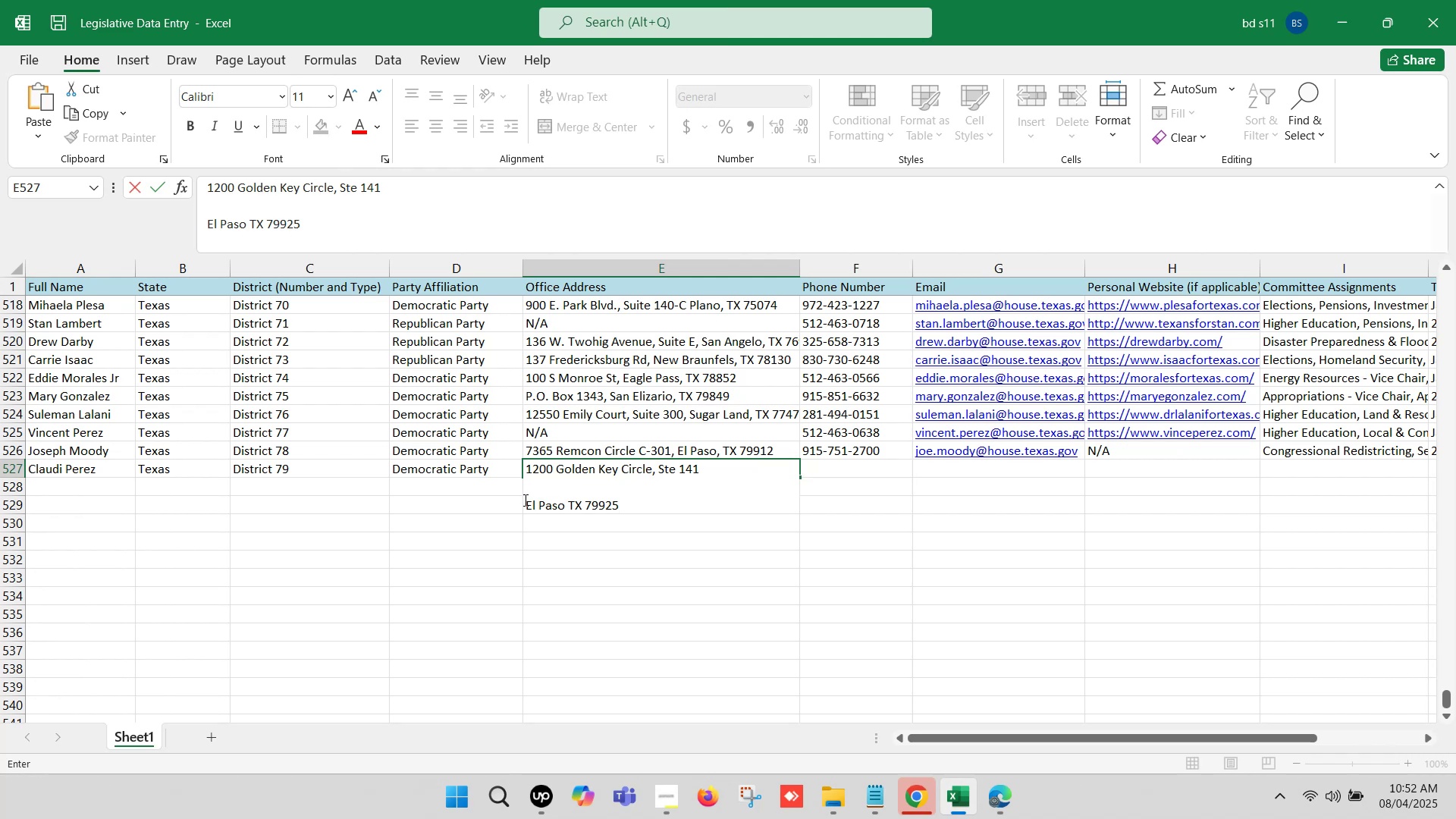 
left_click([522, 500])
 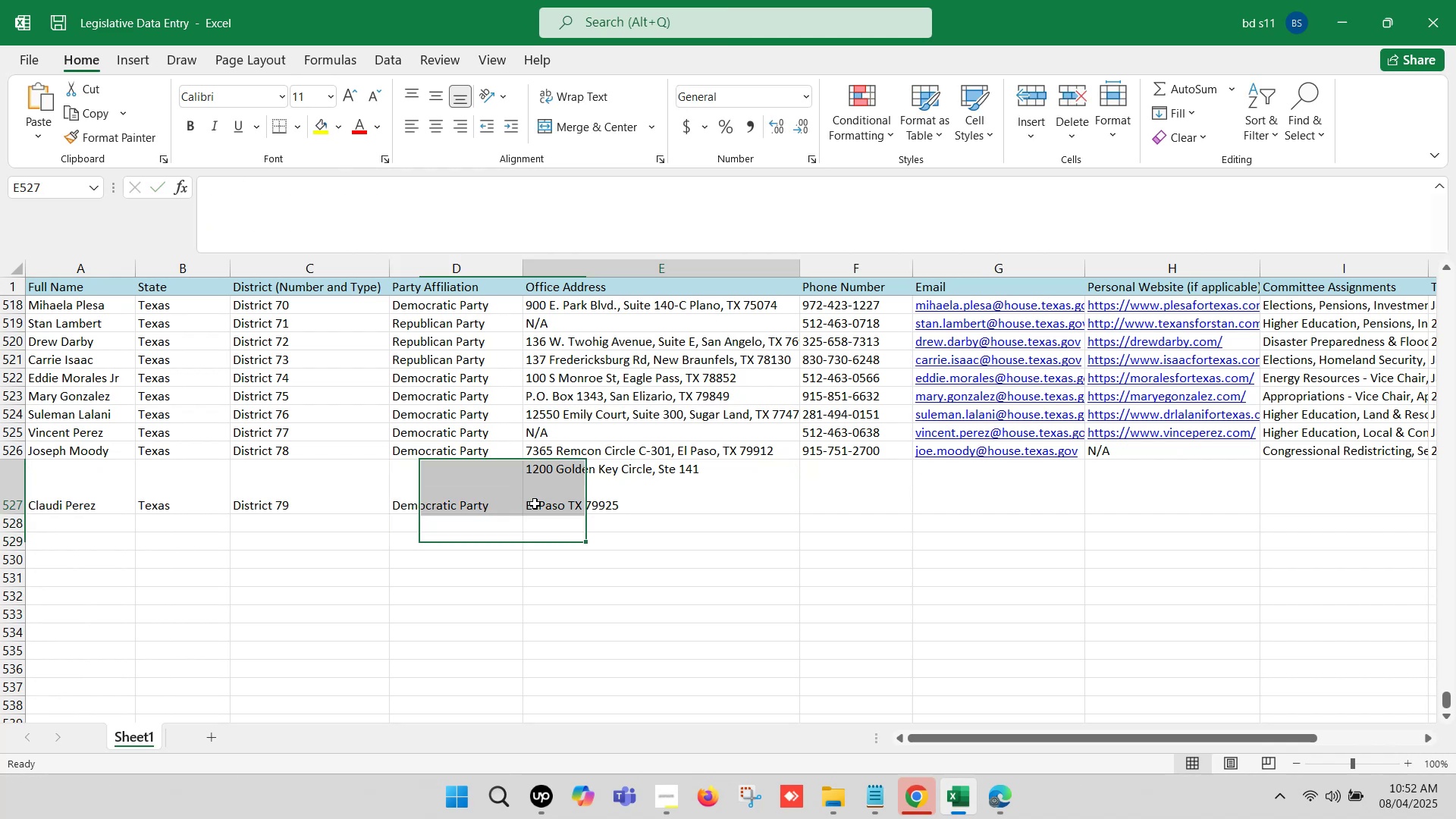 
double_click([535, 504])
 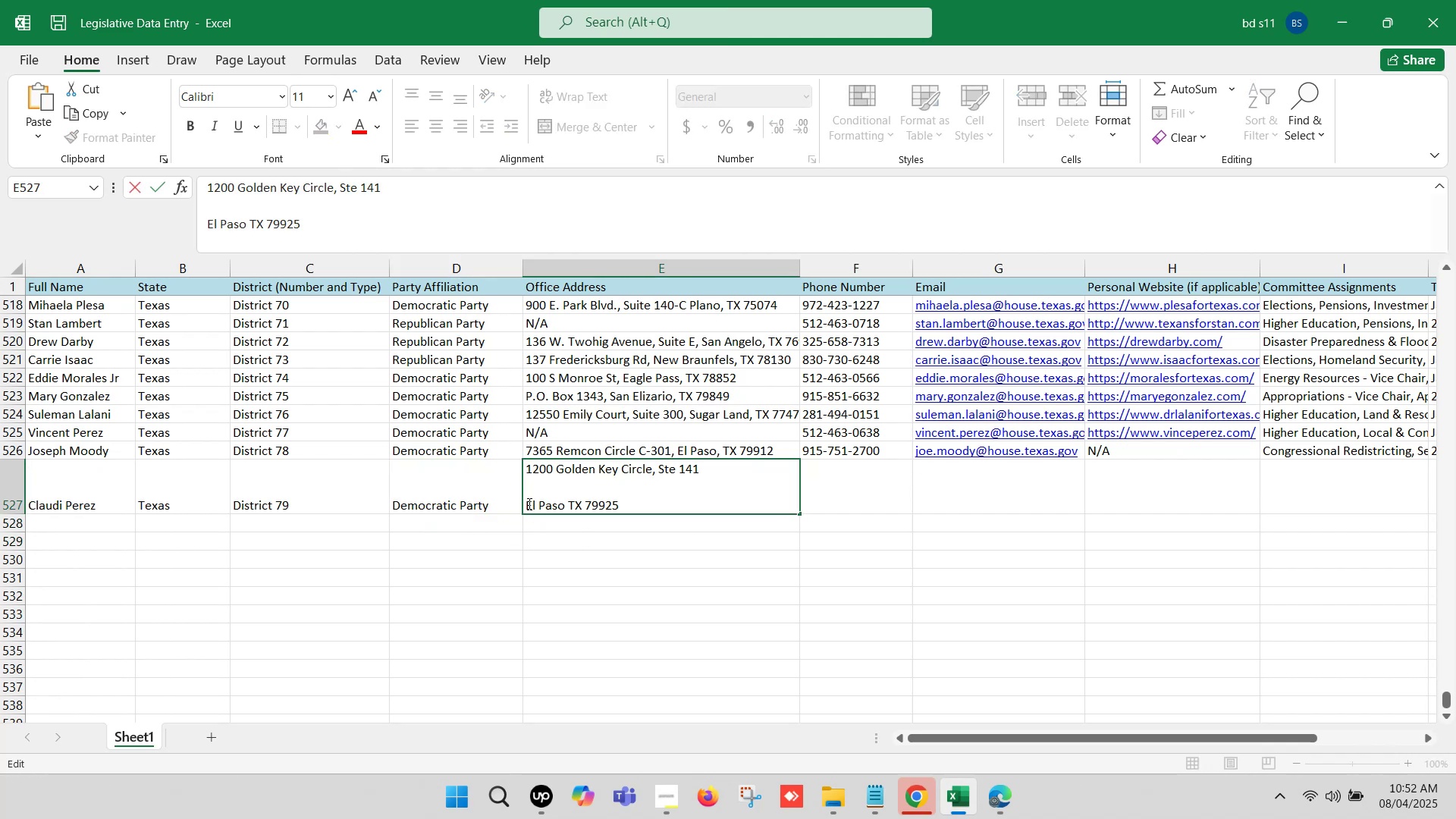 
left_click([527, 503])
 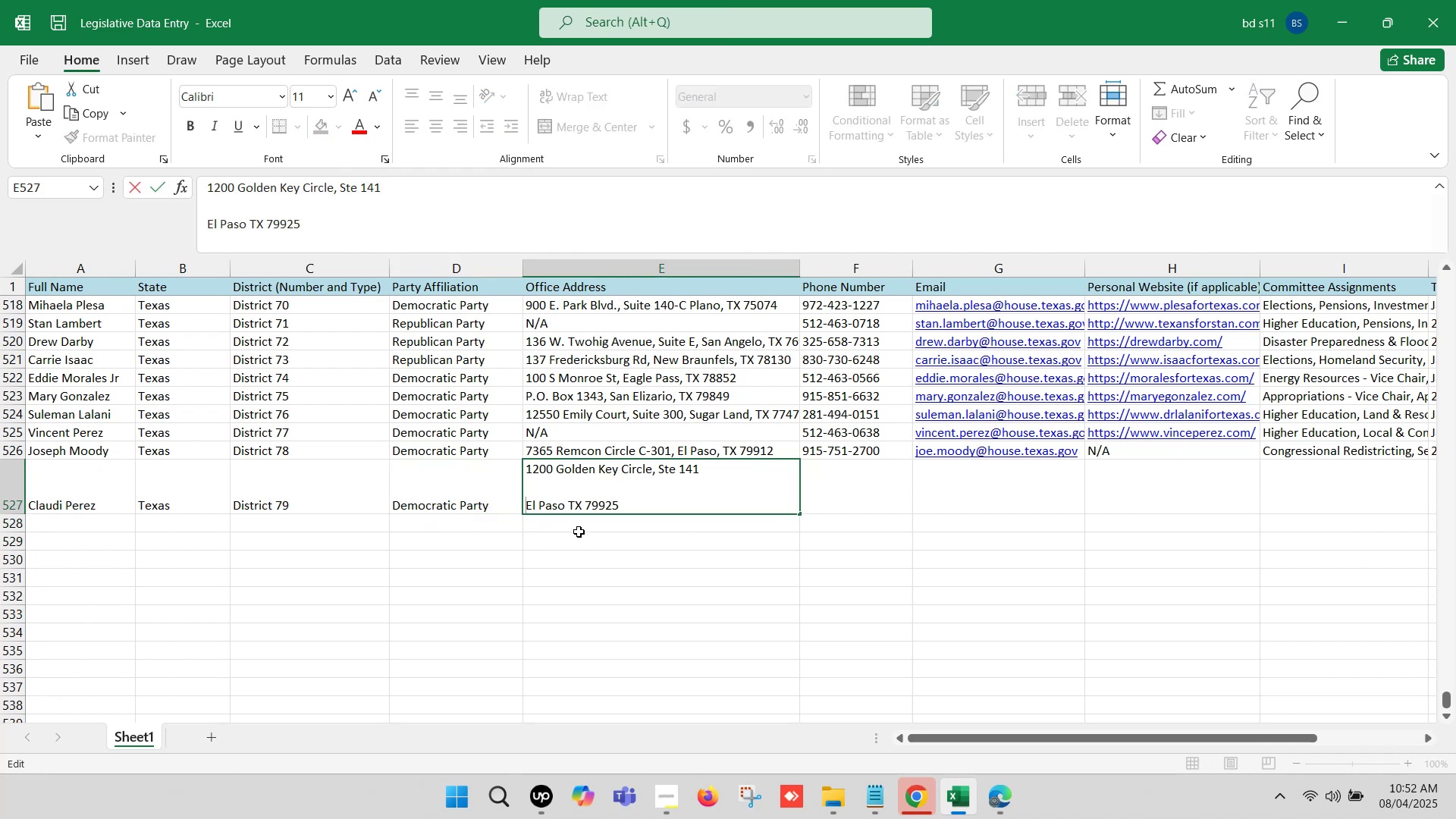 
key(Backspace)
 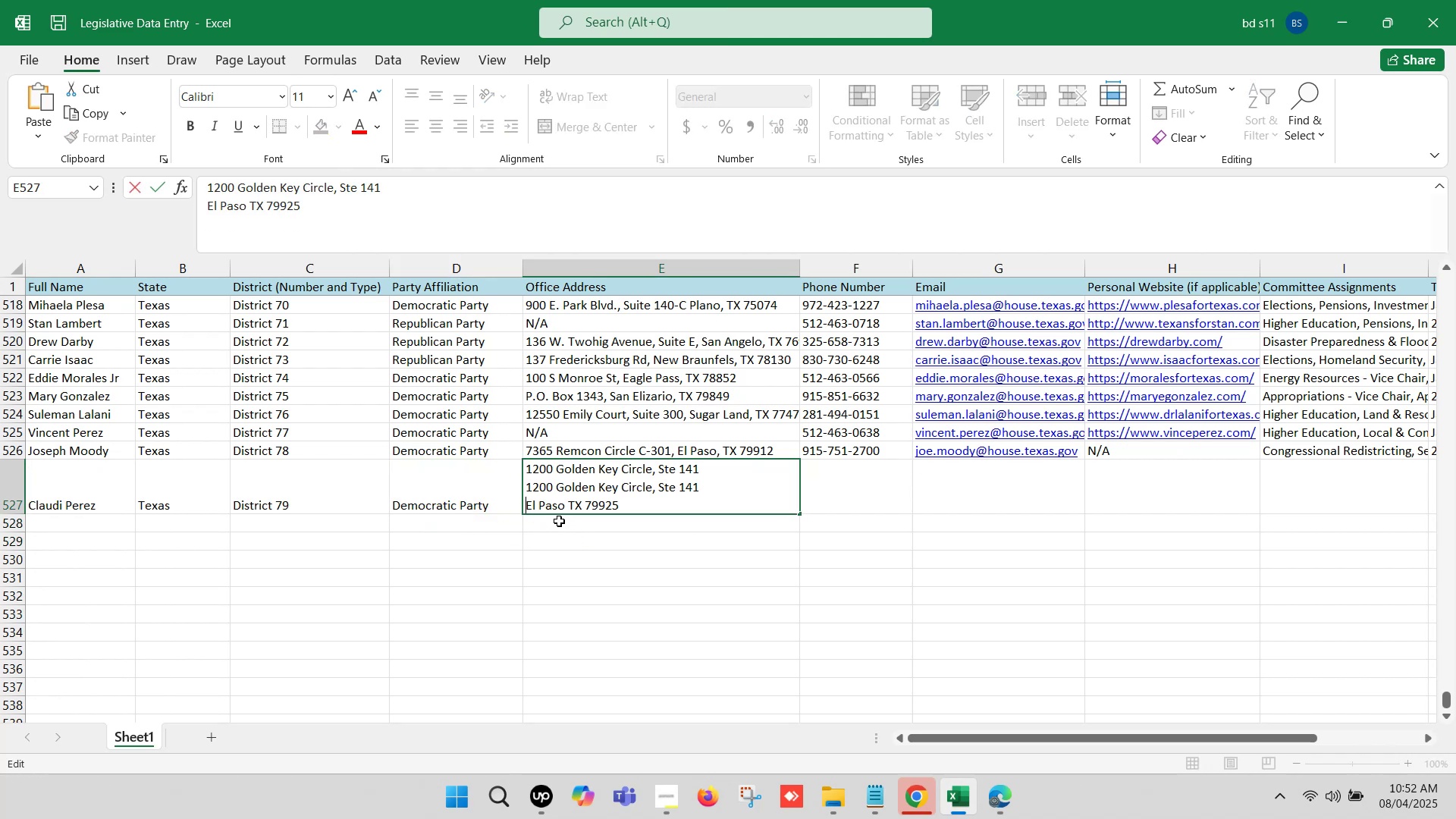 
scroll: coordinate [575, 506], scroll_direction: none, amount: 0.0
 